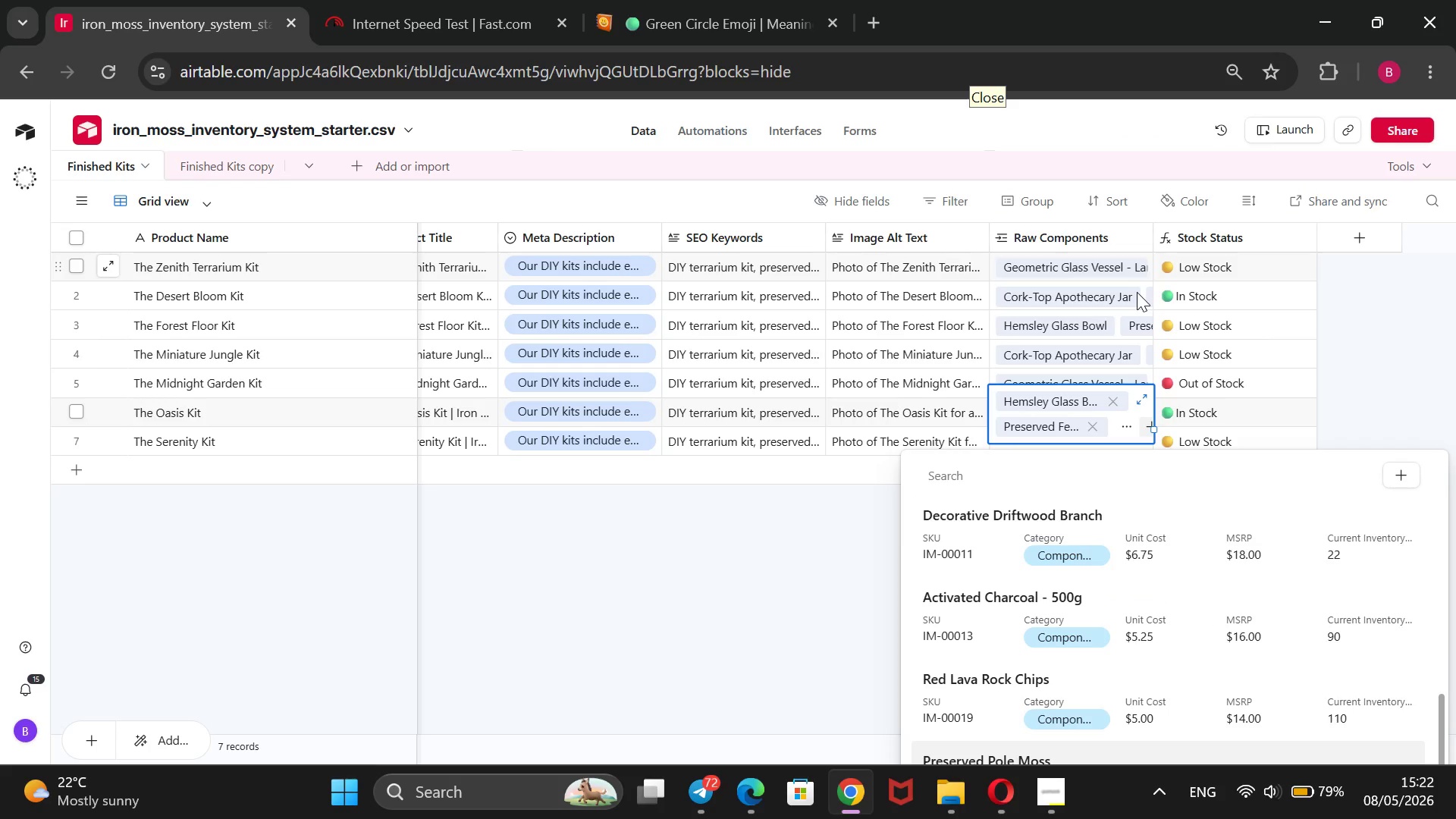 
key(ArrowUp)
 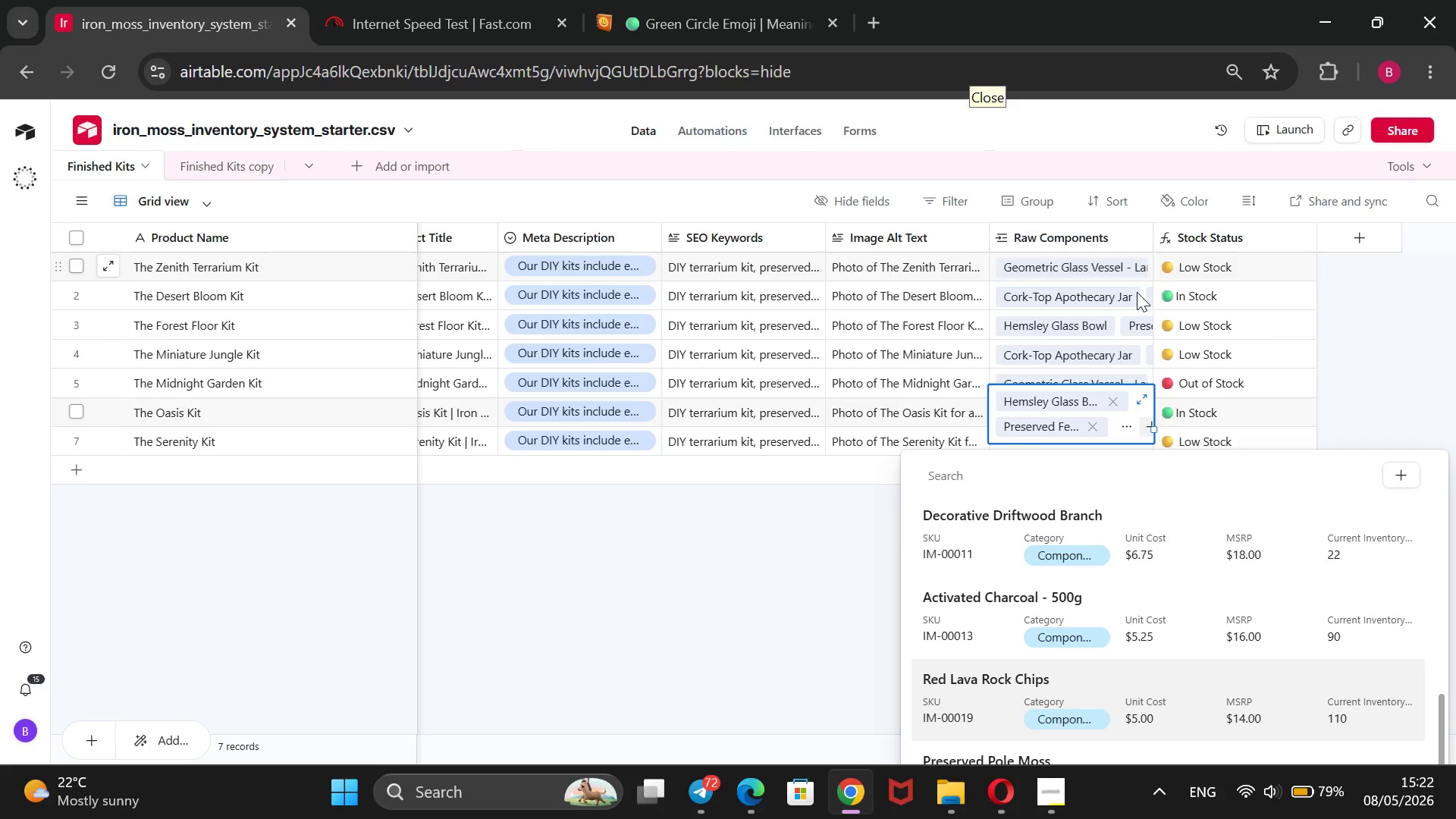 
key(Enter)
 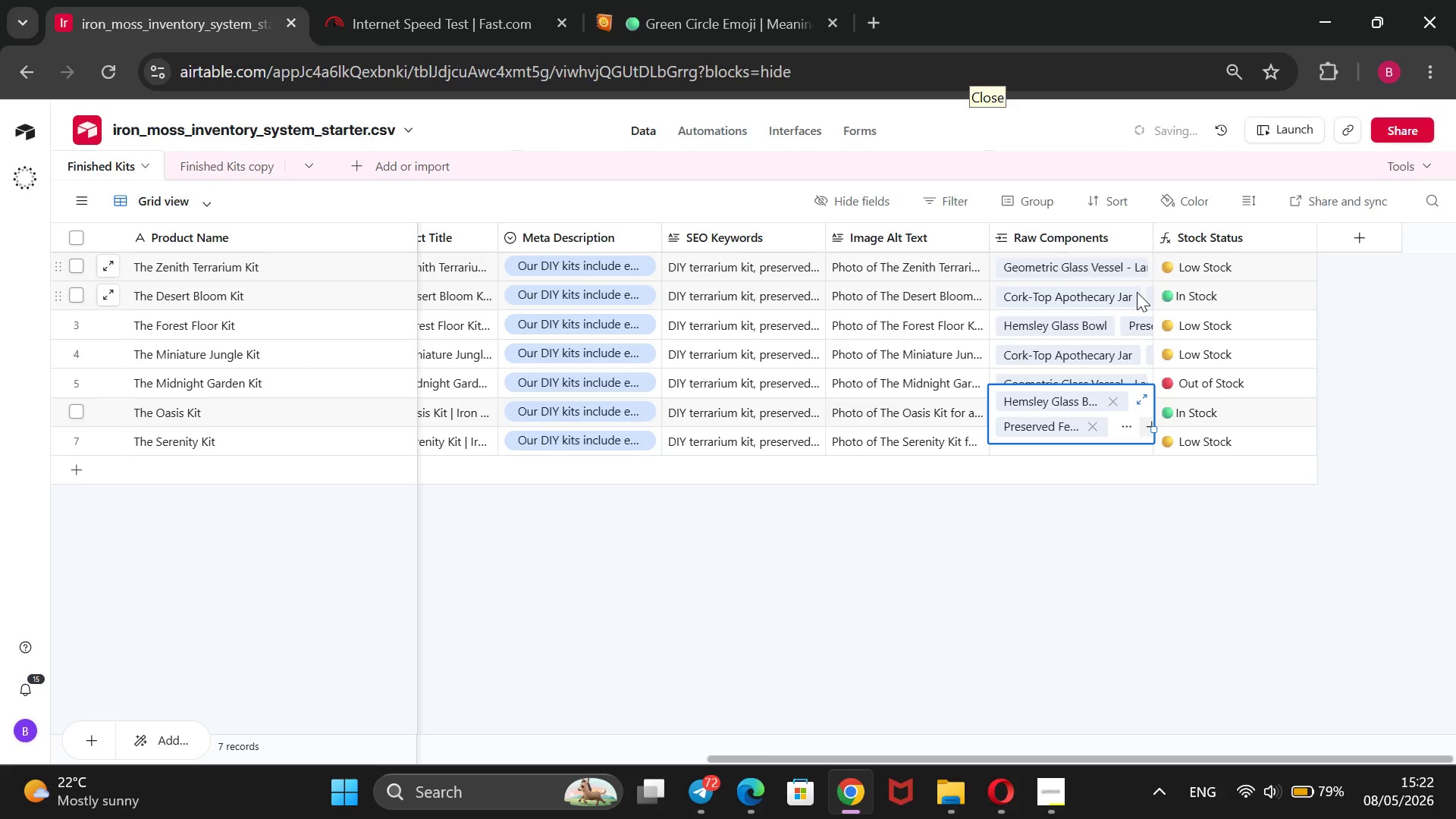 
key(ArrowDown)
 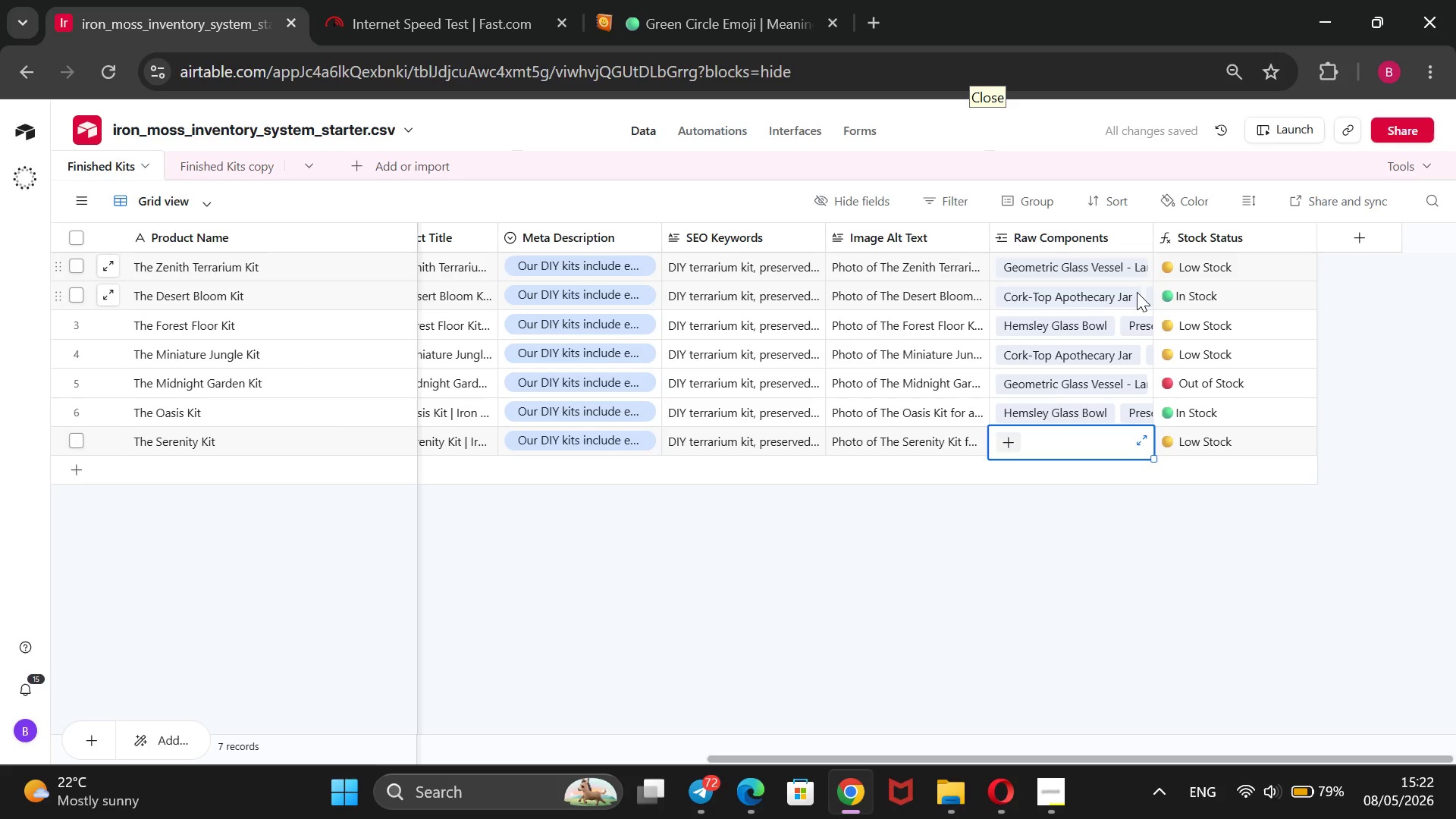 
key(Enter)
 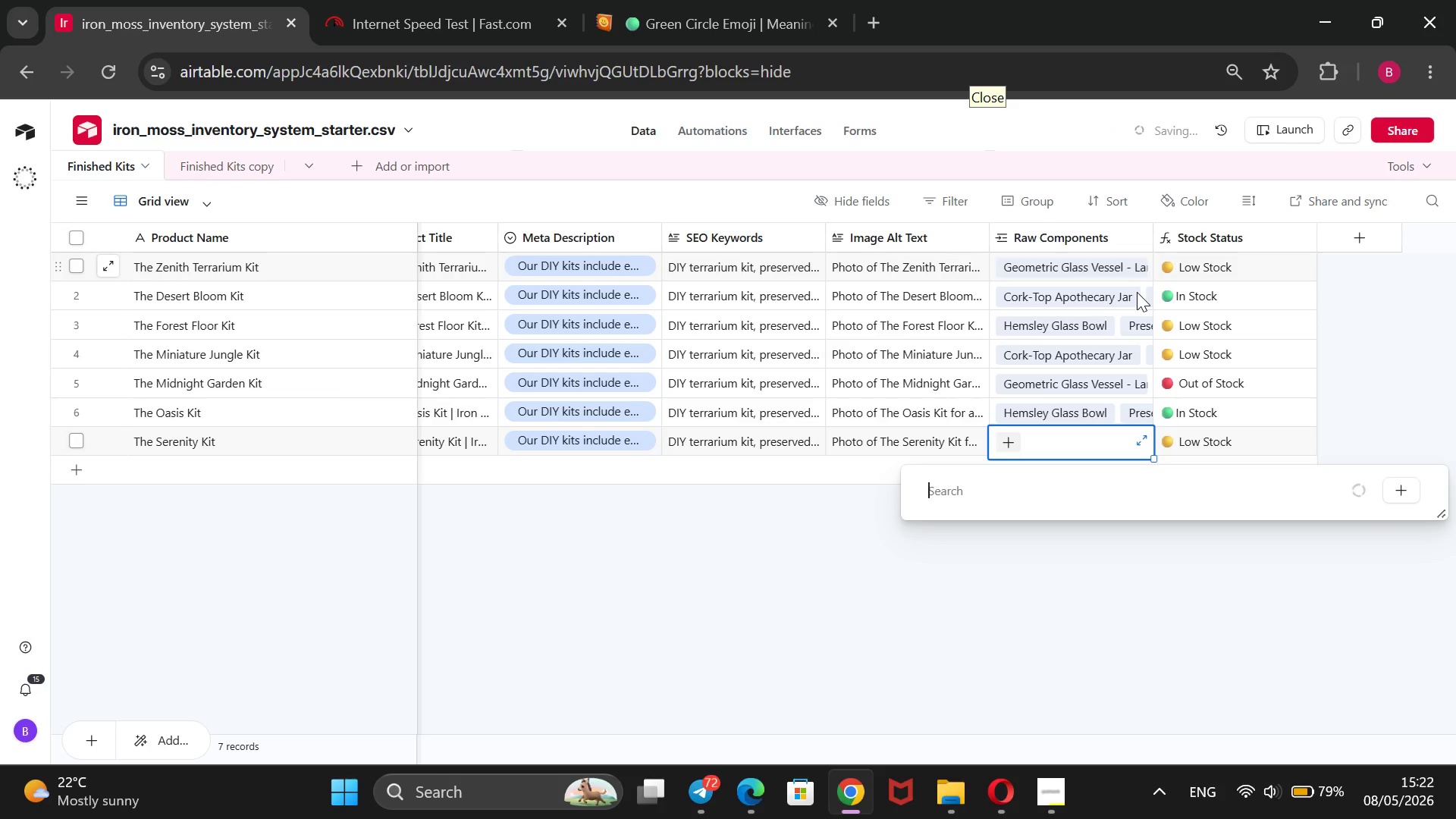 
key(ArrowDown)
 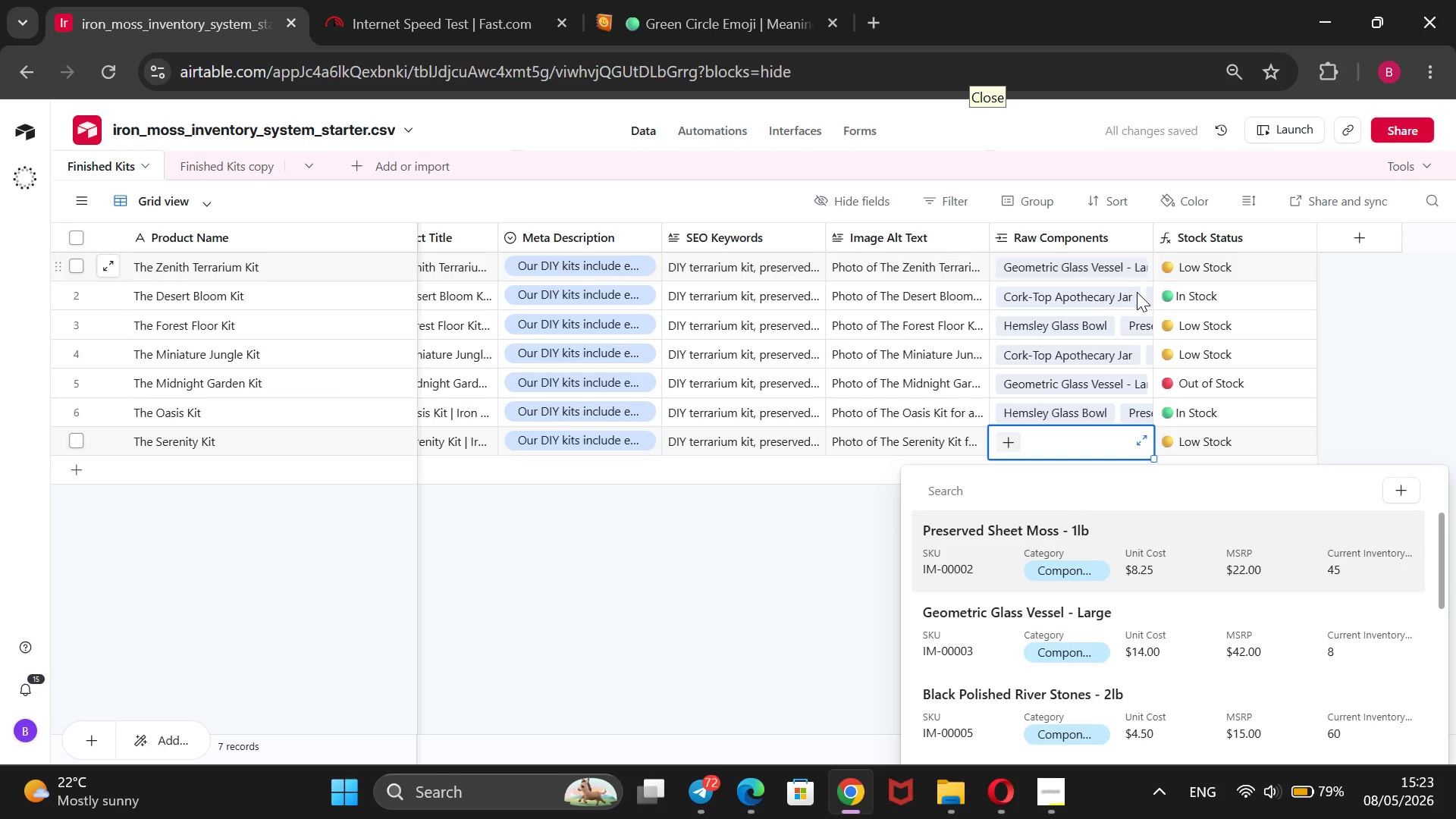 
key(ArrowDown)
 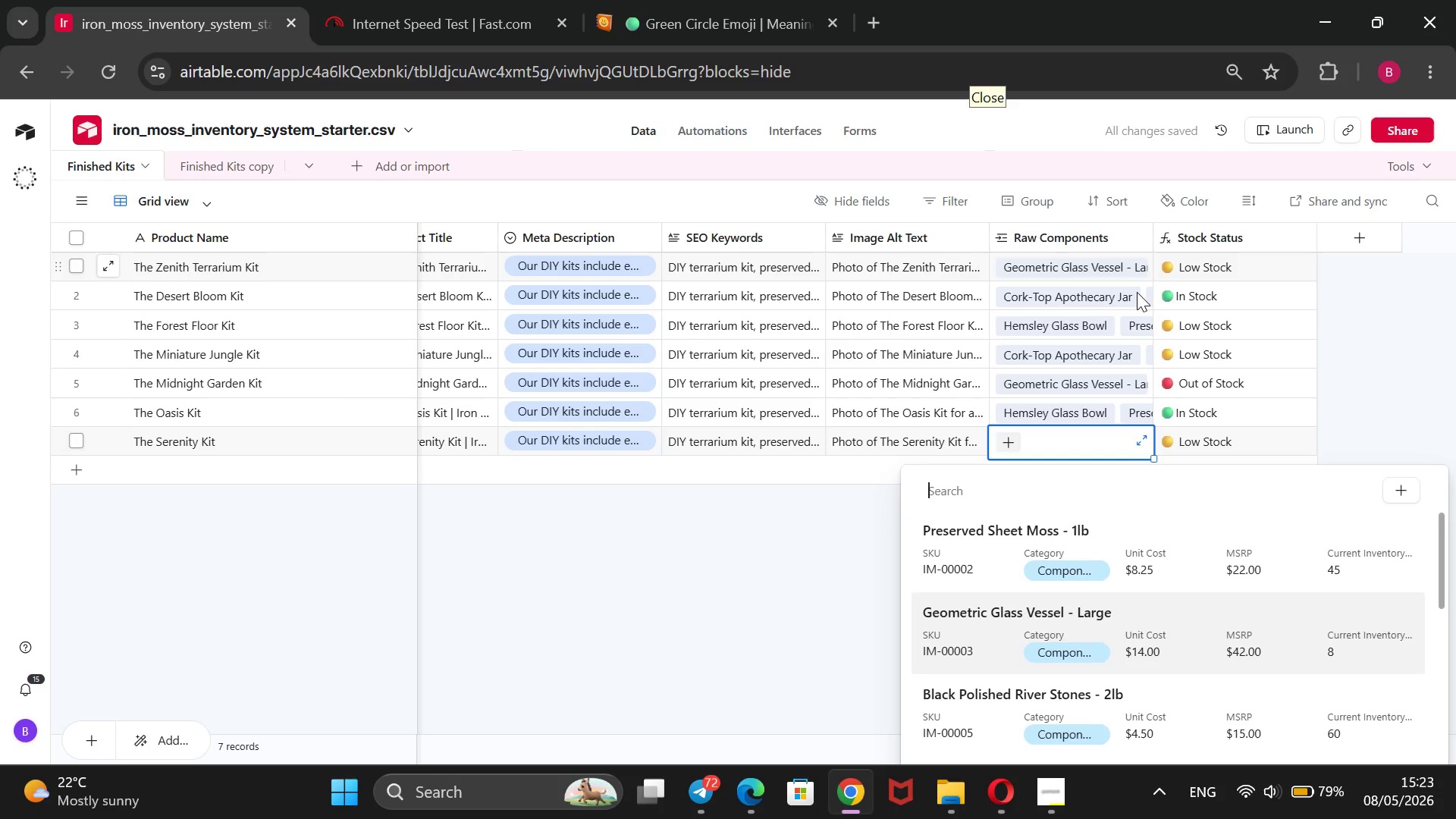 
key(Enter)
 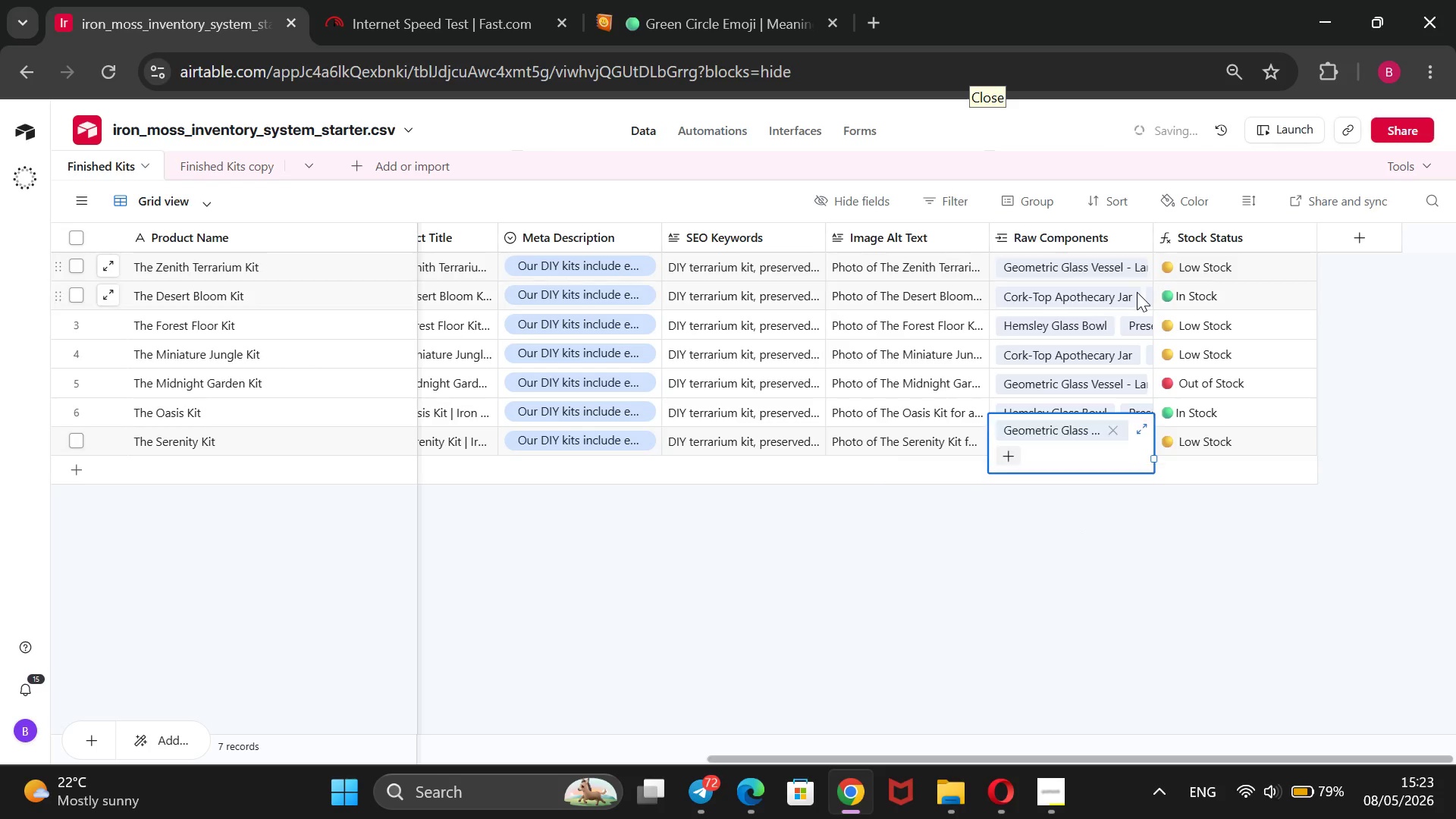 
key(Enter)
 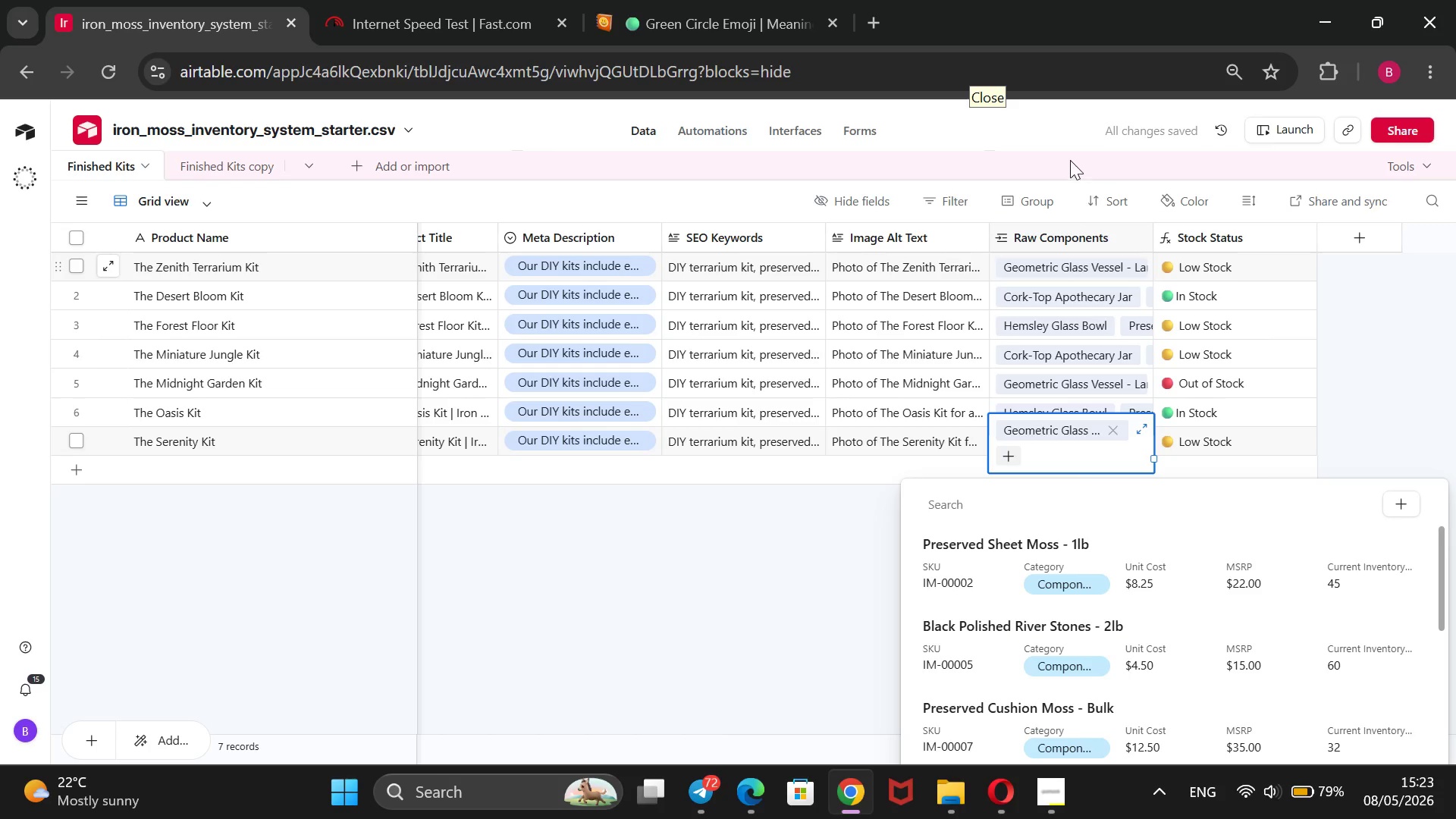 
wait(10.39)
 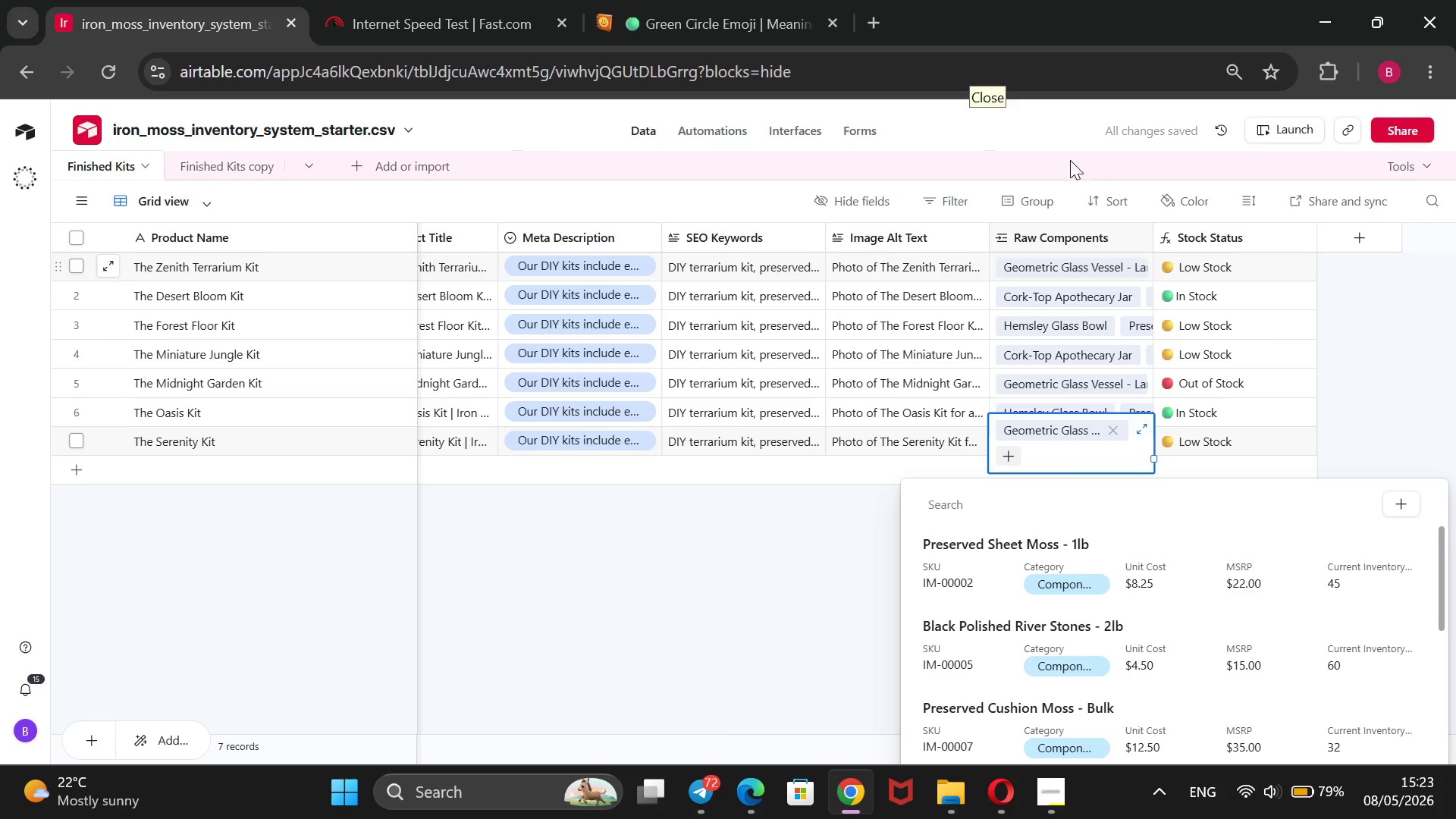 
left_click([1410, 506])
 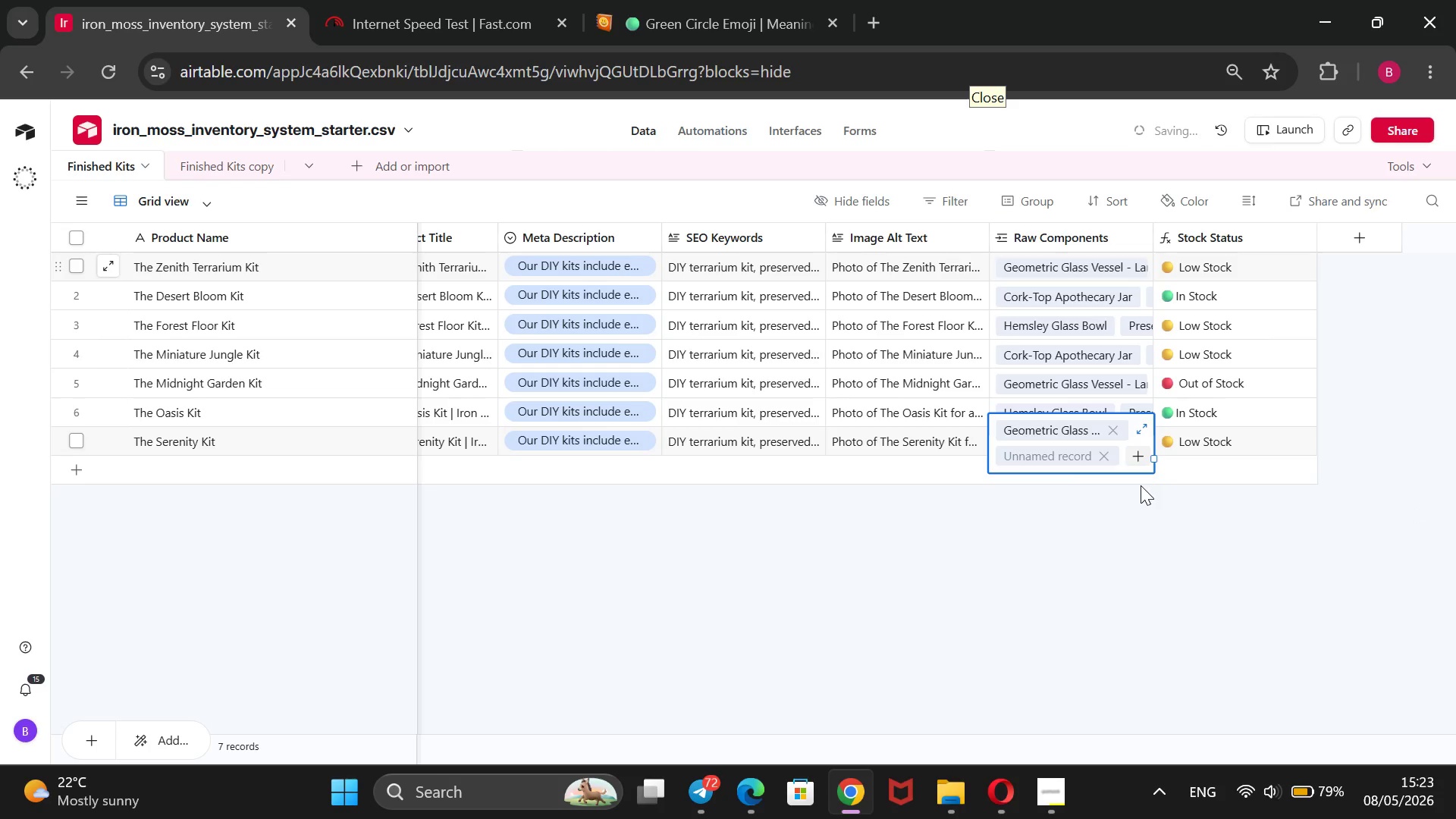 
wait(9.12)
 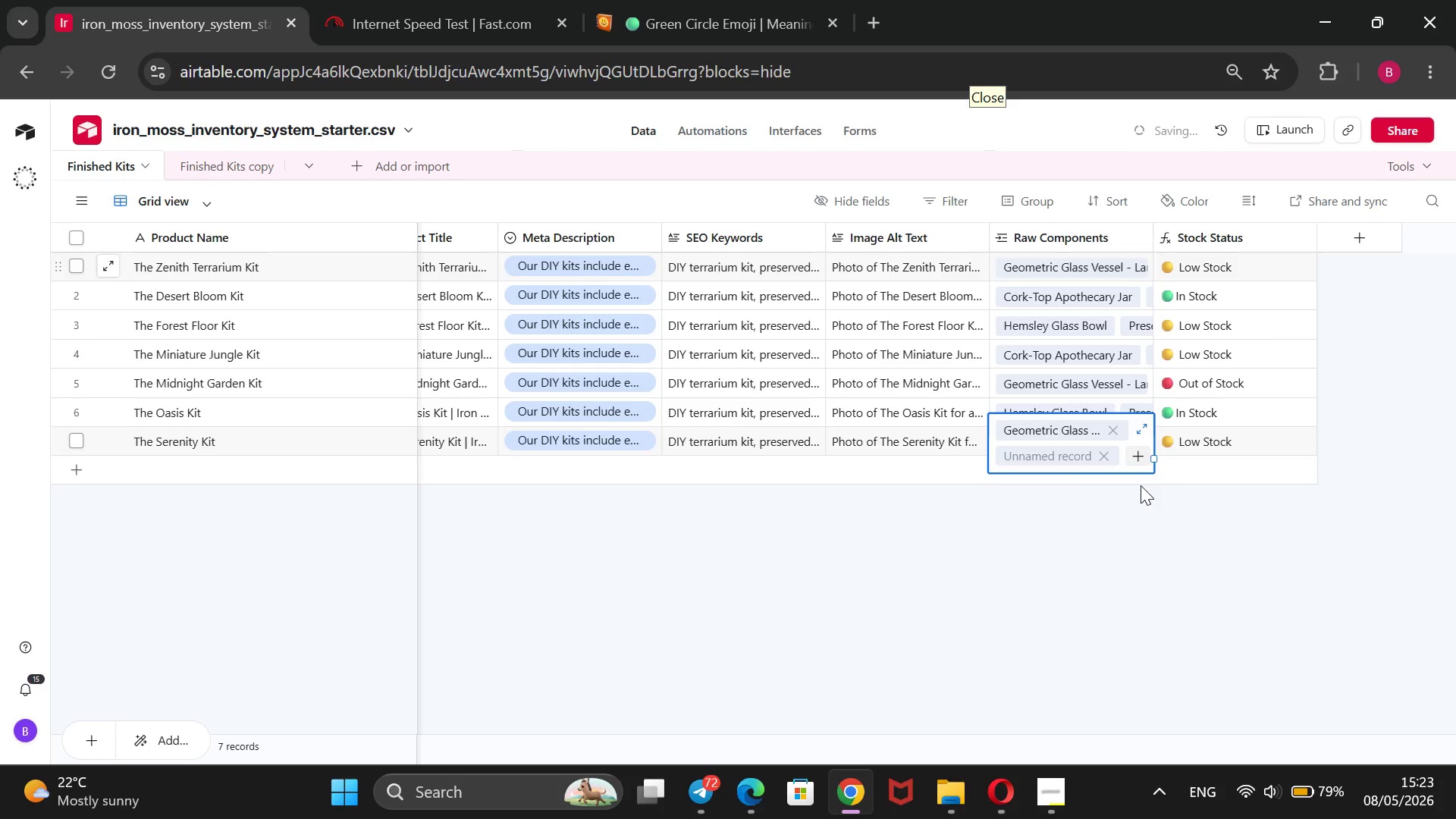 
left_click([1210, 212])
 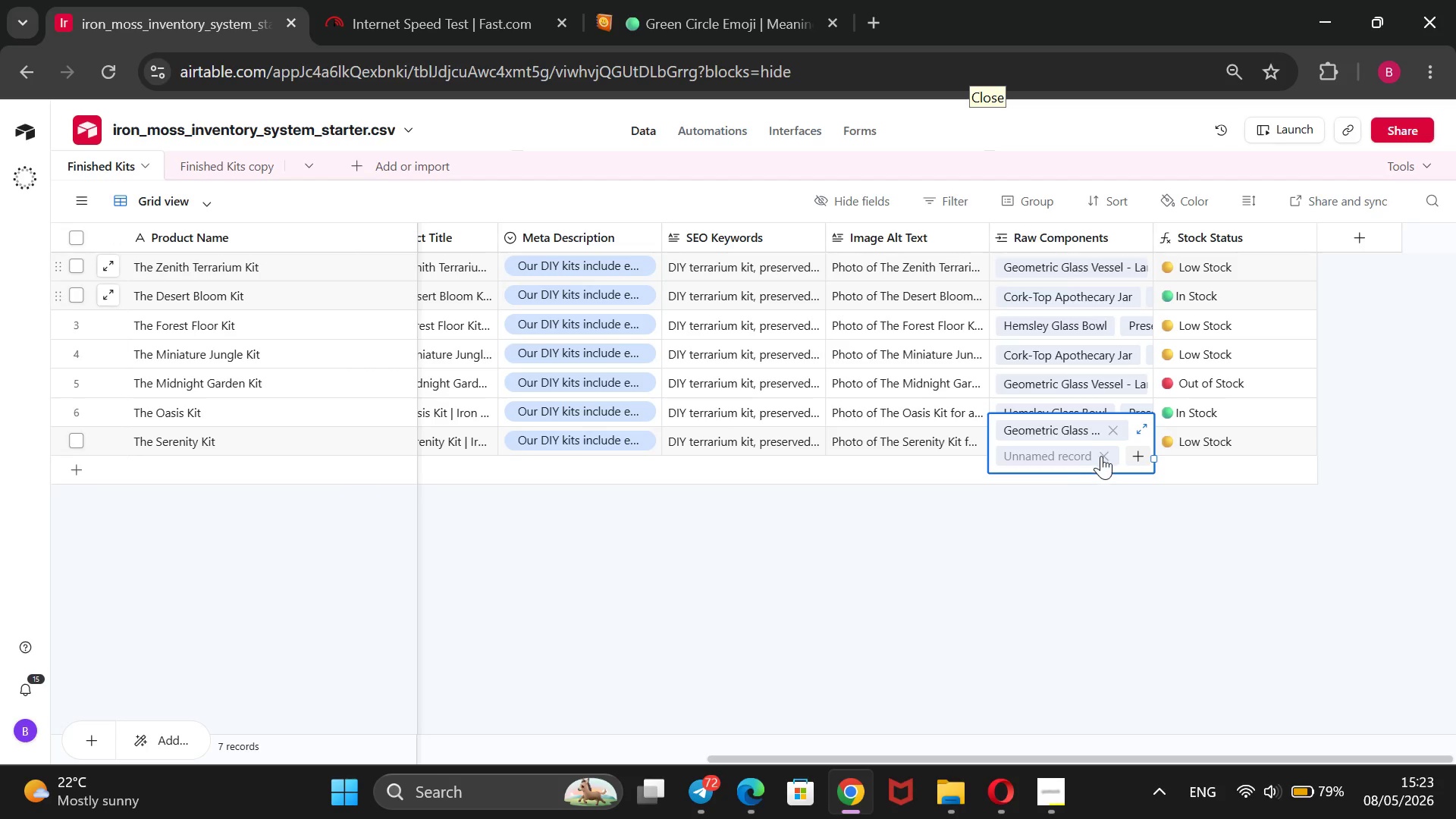 
left_click([1102, 453])
 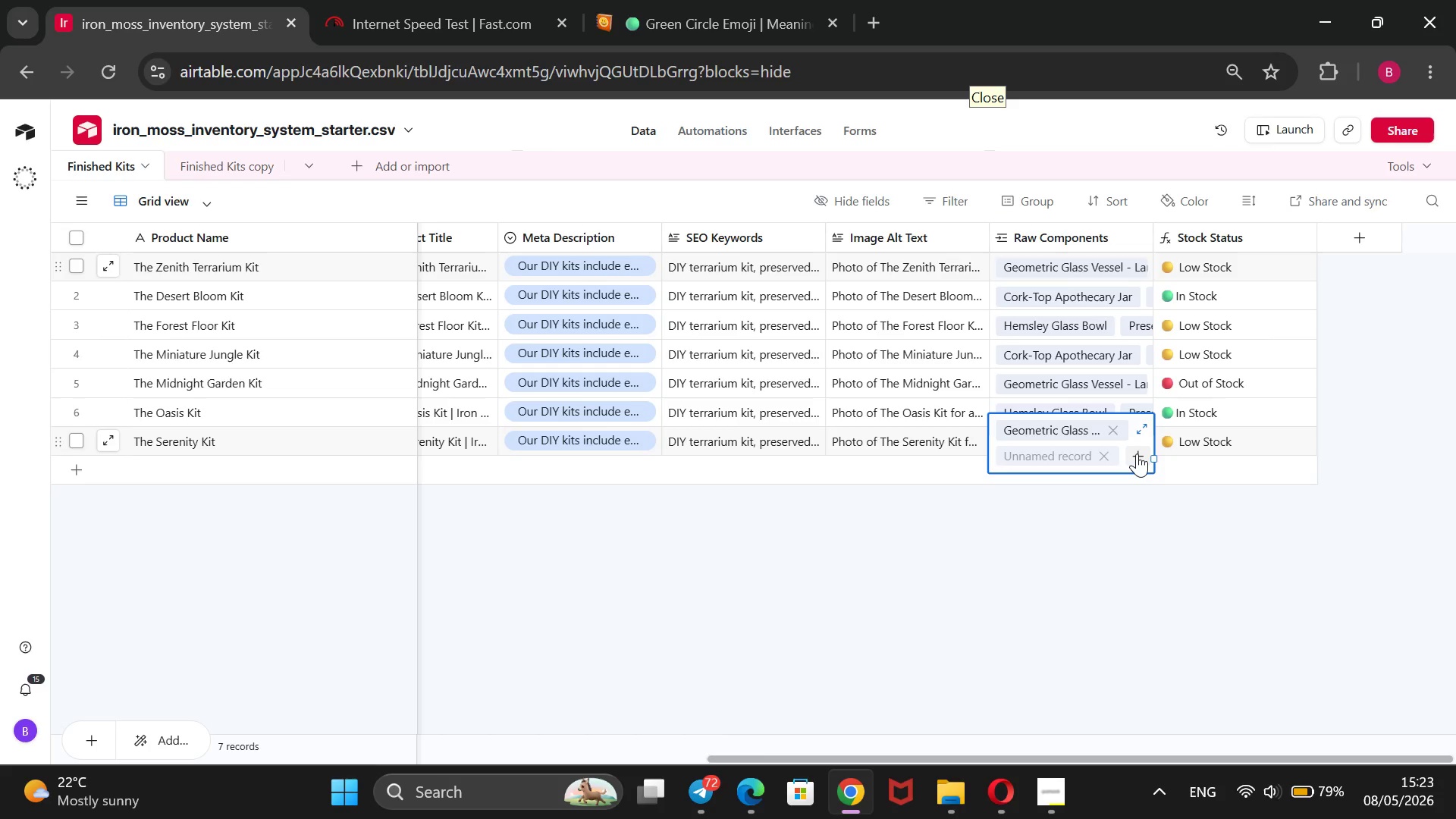 
left_click([1137, 453])
 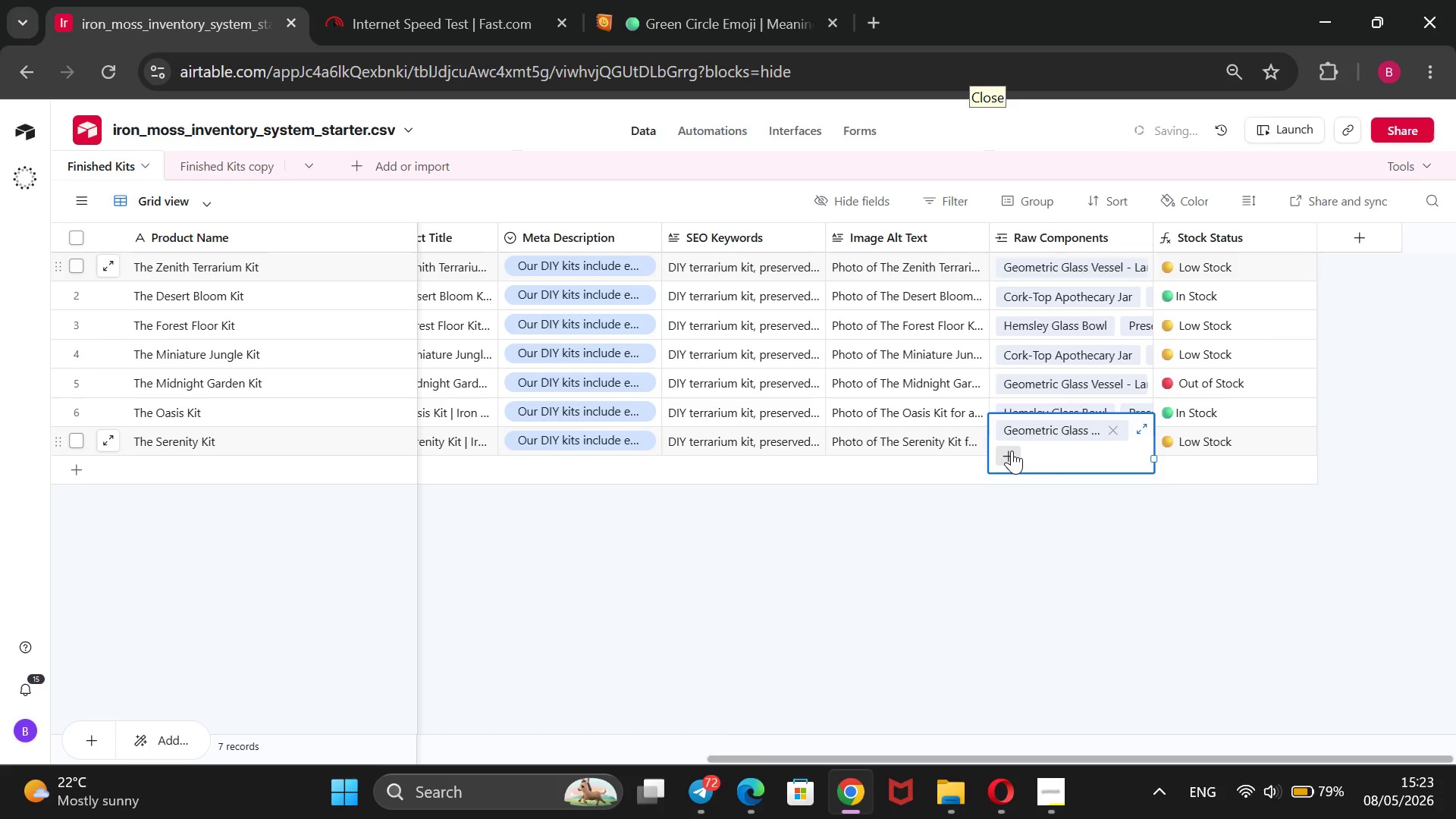 
key(Enter)
 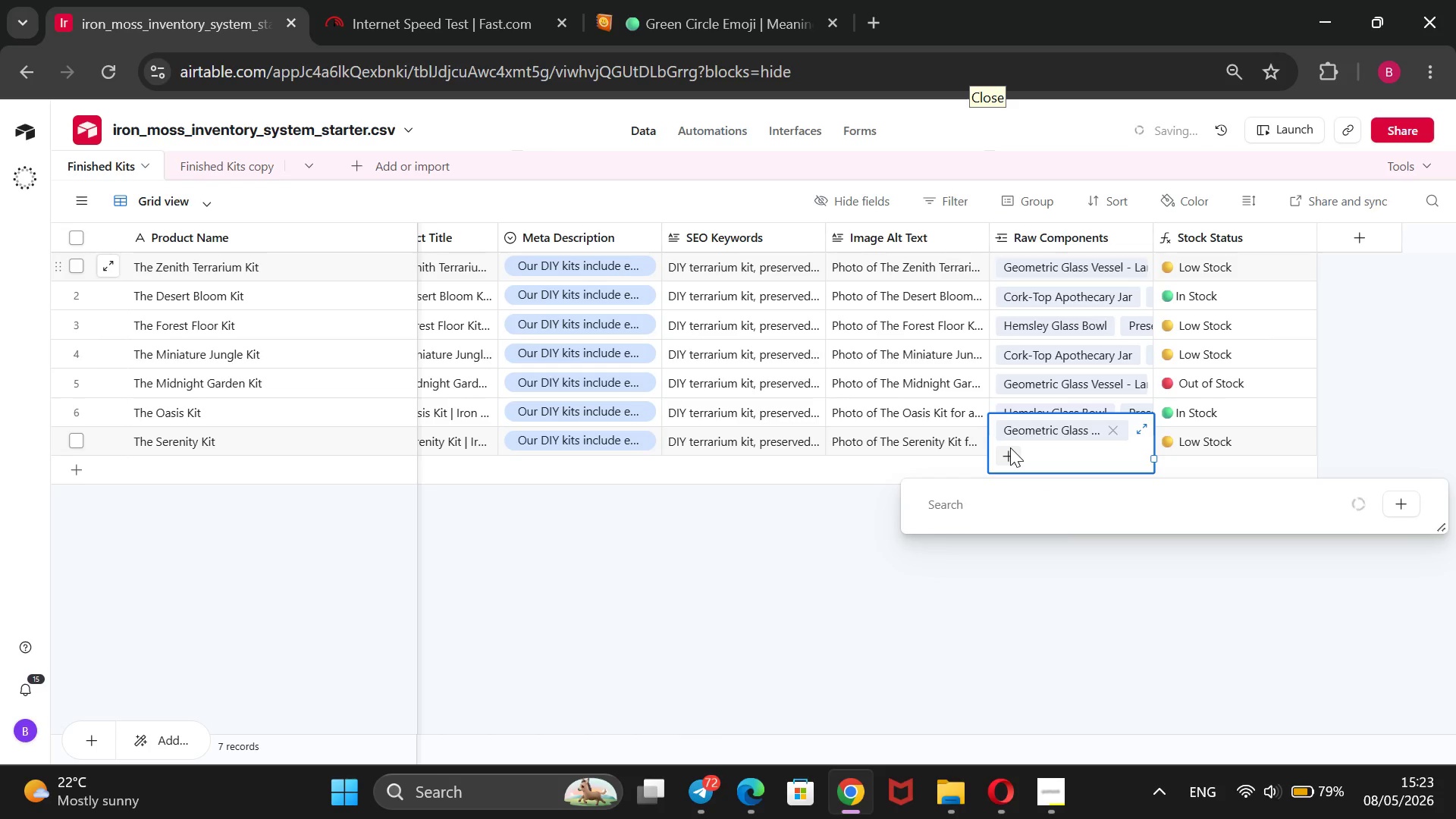 
key(ArrowDown)
 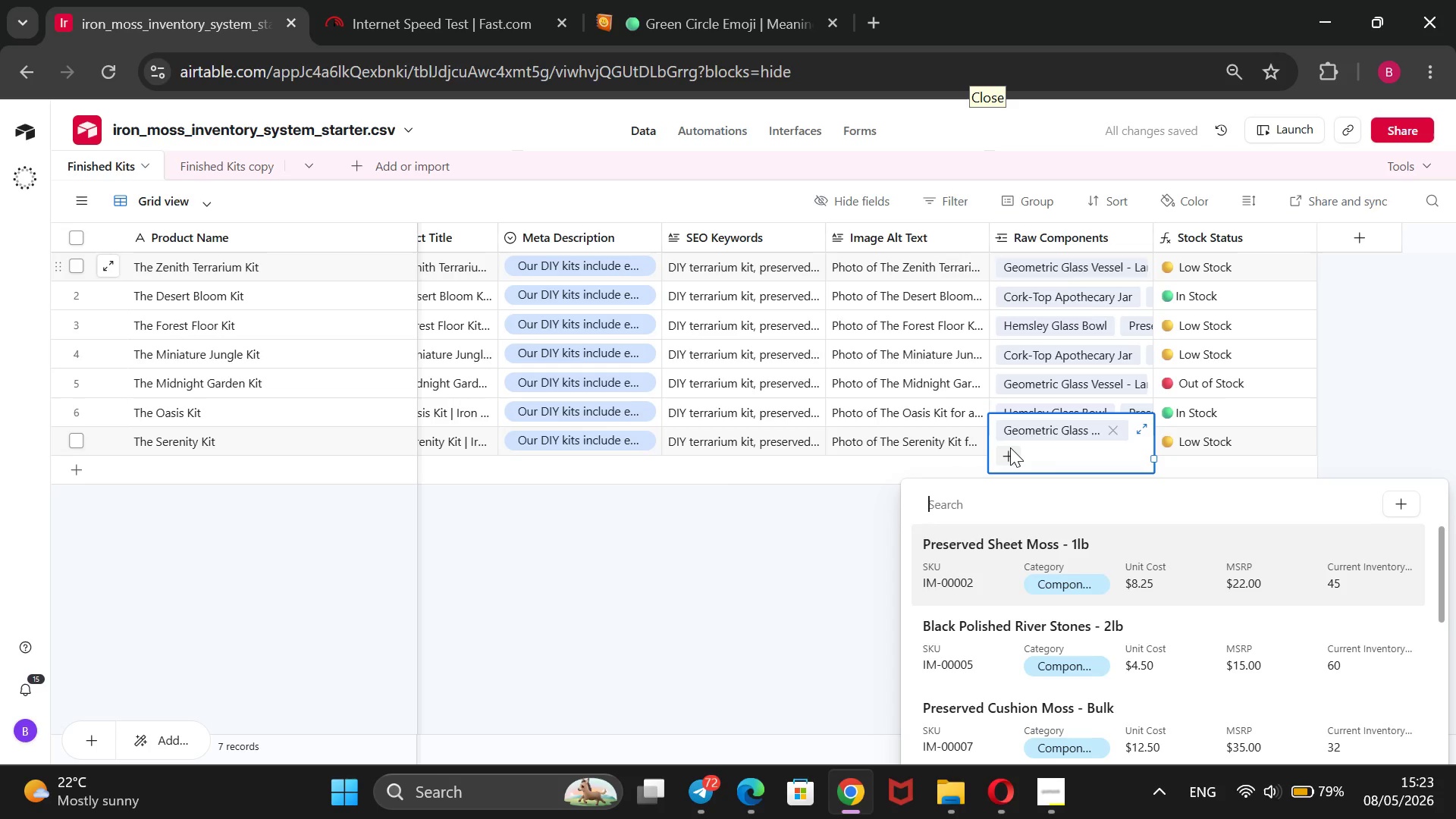 
key(ArrowDown)
 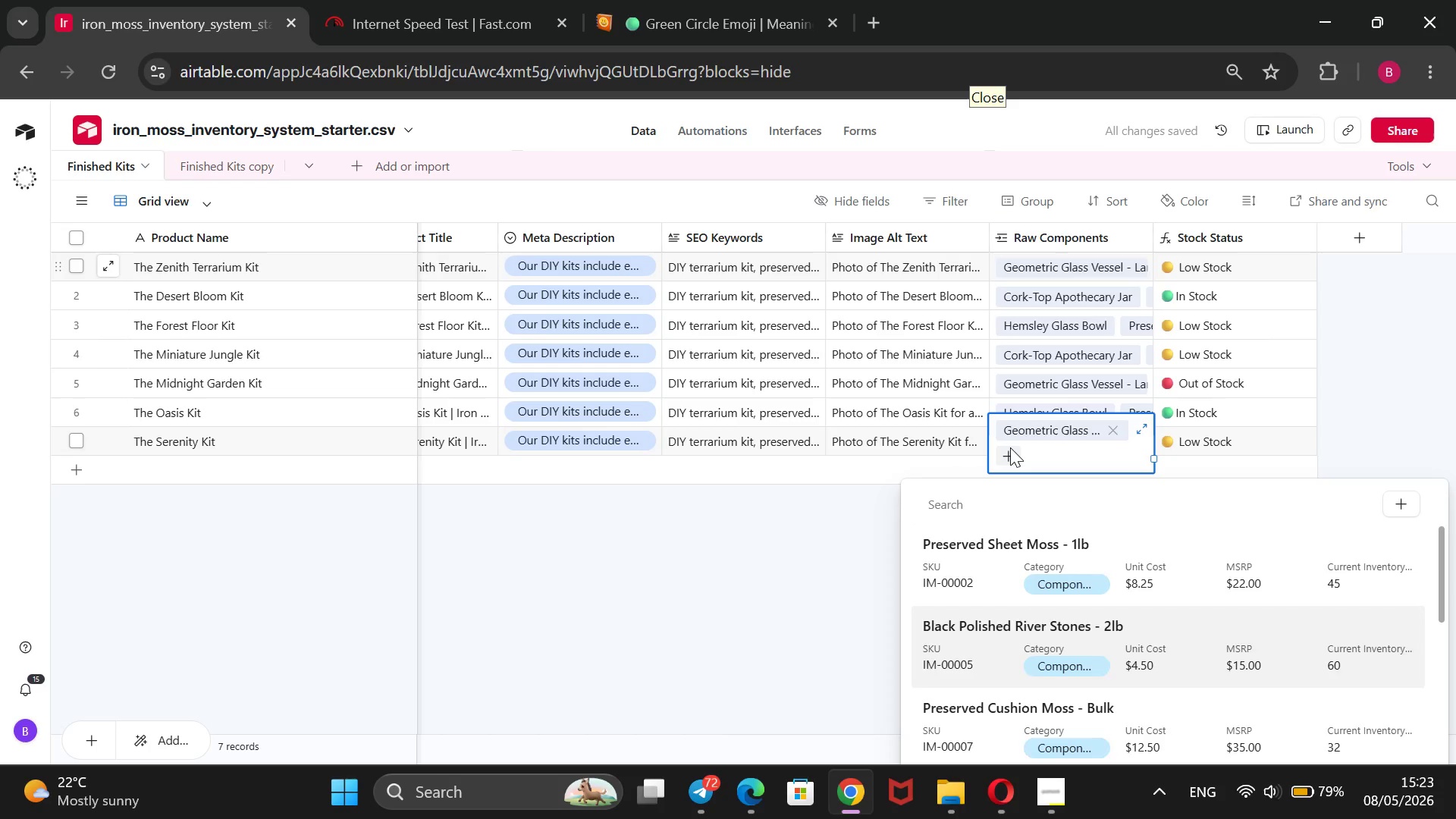 
key(ArrowDown)
 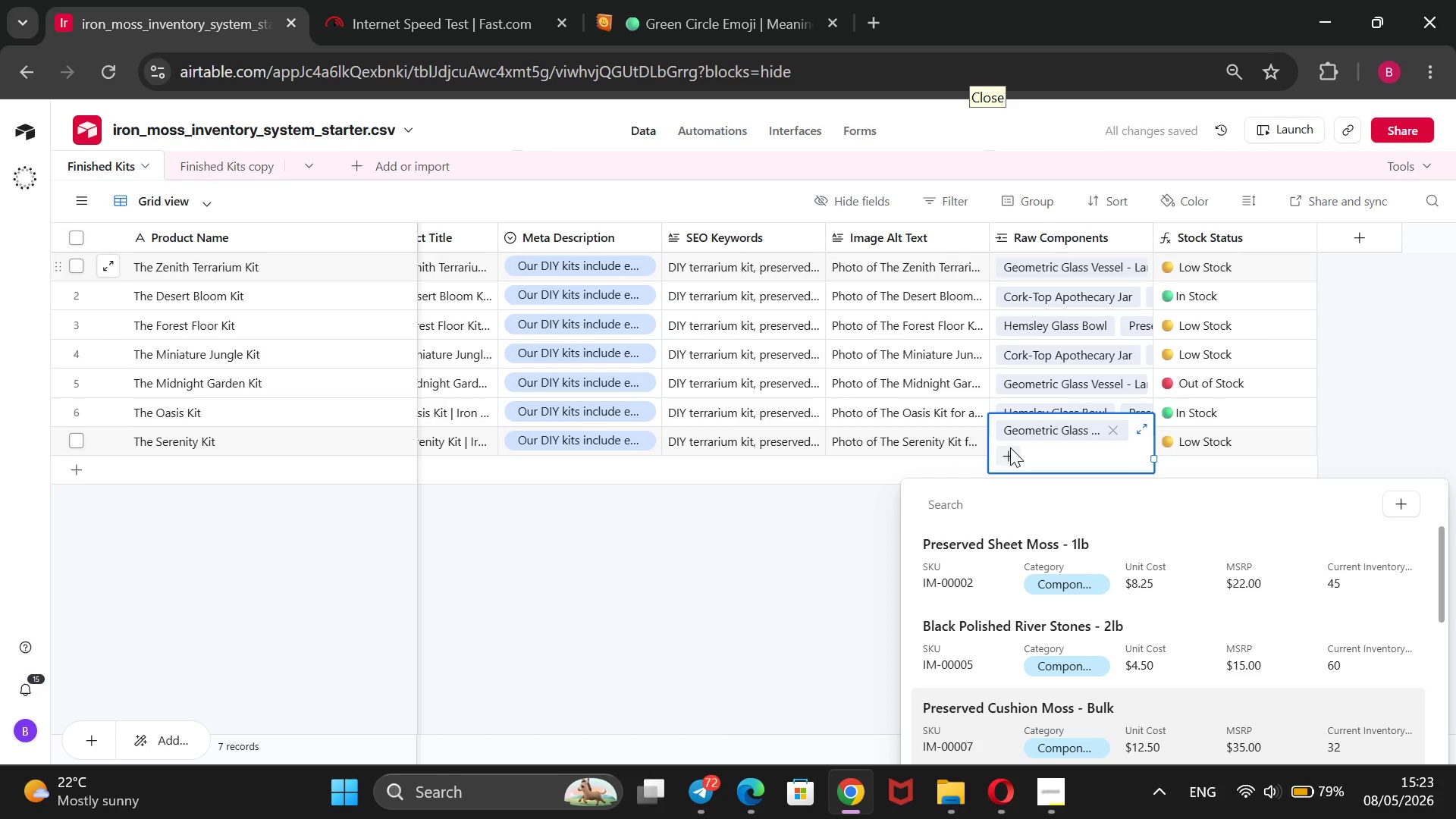 
key(ArrowDown)
 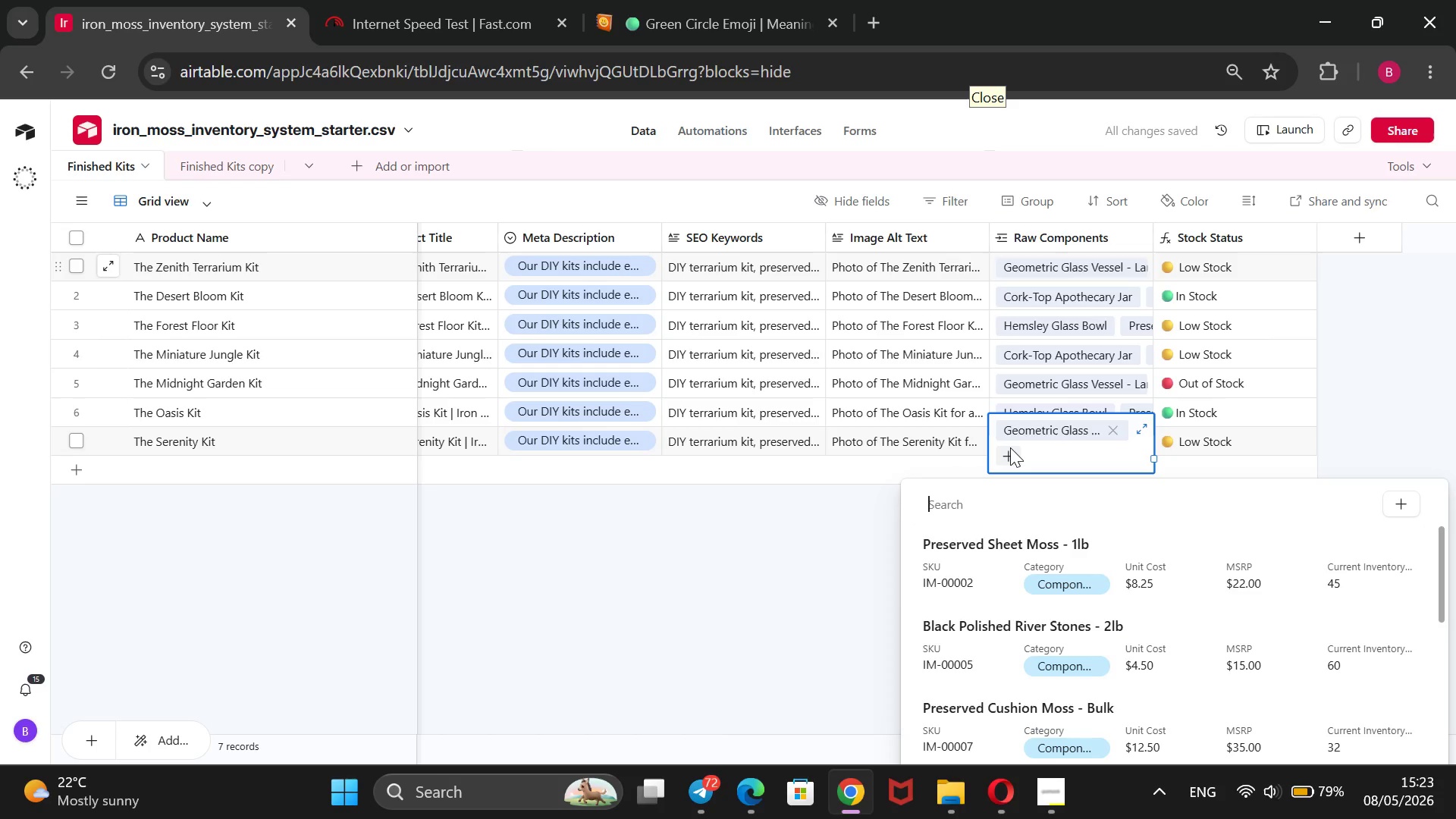 
key(ArrowDown)
 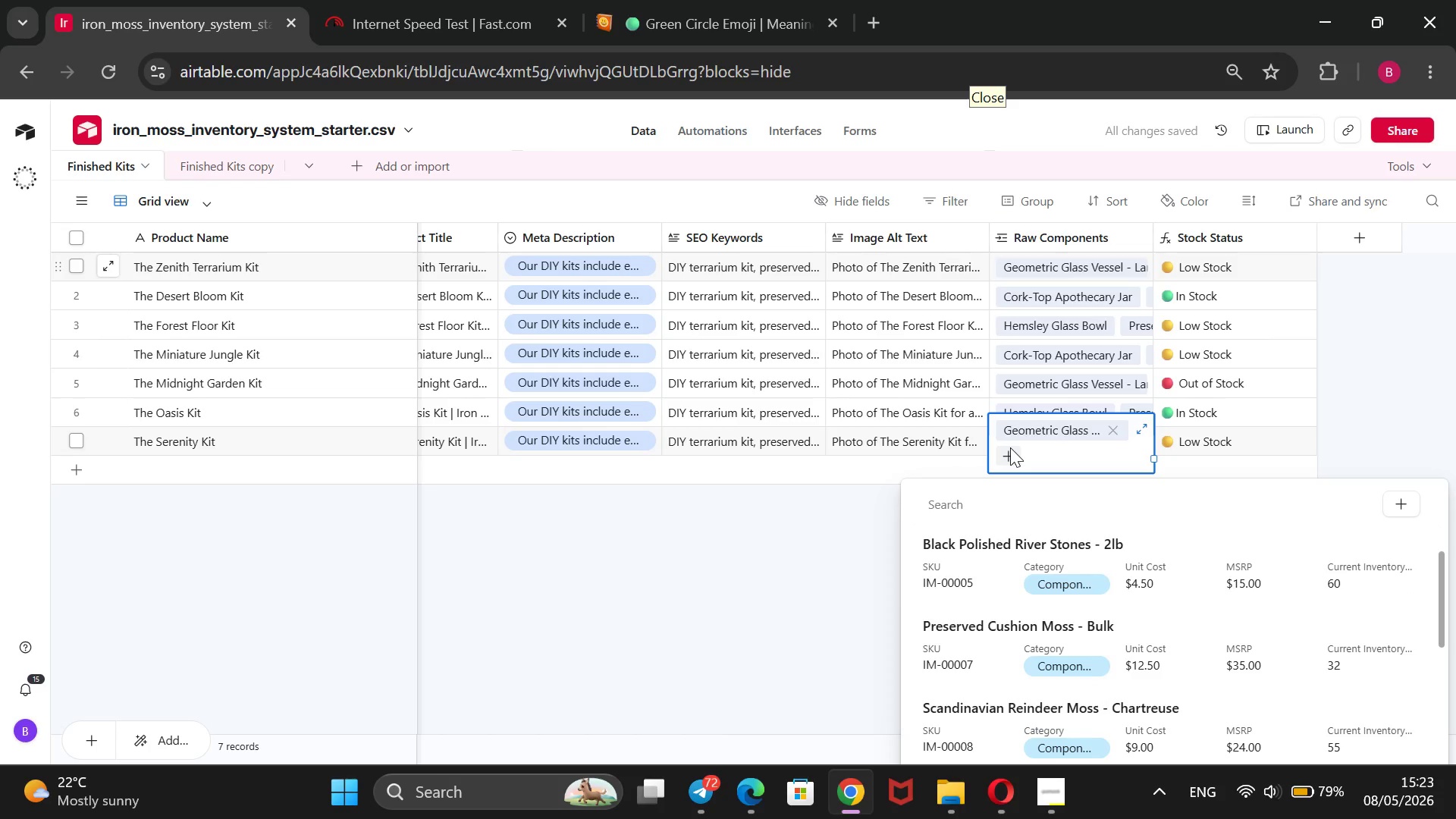 
key(ArrowDown)
 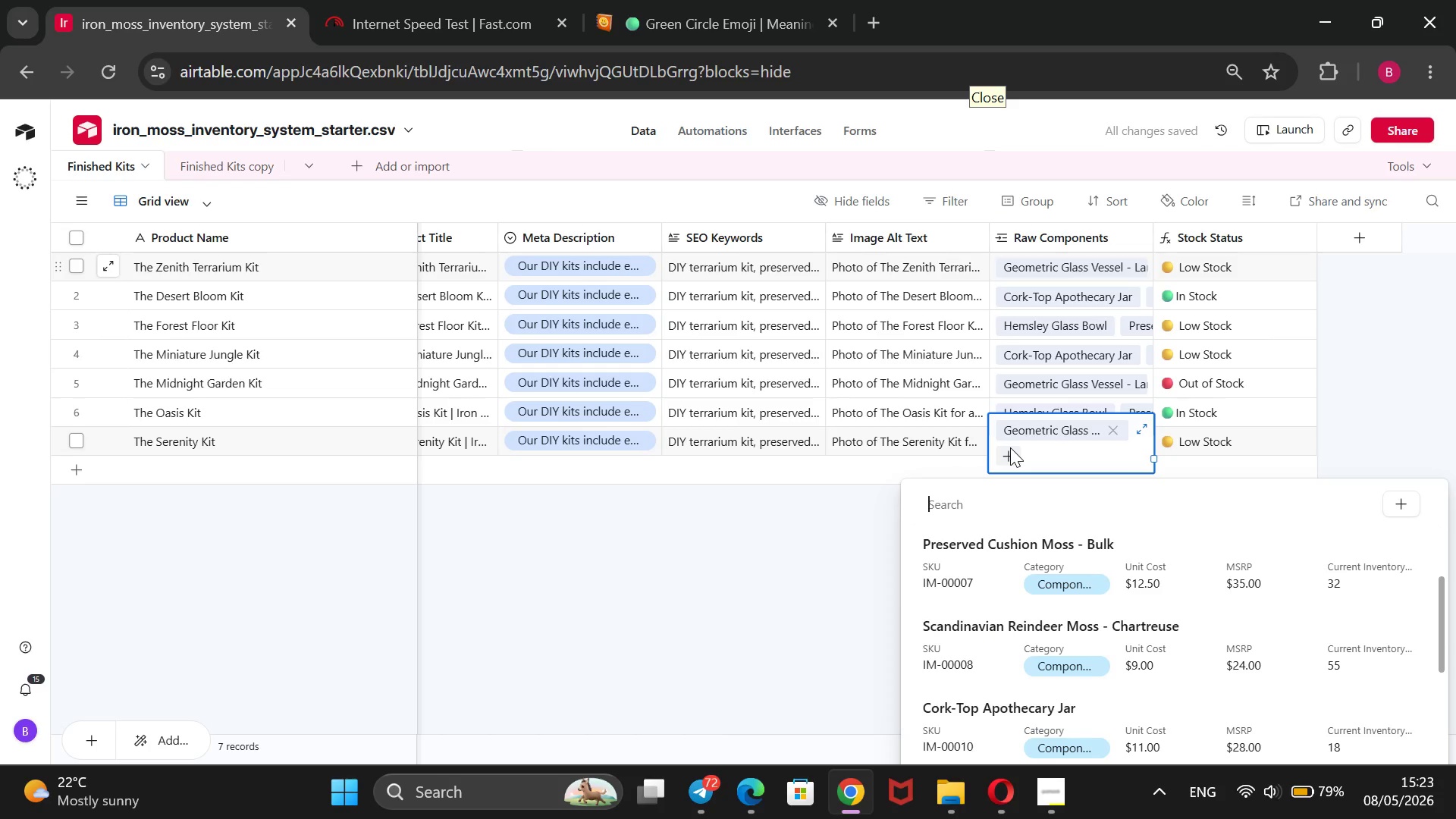 
key(ArrowDown)
 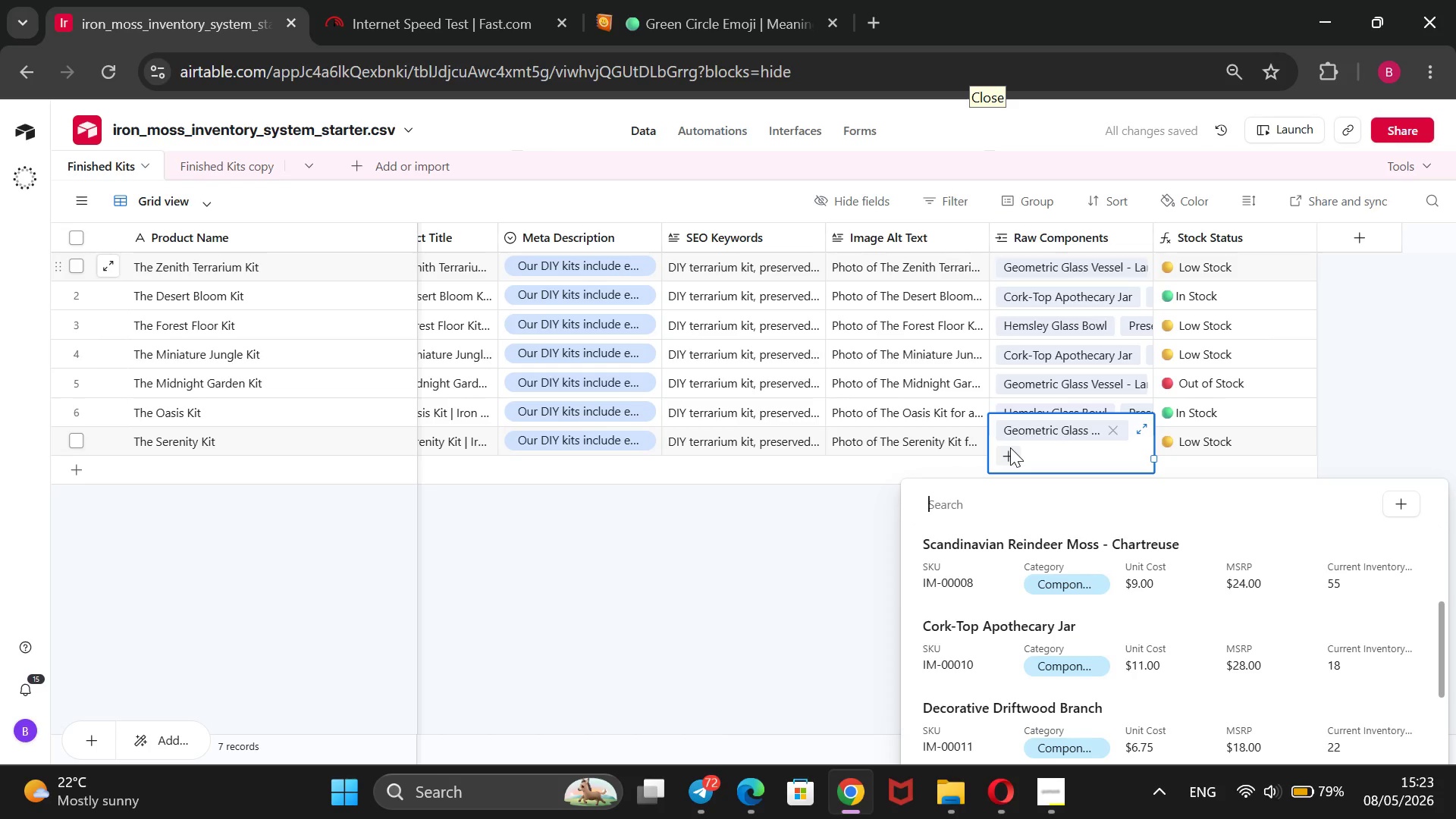 
key(ArrowDown)
 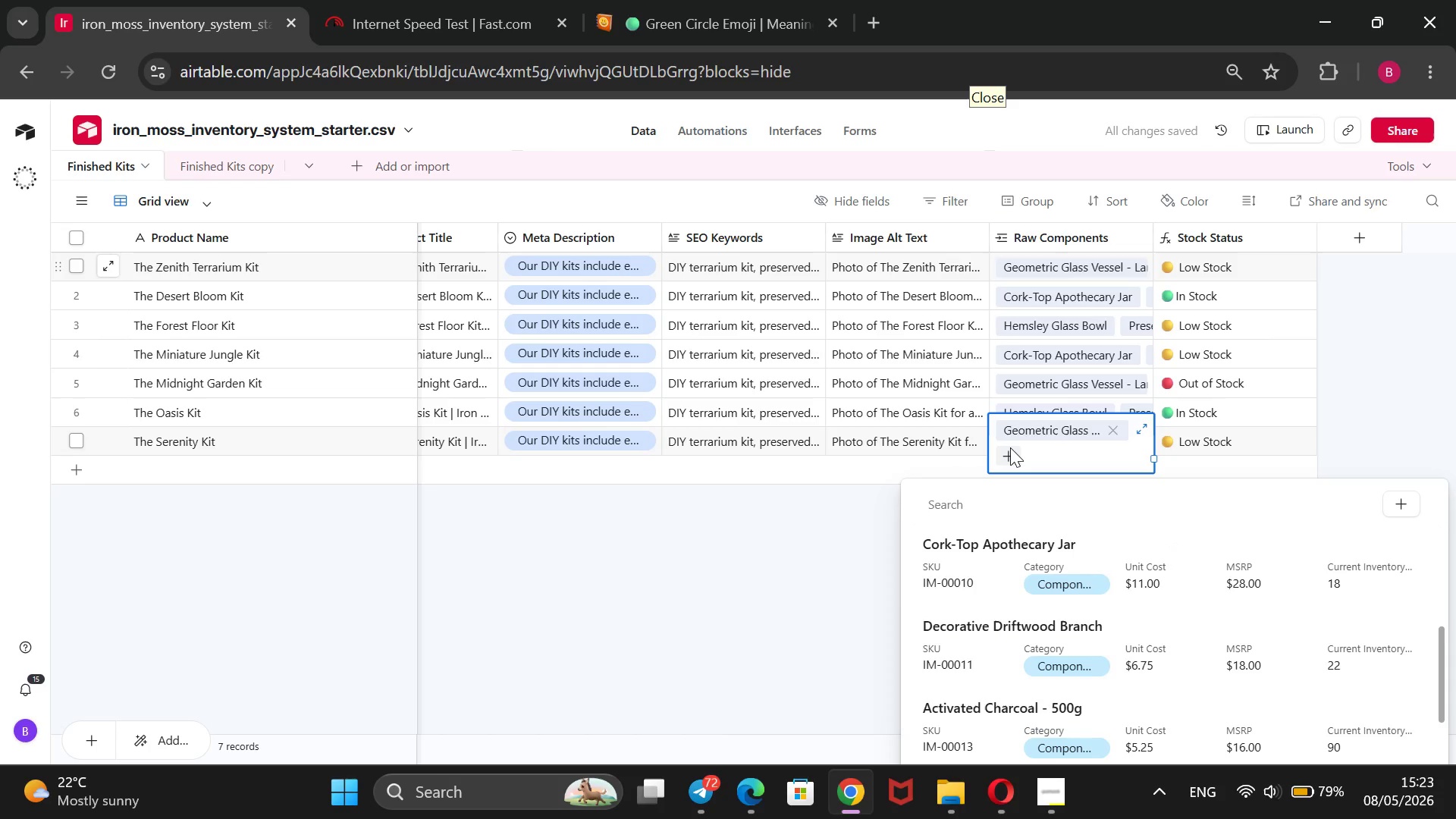 
key(ArrowDown)
 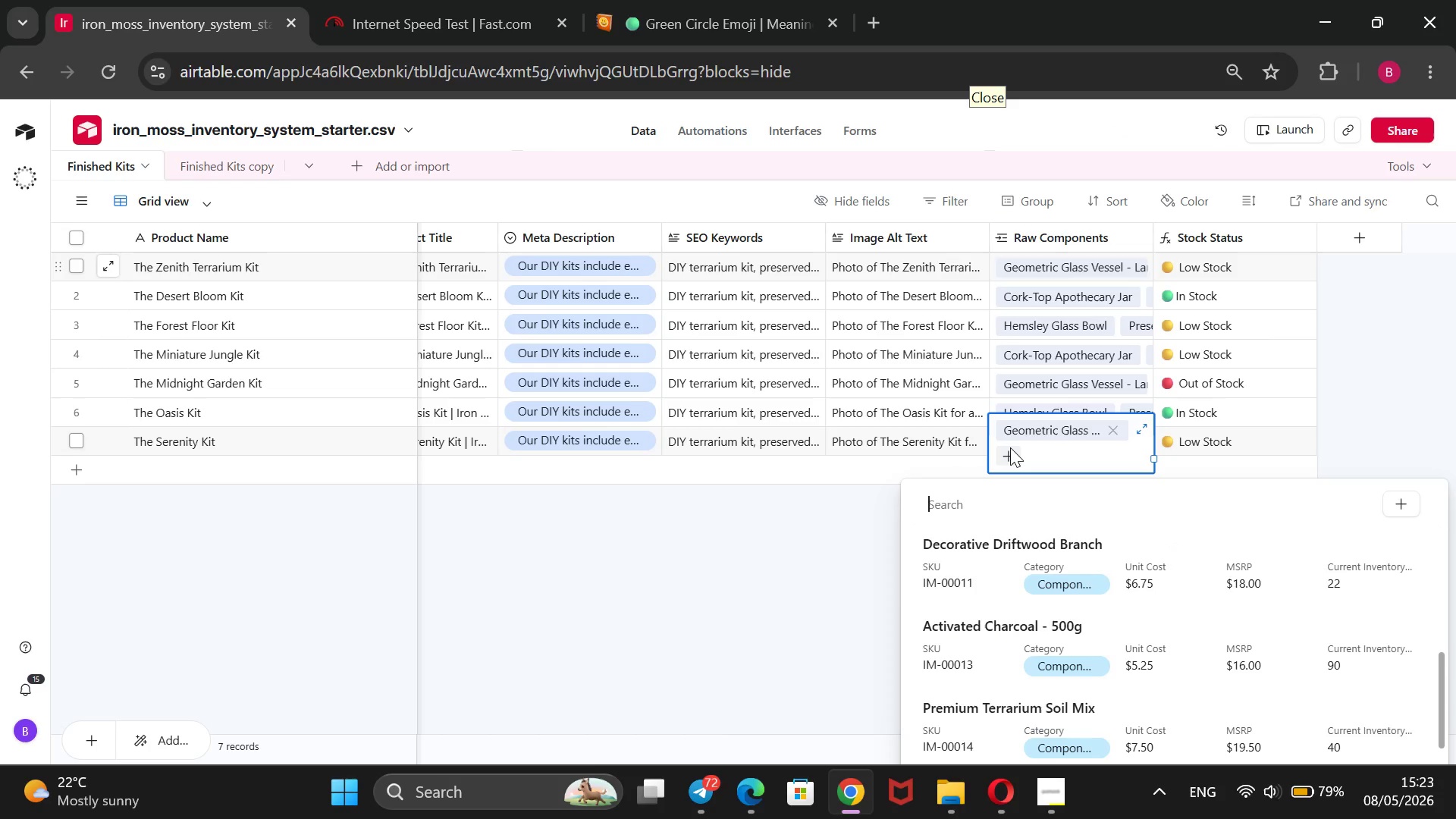 
key(ArrowDown)
 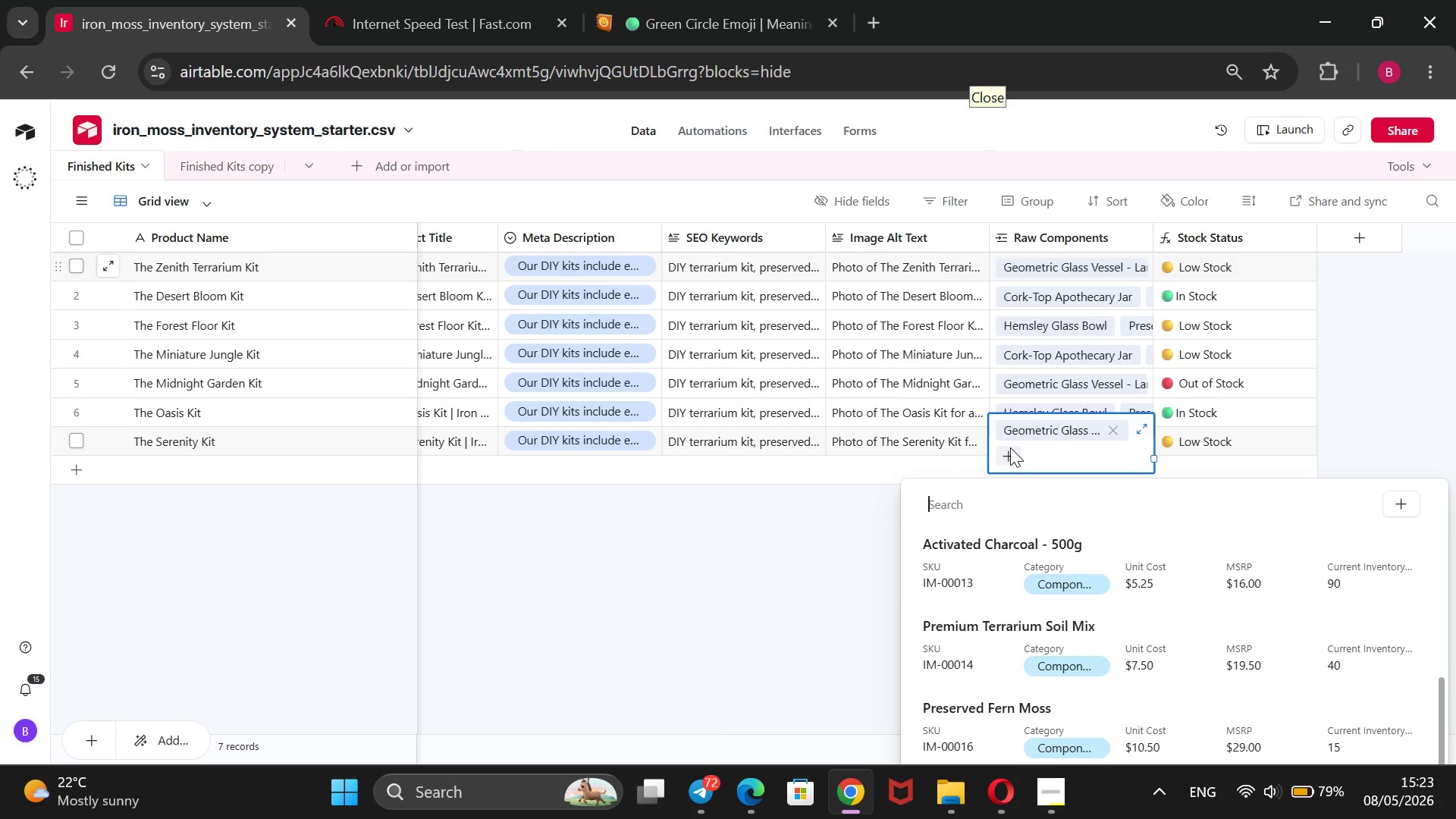 
key(ArrowDown)
 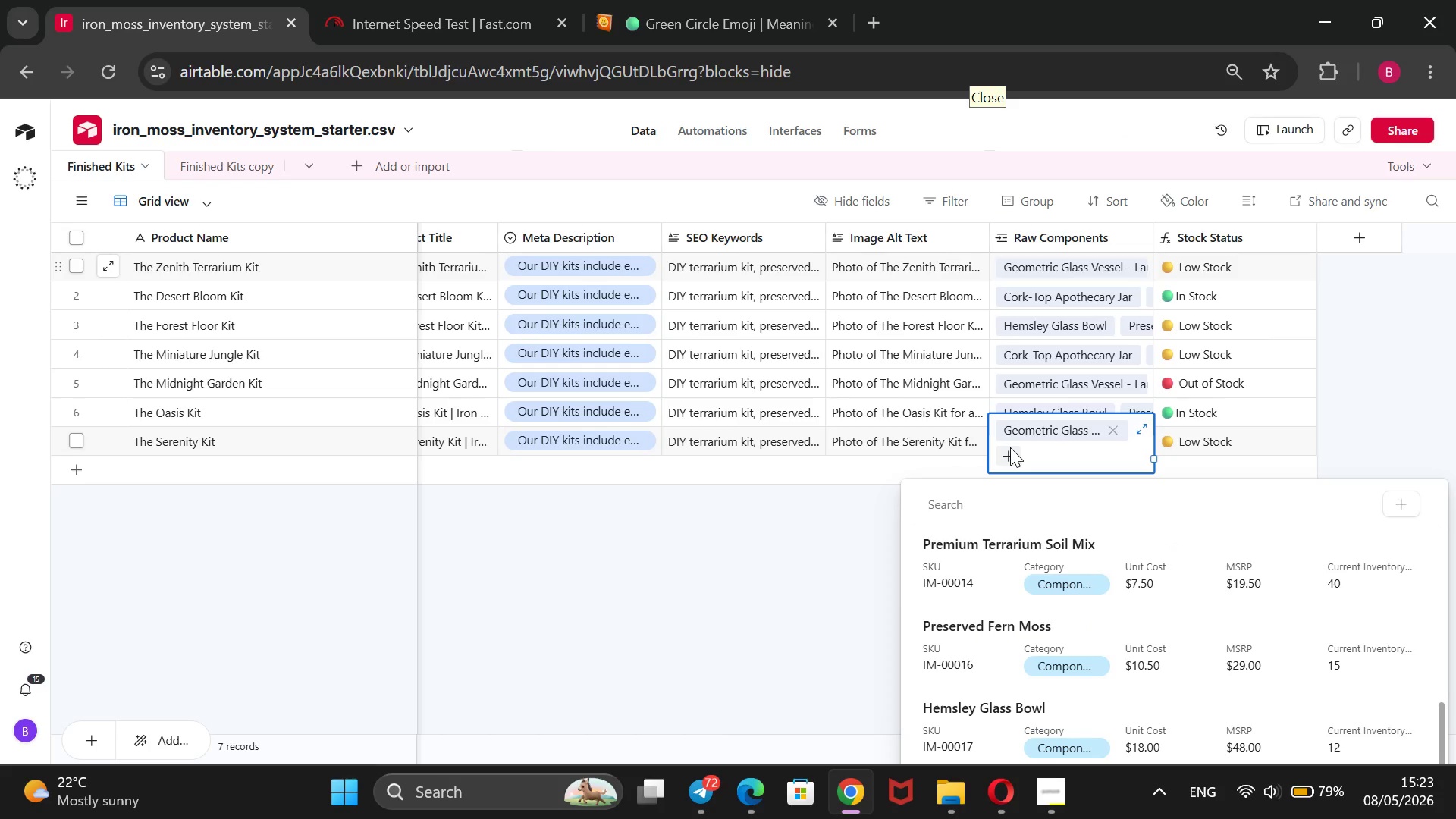 
key(ArrowDown)
 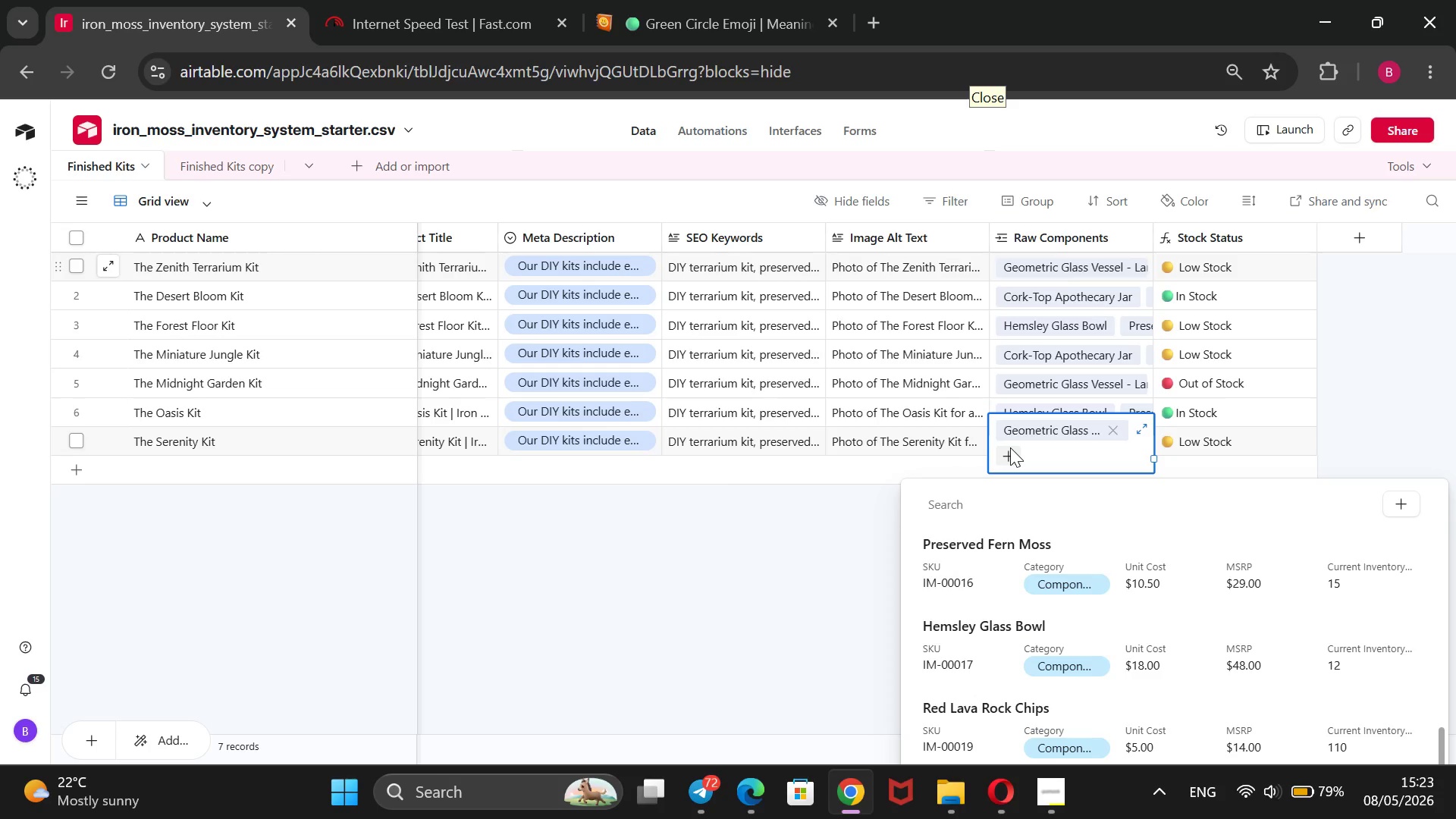 
key(ArrowDown)
 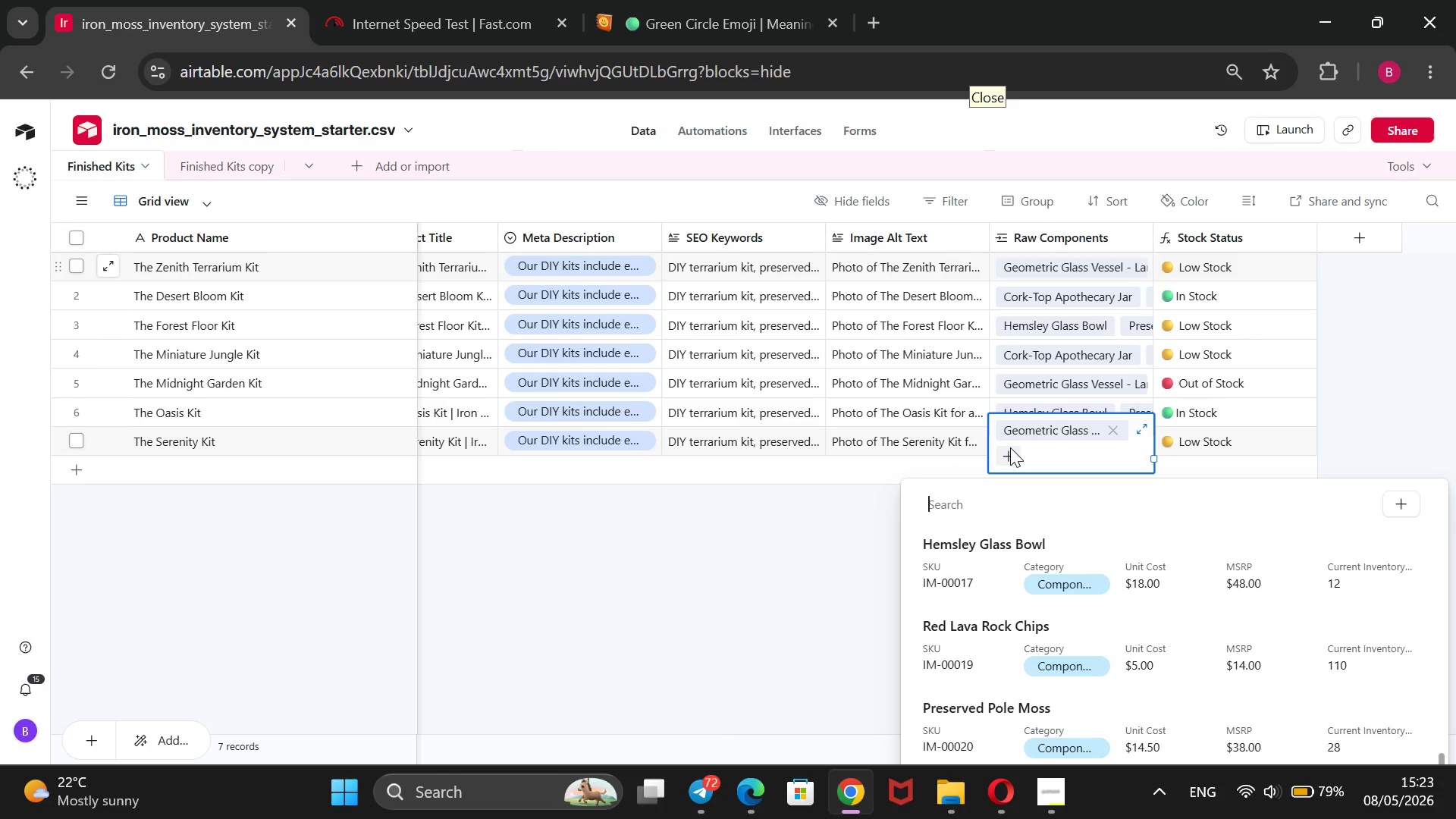 
key(ArrowUp)
 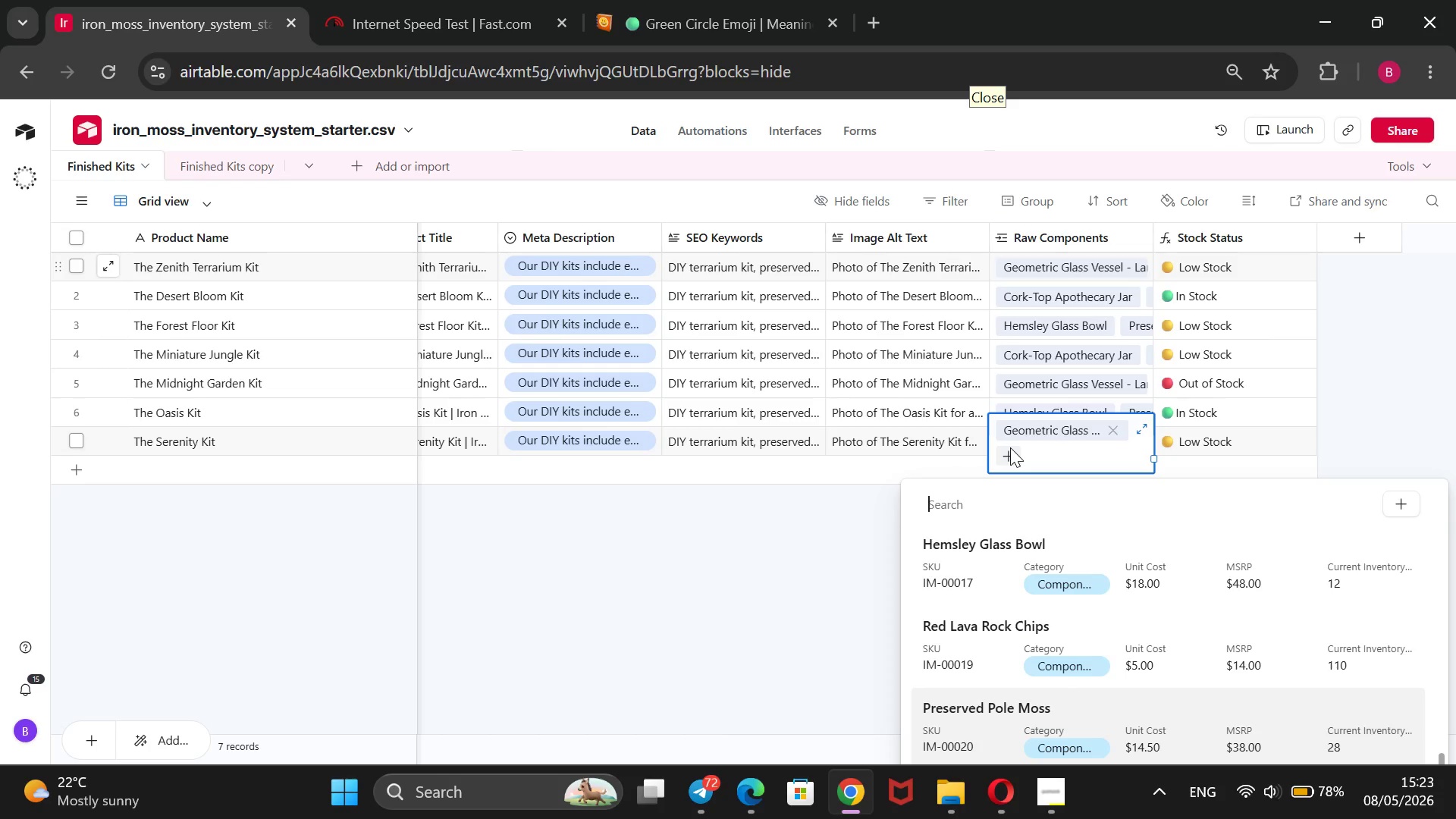 
key(Enter)
 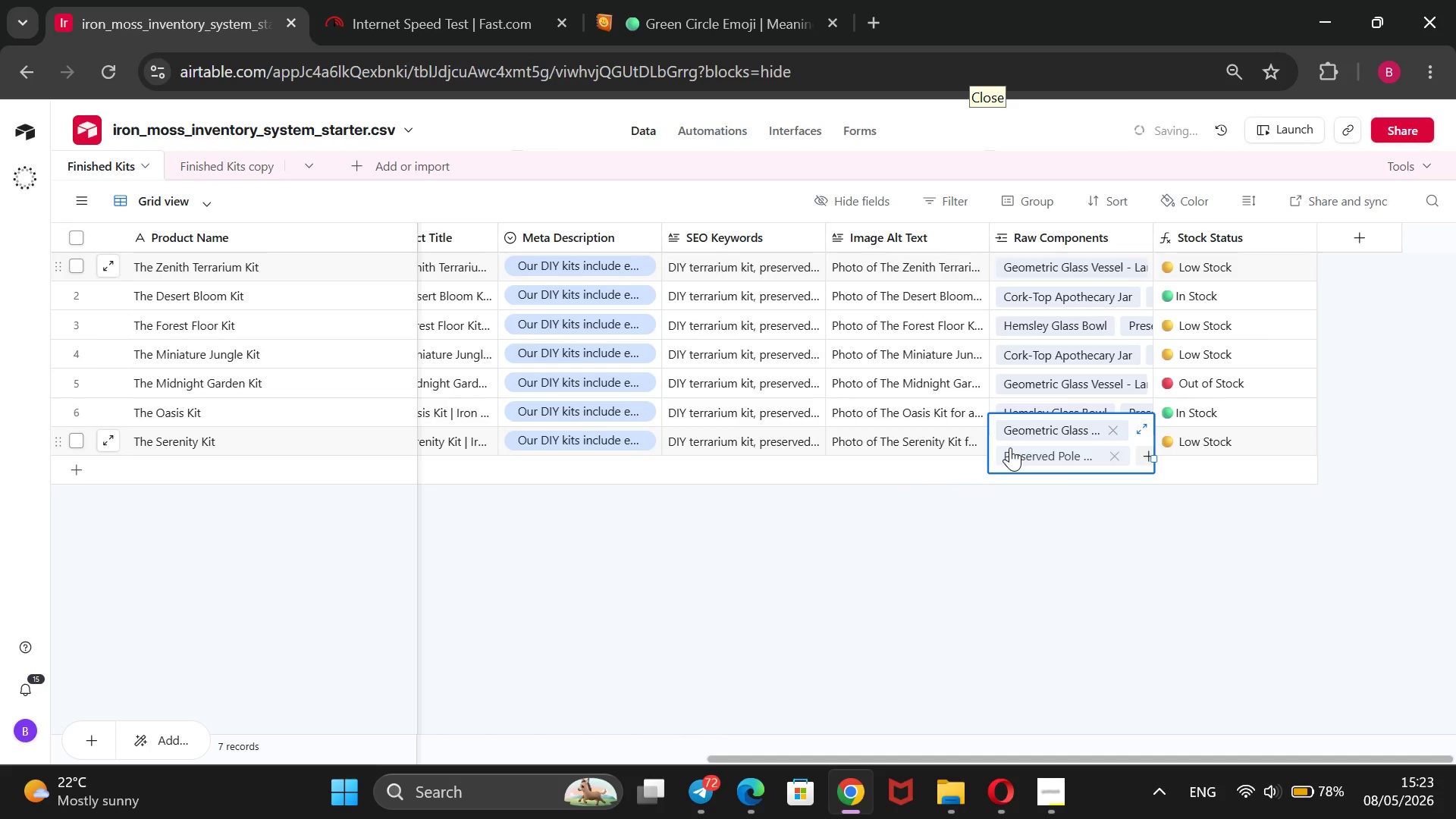 
key(Enter)
 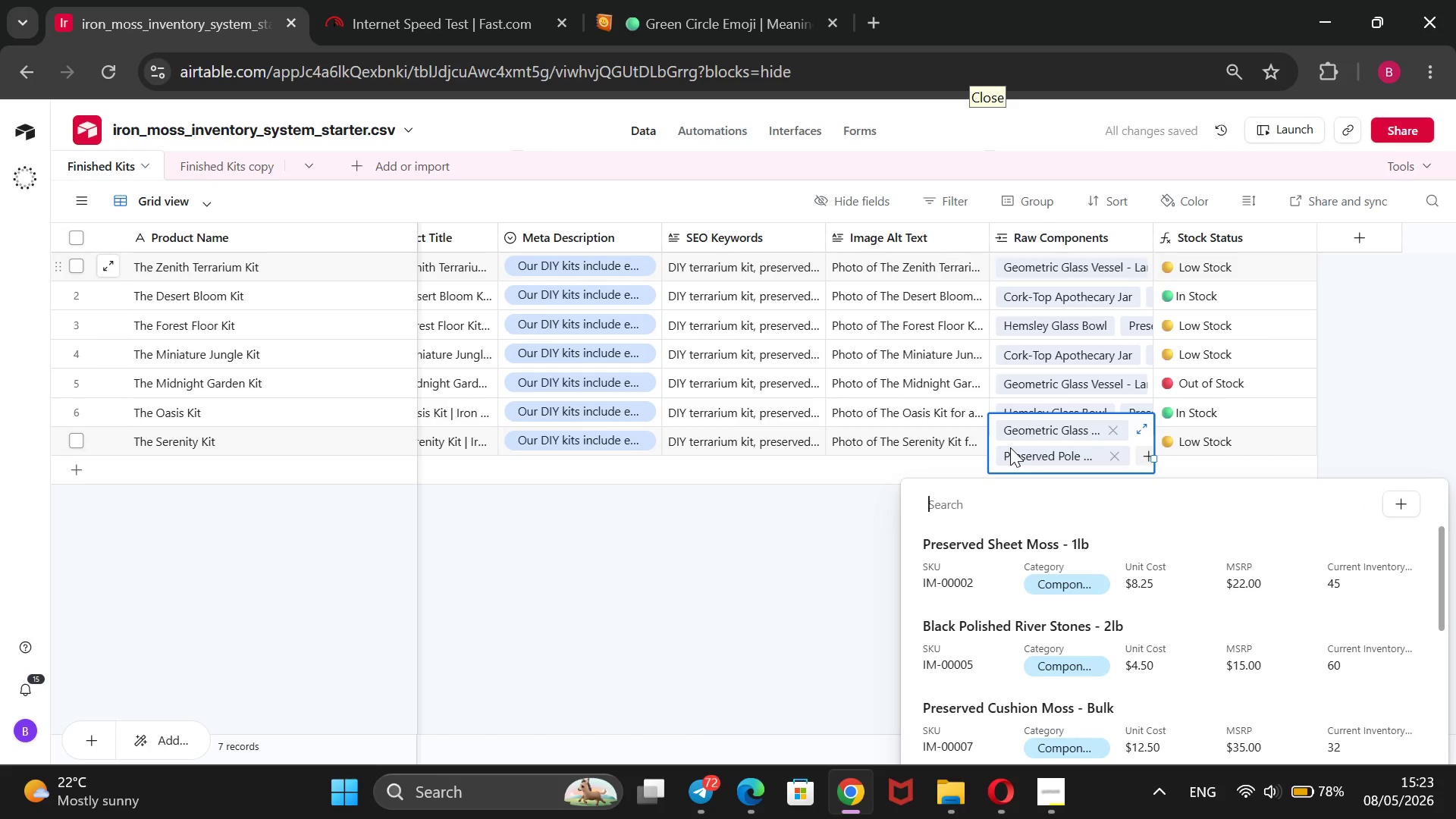 
key(ArrowDown)
 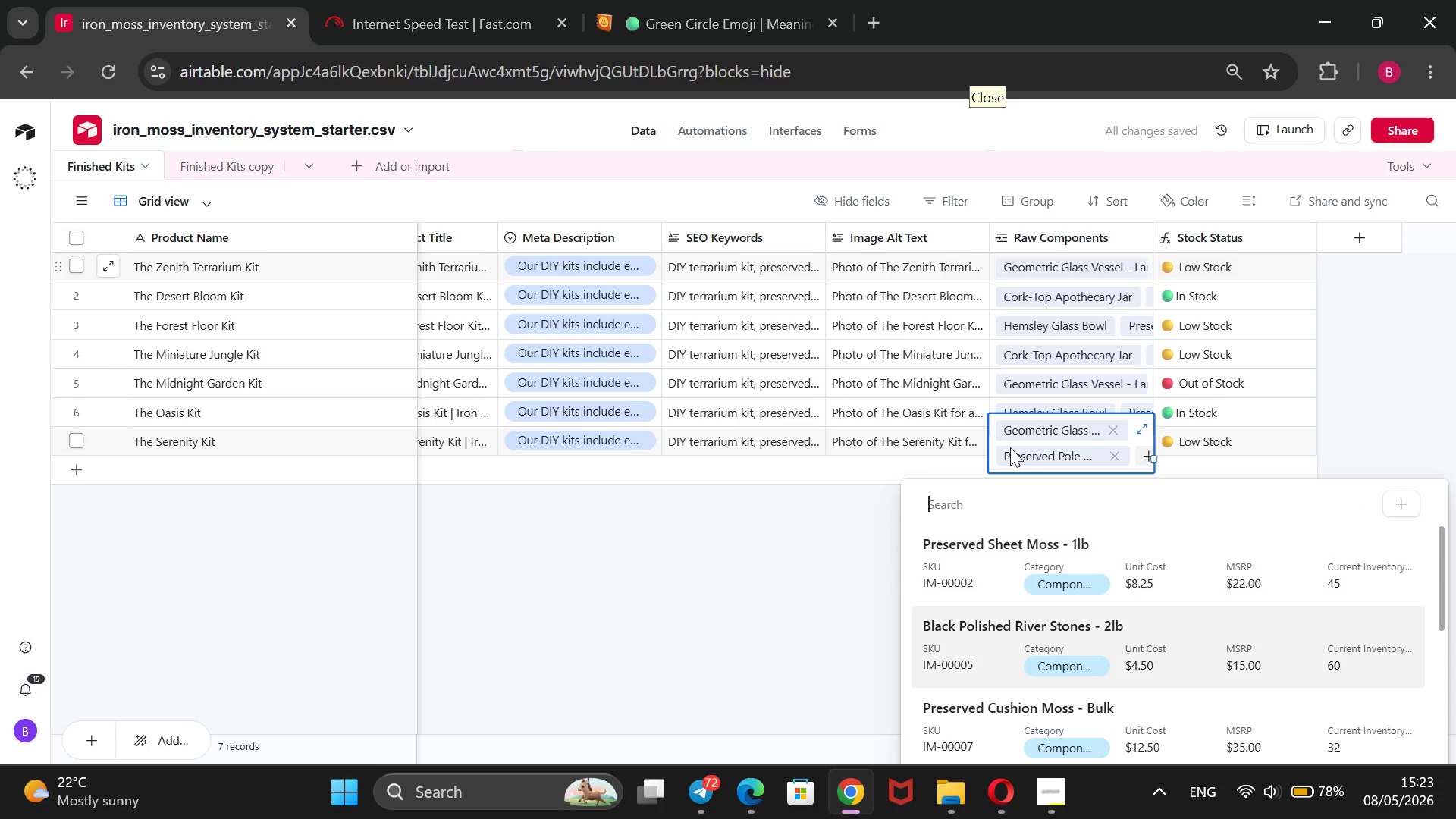 
key(ArrowDown)
 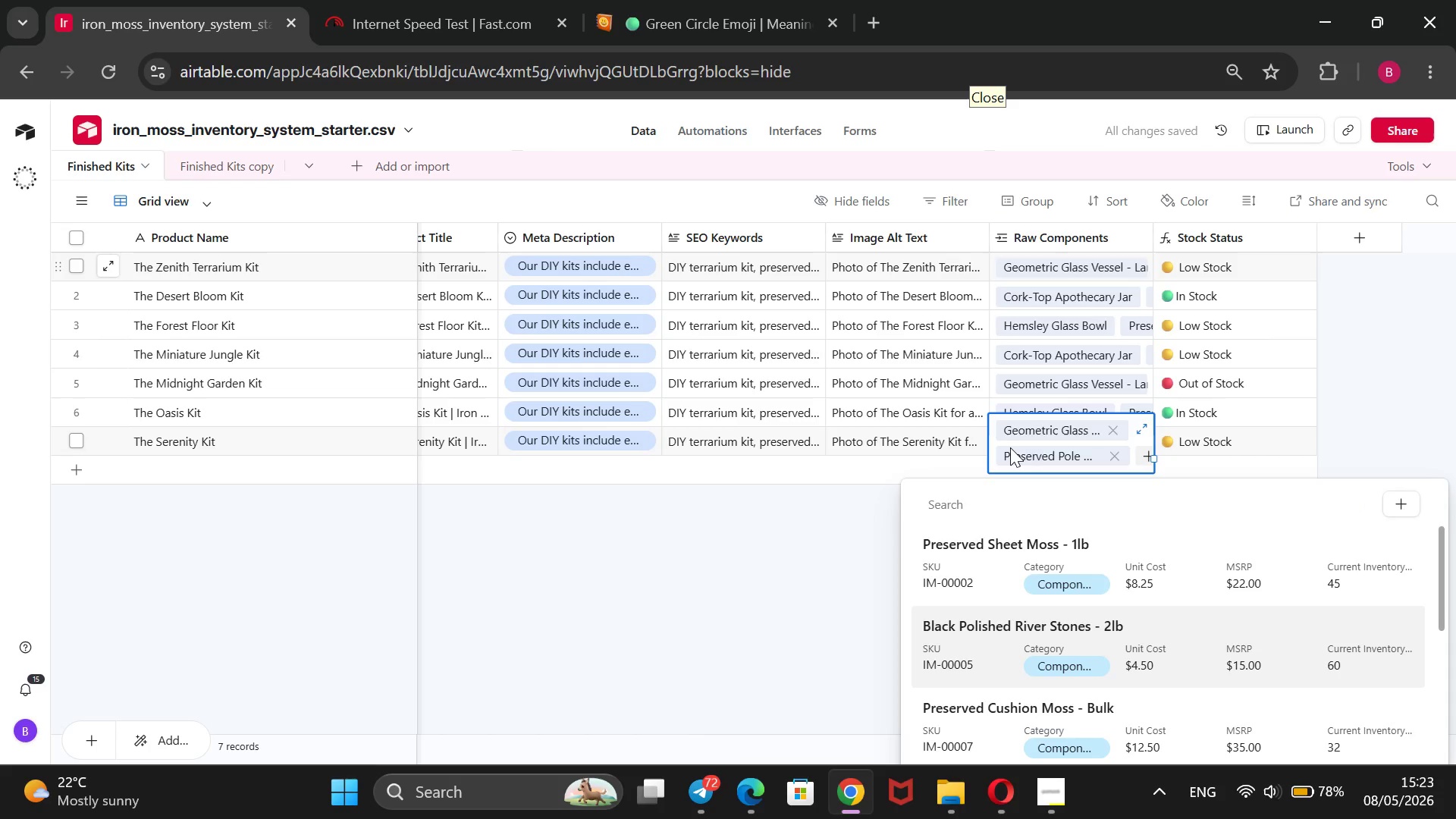 
key(Enter)
 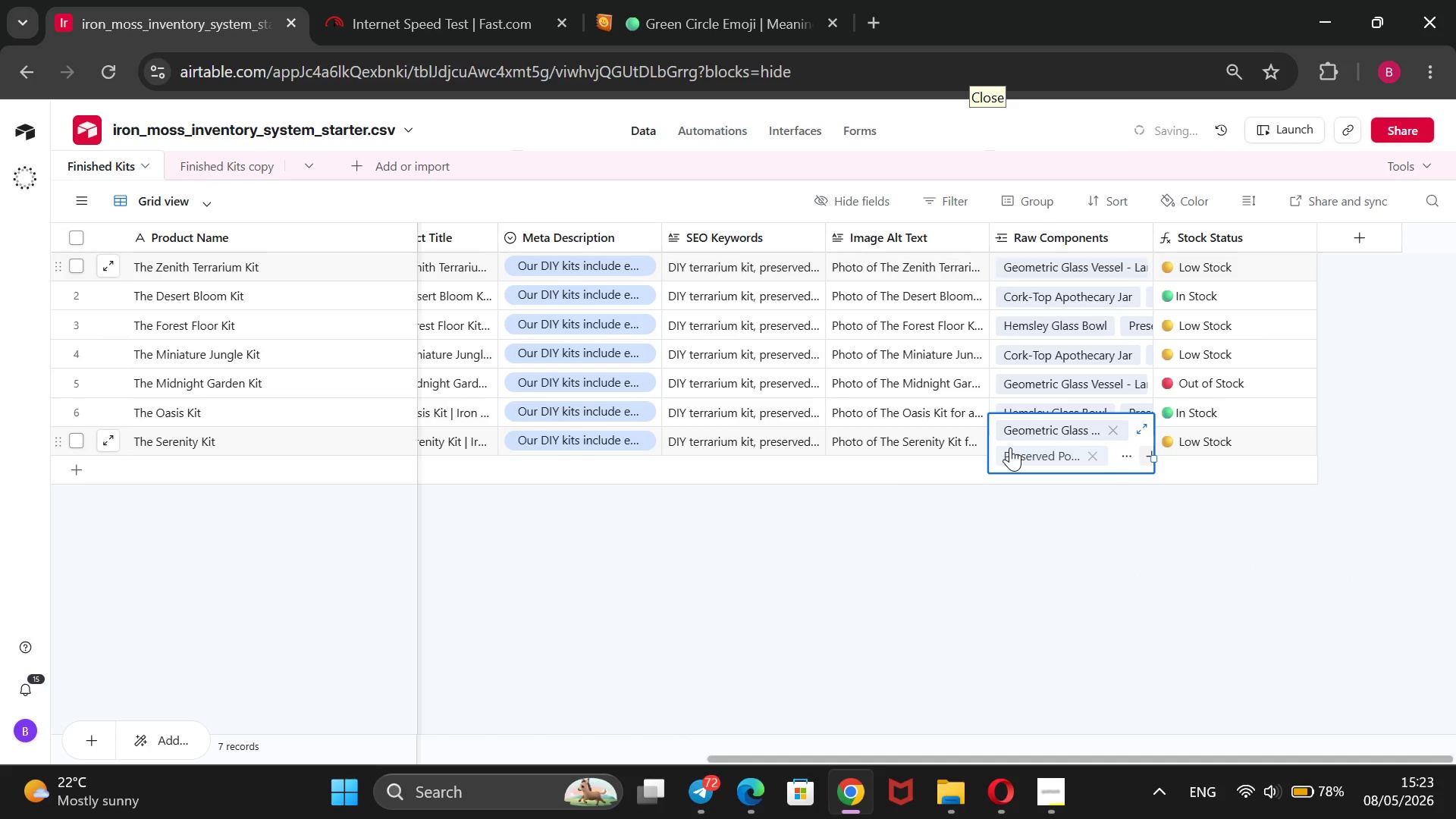 
key(Enter)
 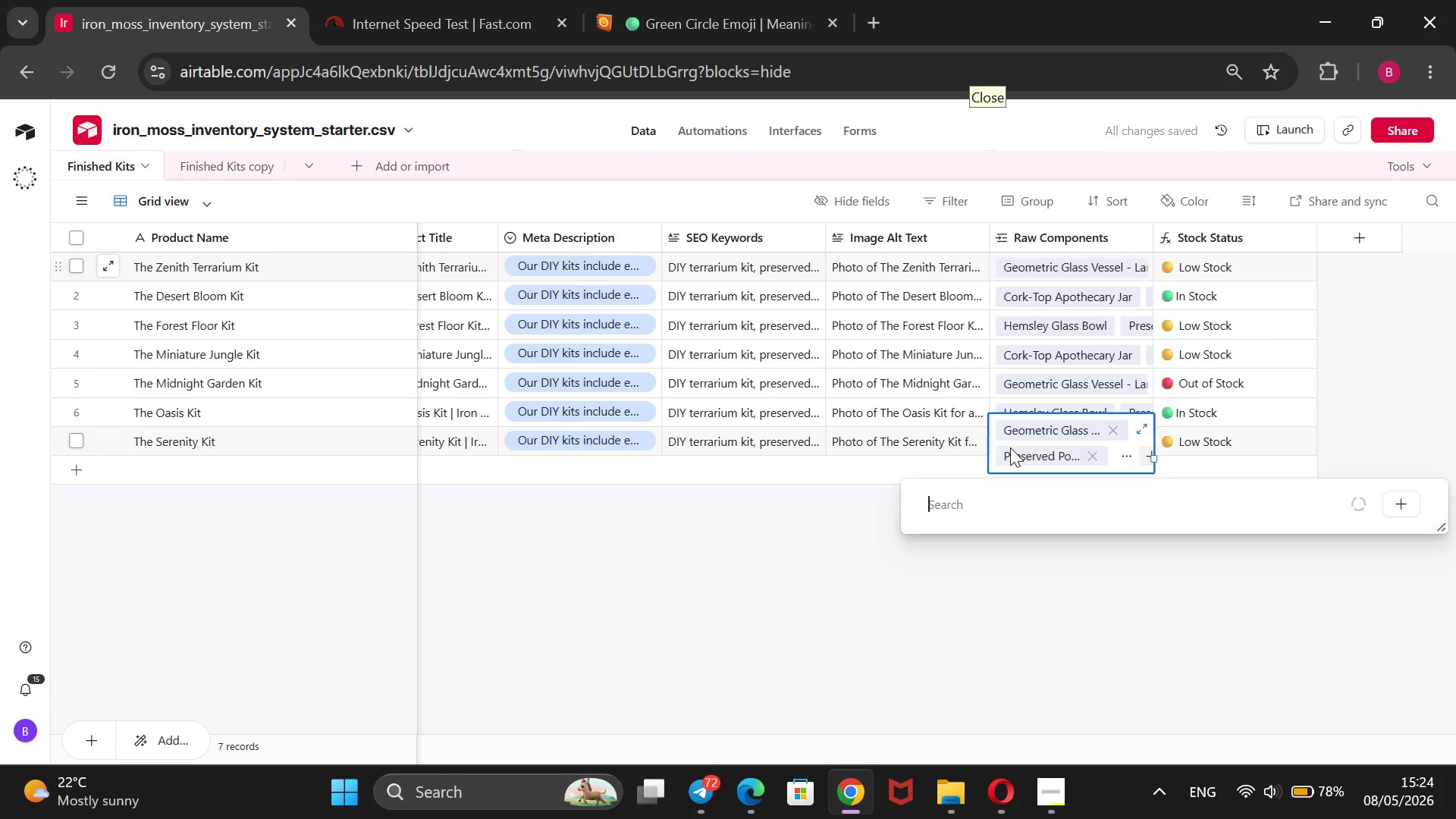 
key(ArrowDown)
 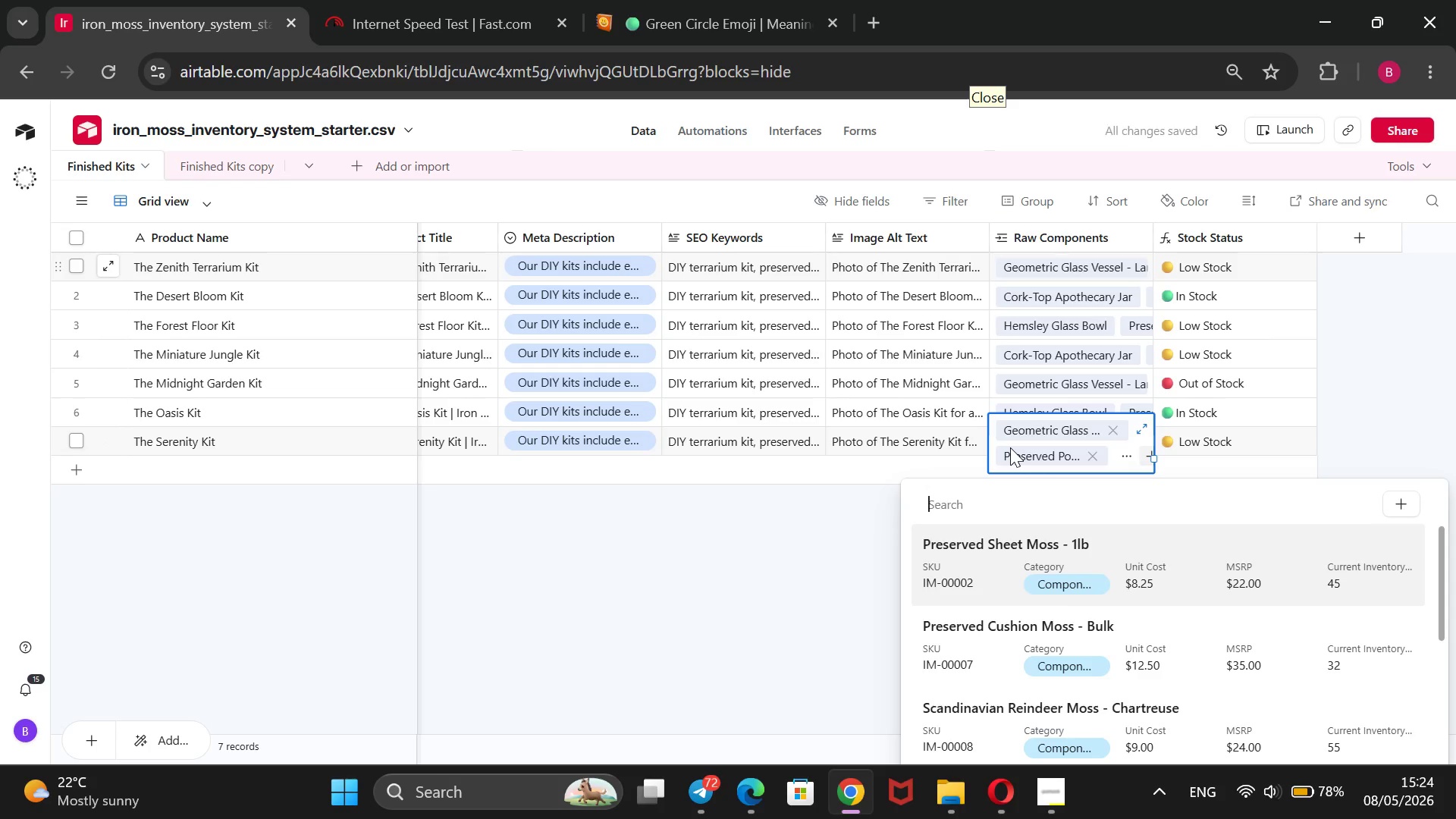 
key(ArrowDown)
 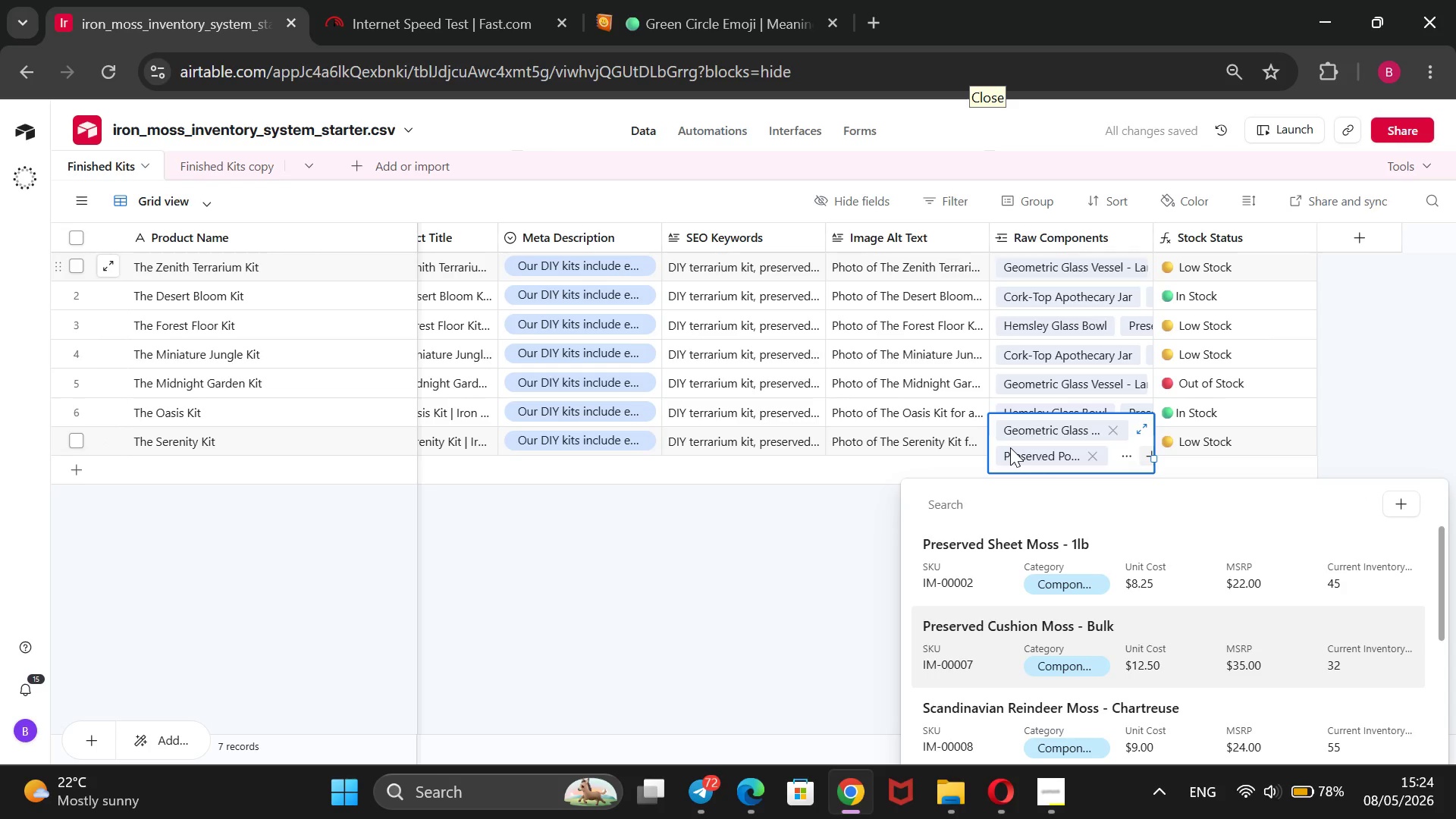 
key(ArrowDown)
 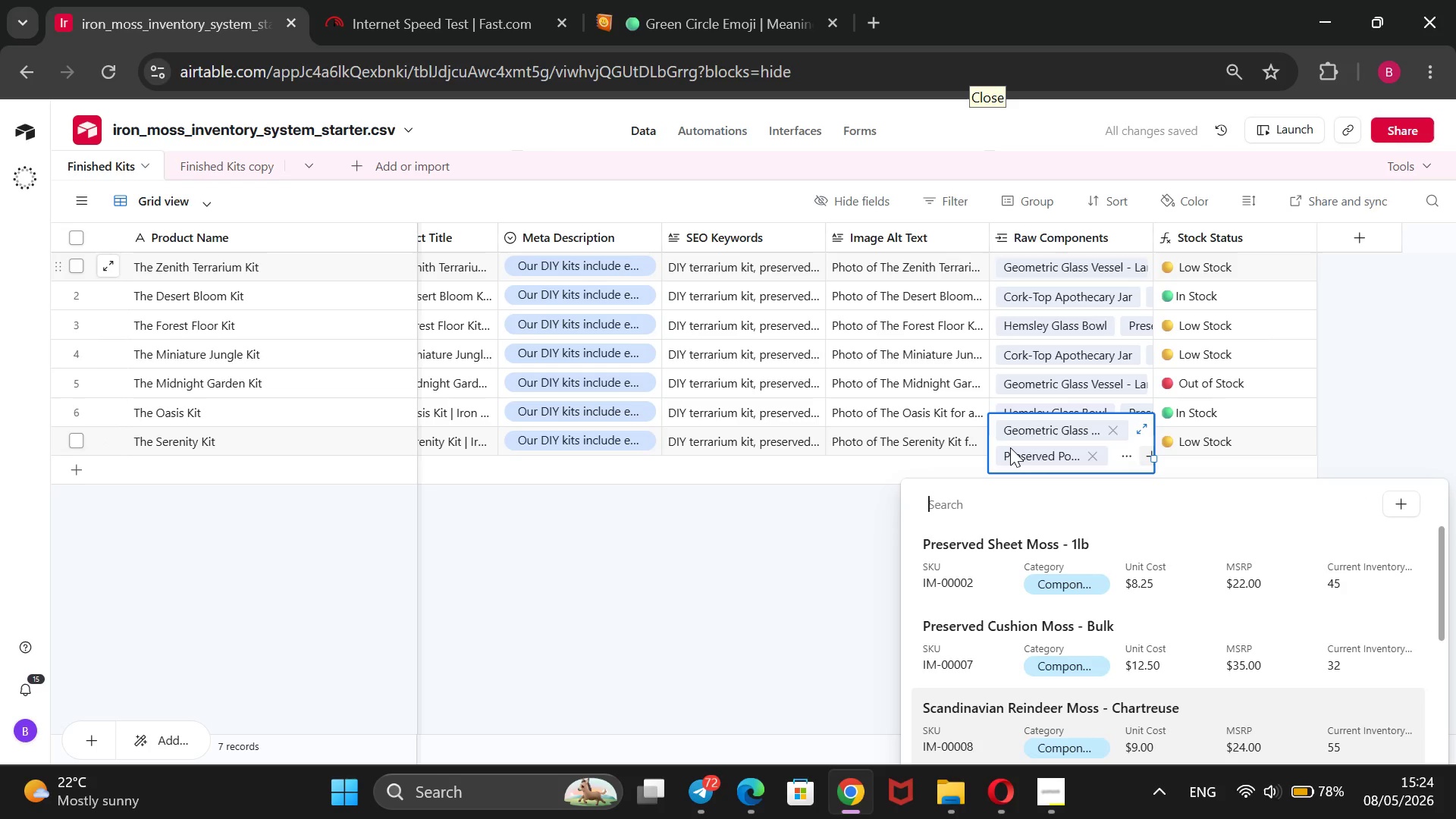 
key(ArrowUp)
 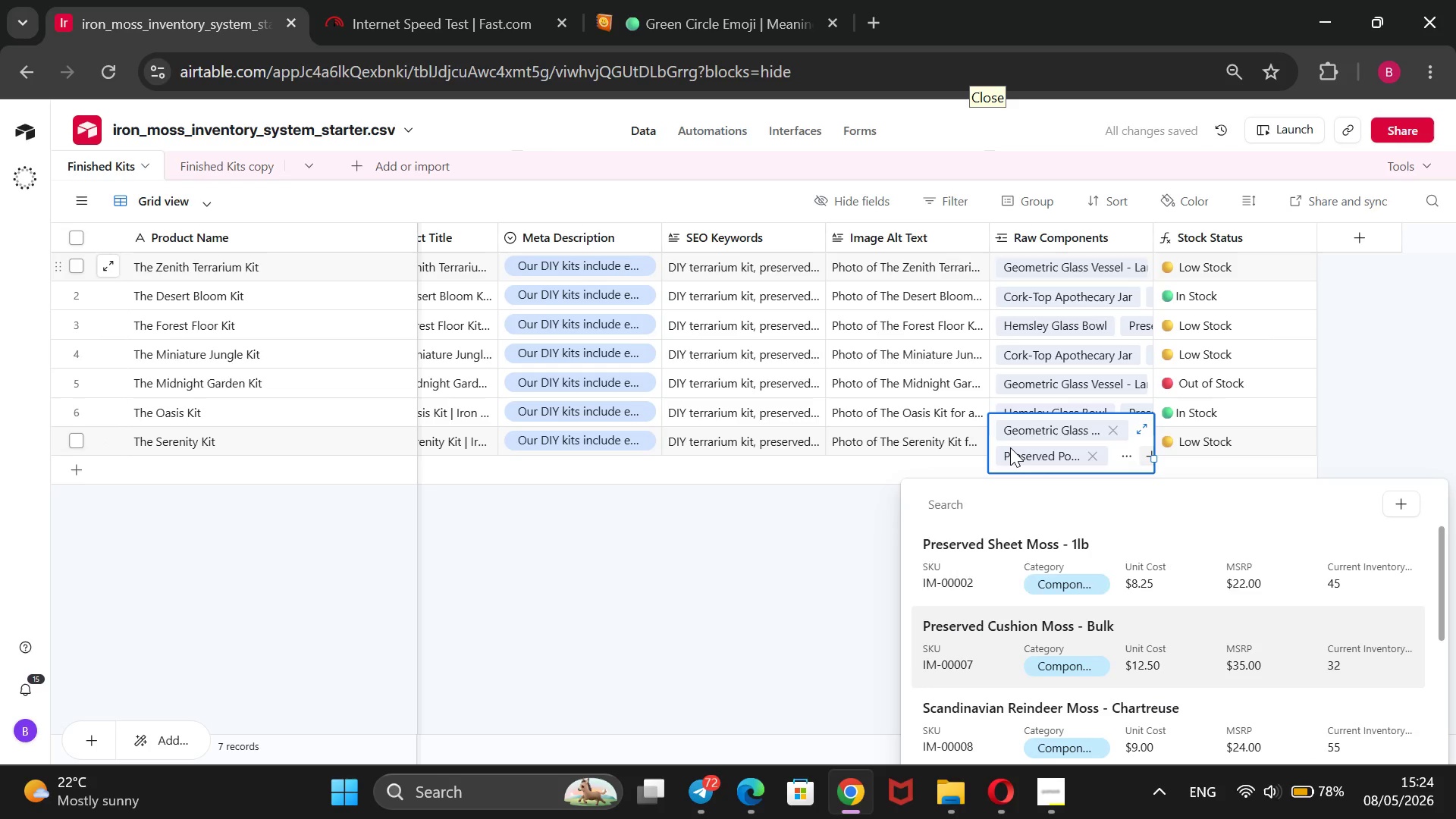 
key(ArrowUp)
 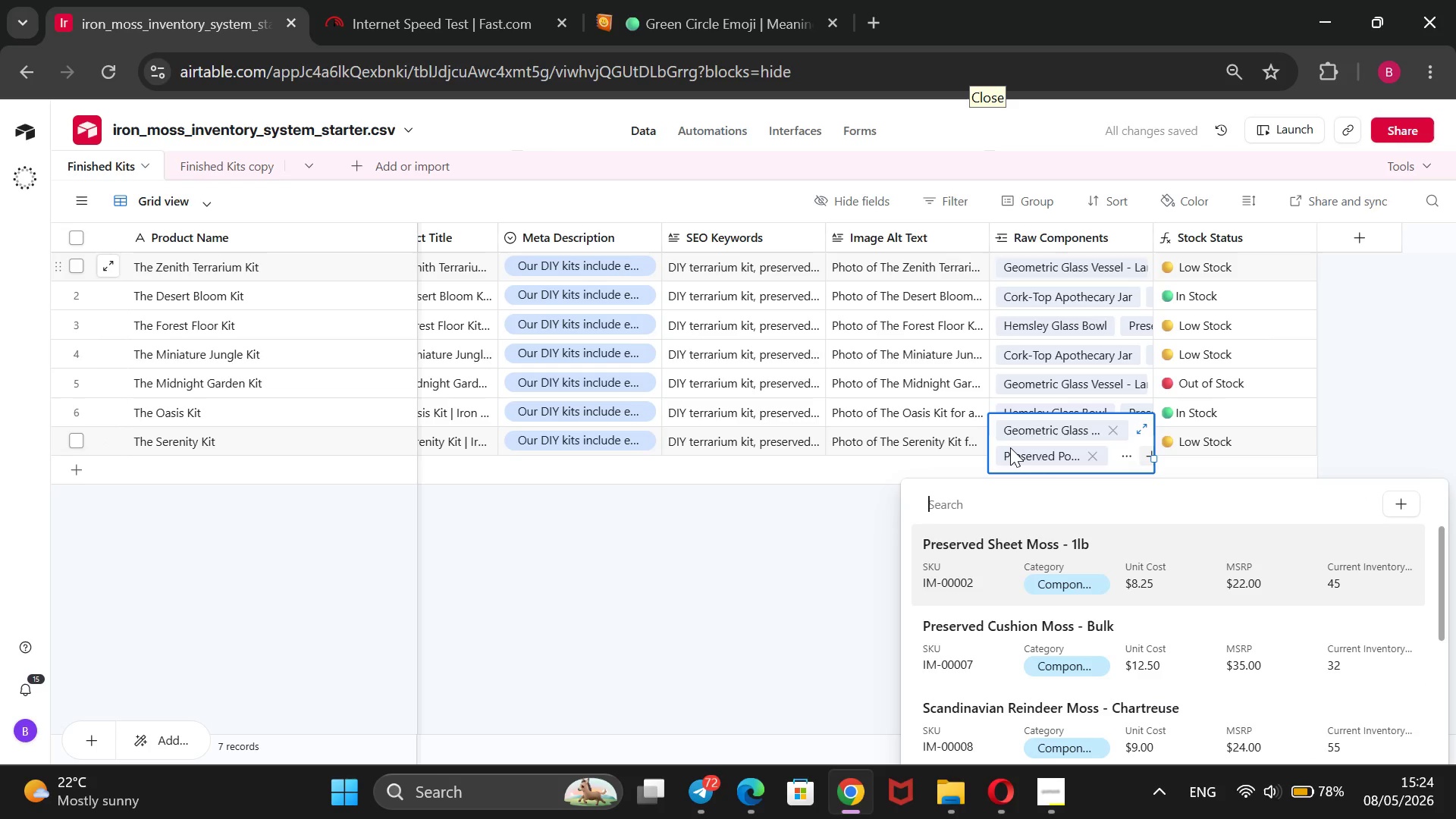 
key(ArrowUp)
 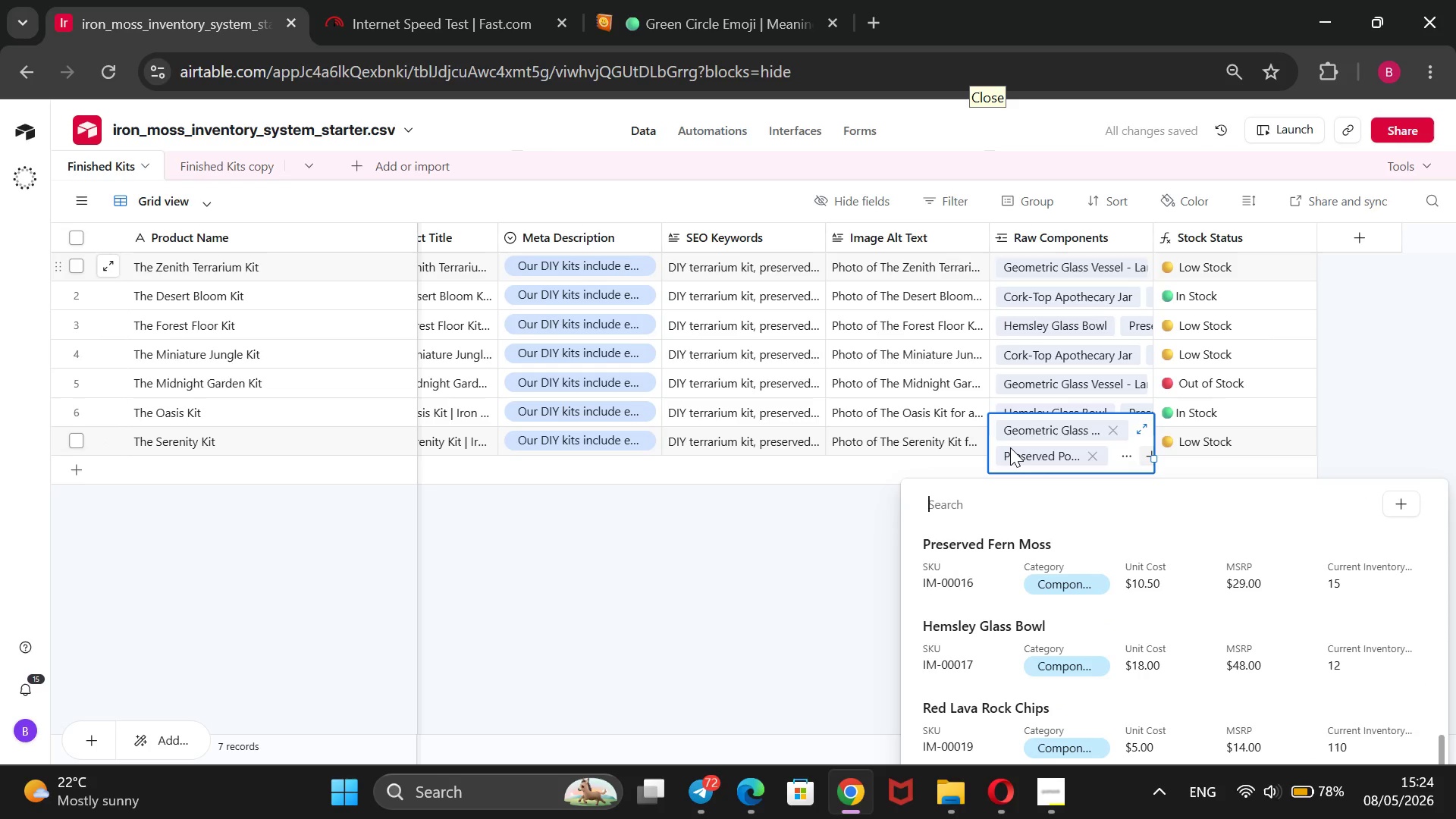 
key(ArrowUp)
 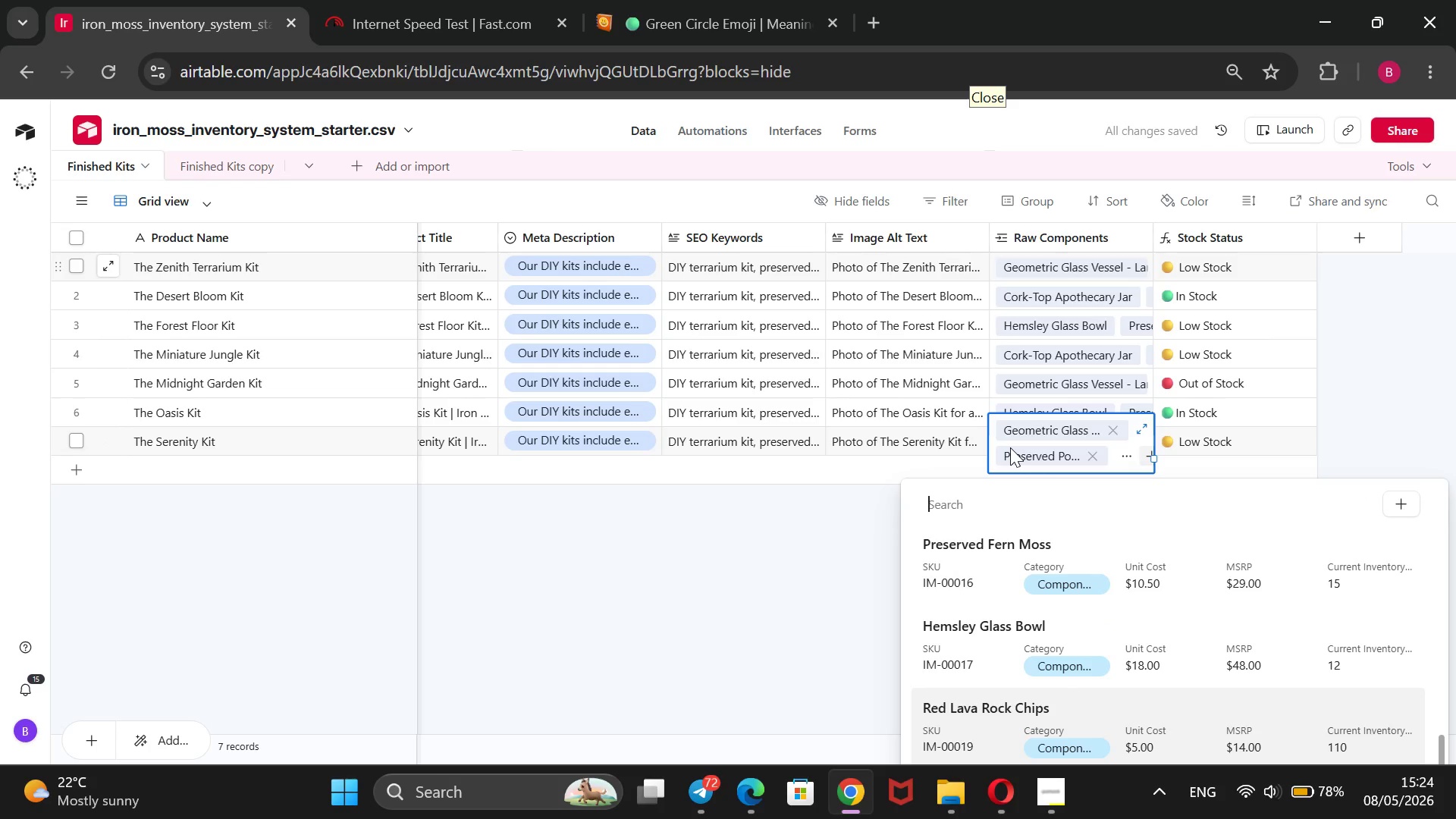 
key(ArrowUp)
 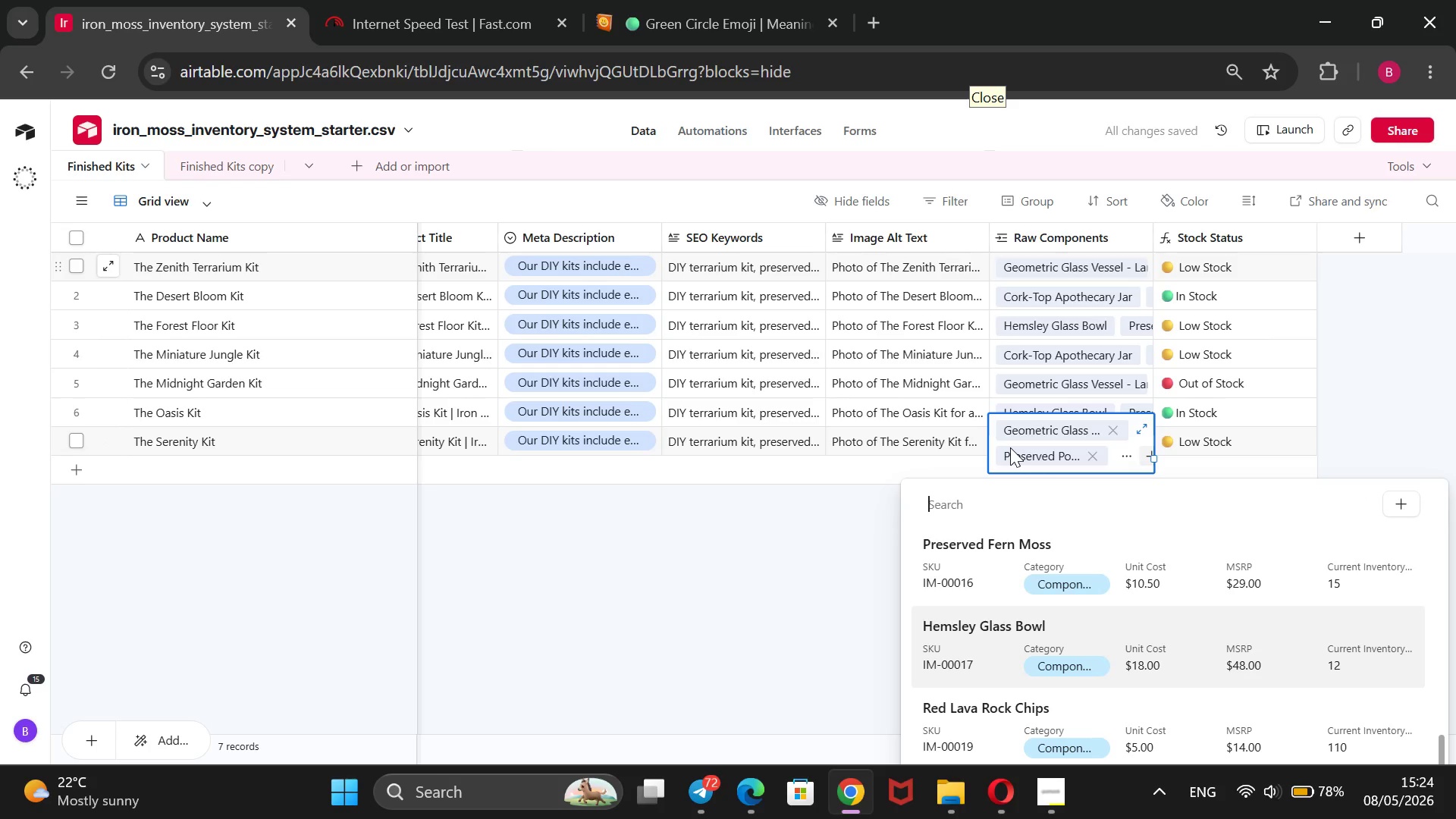 
key(ArrowUp)
 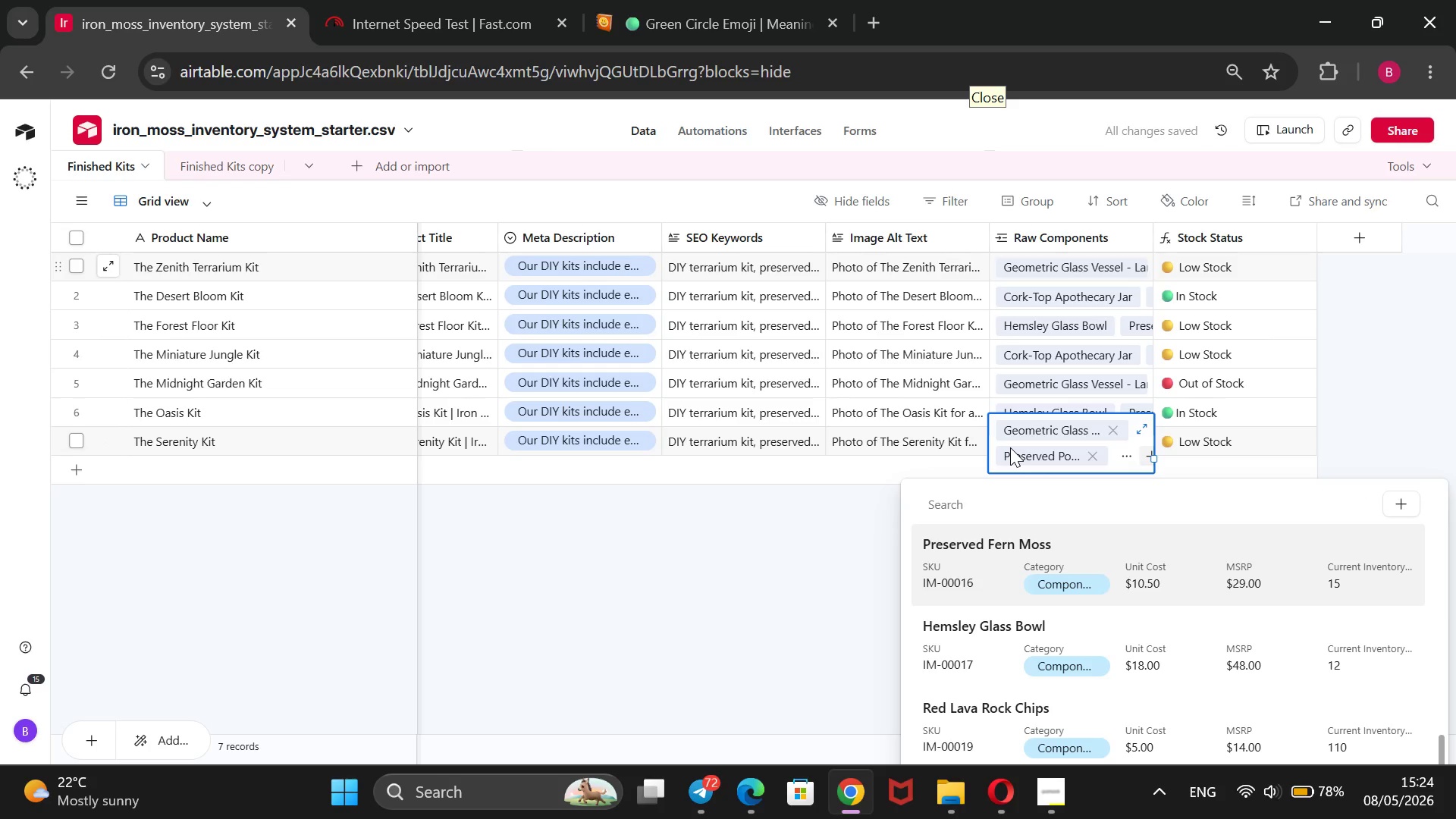 
key(ArrowUp)
 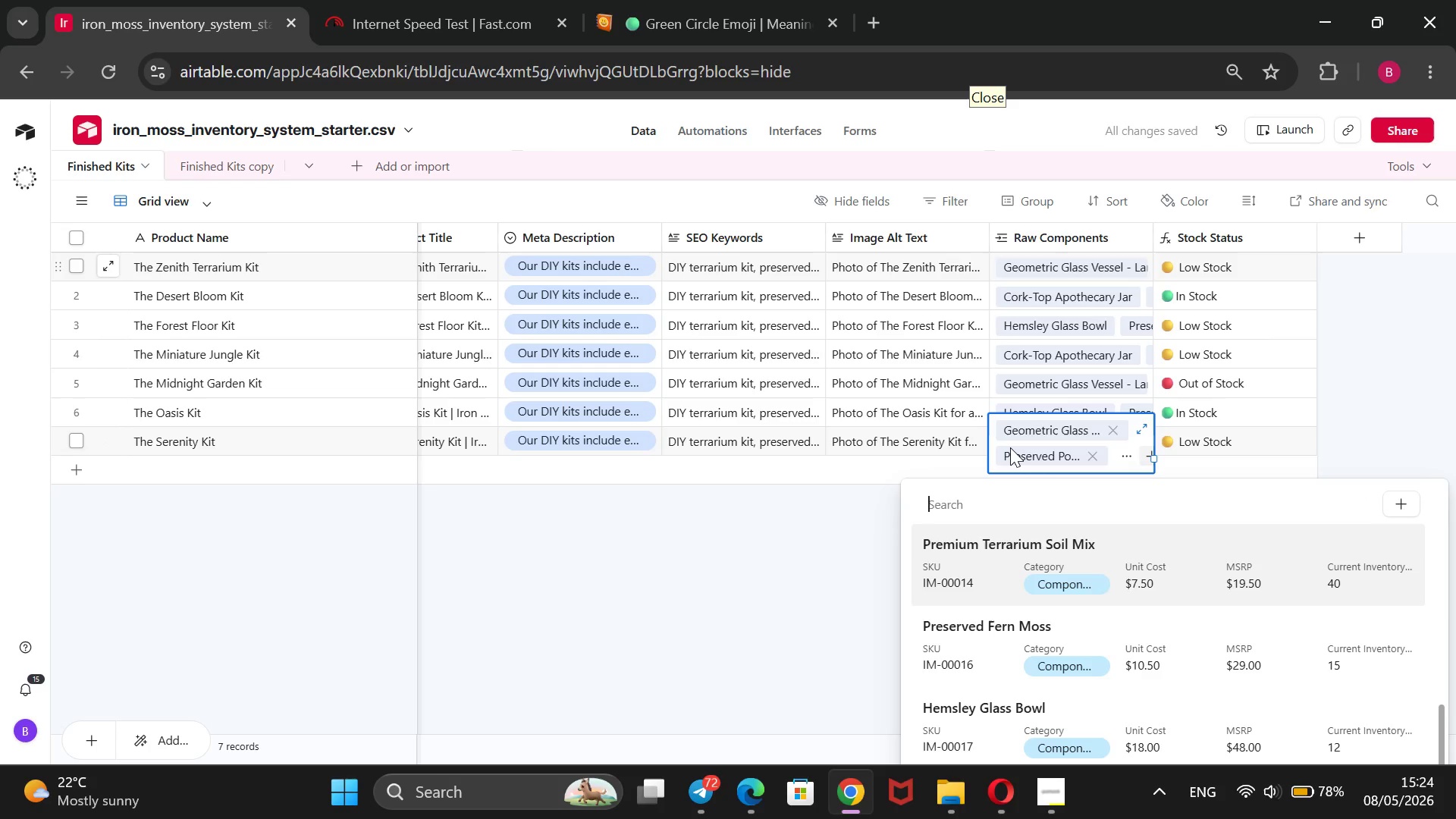 
key(ArrowUp)
 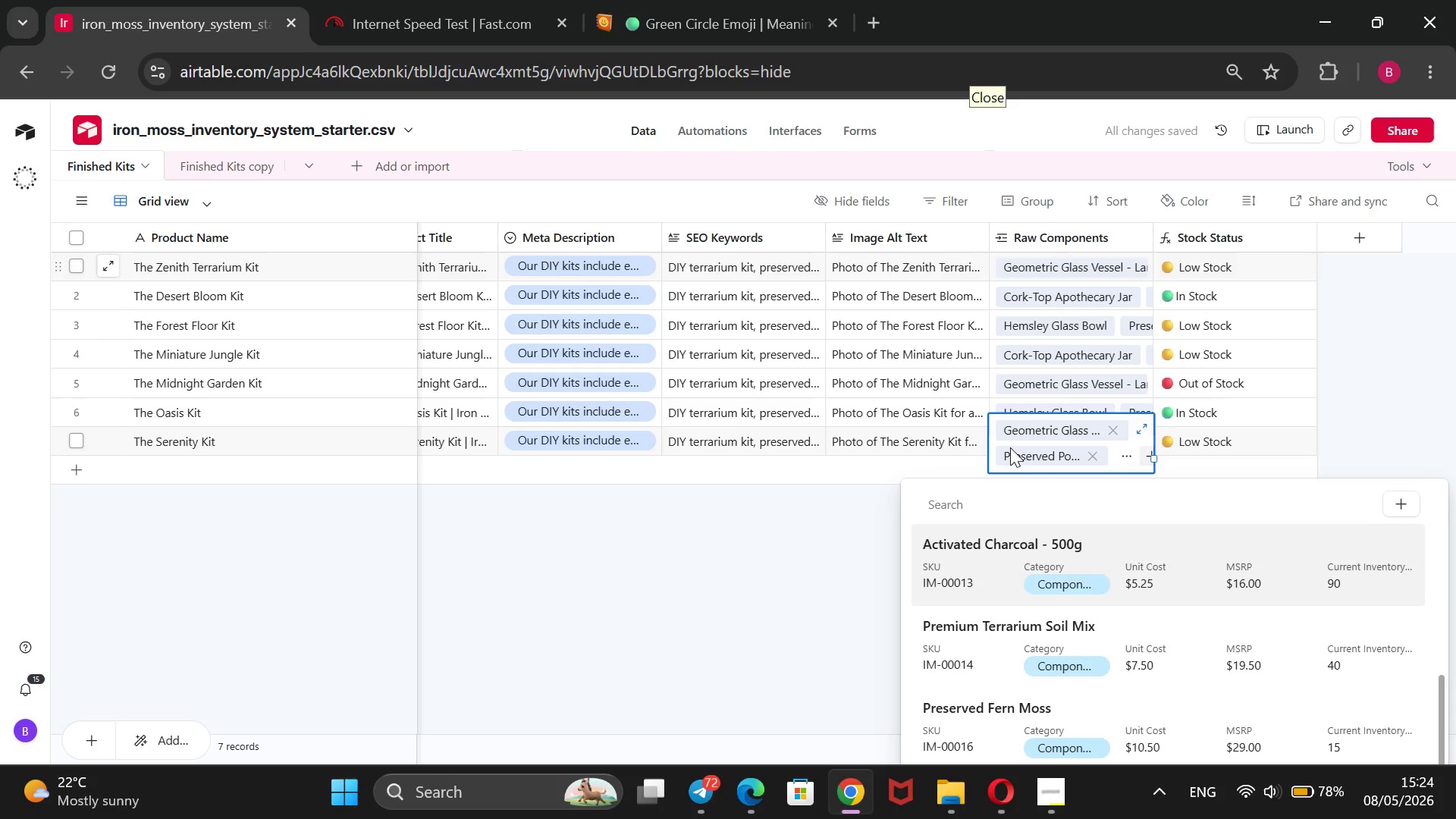 
key(ArrowUp)
 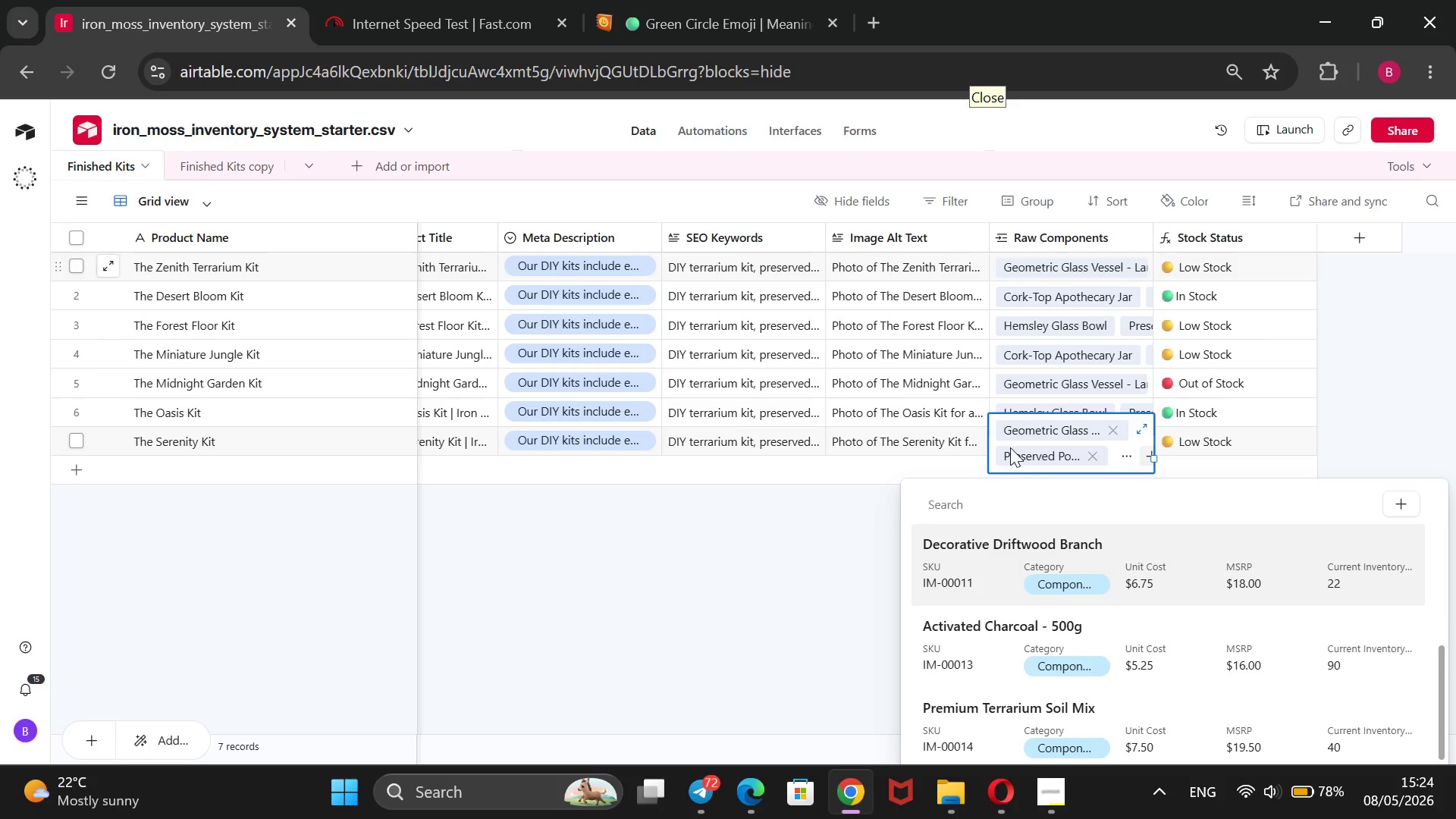 
key(Enter)
 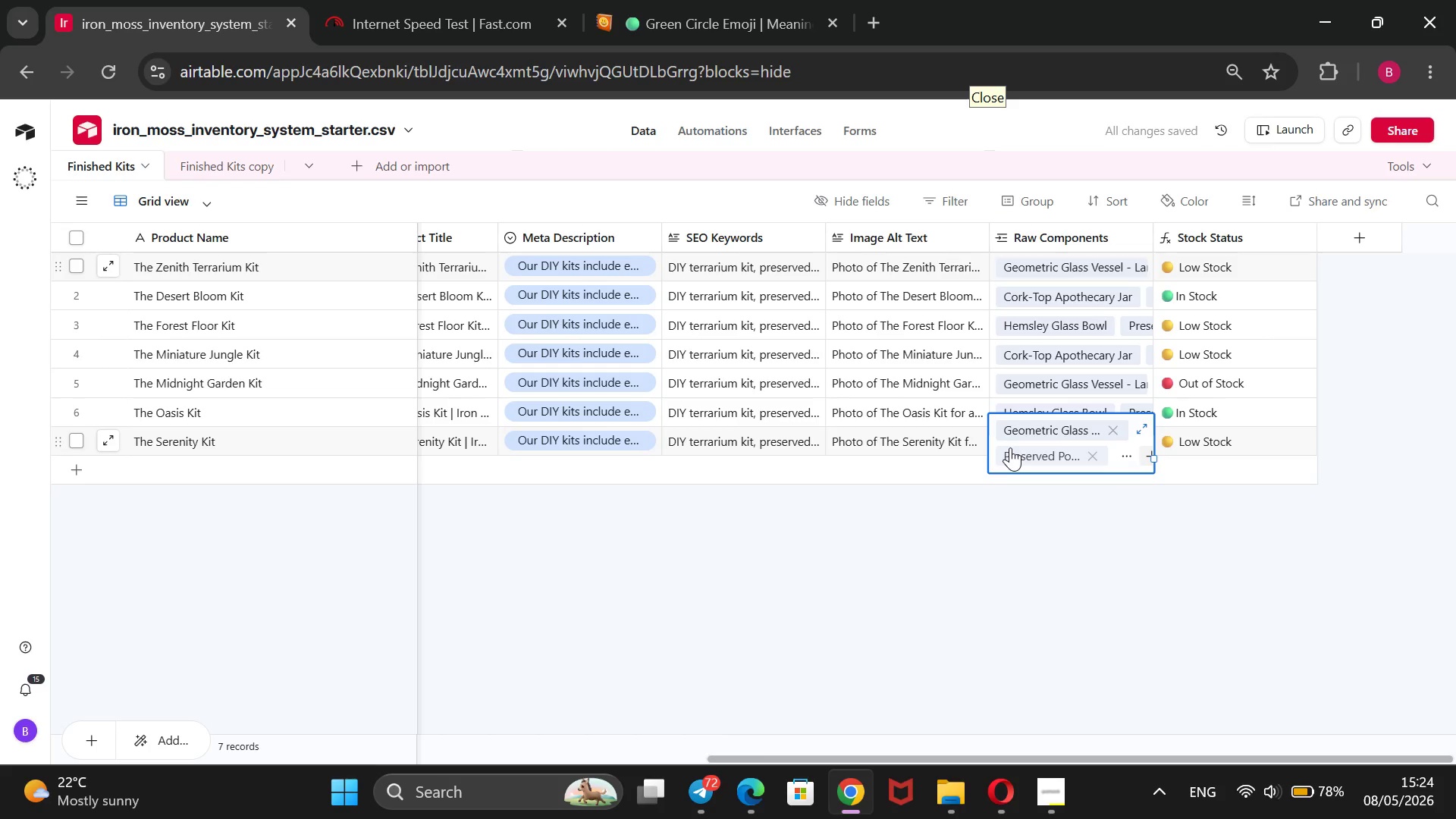 
left_click([952, 517])
 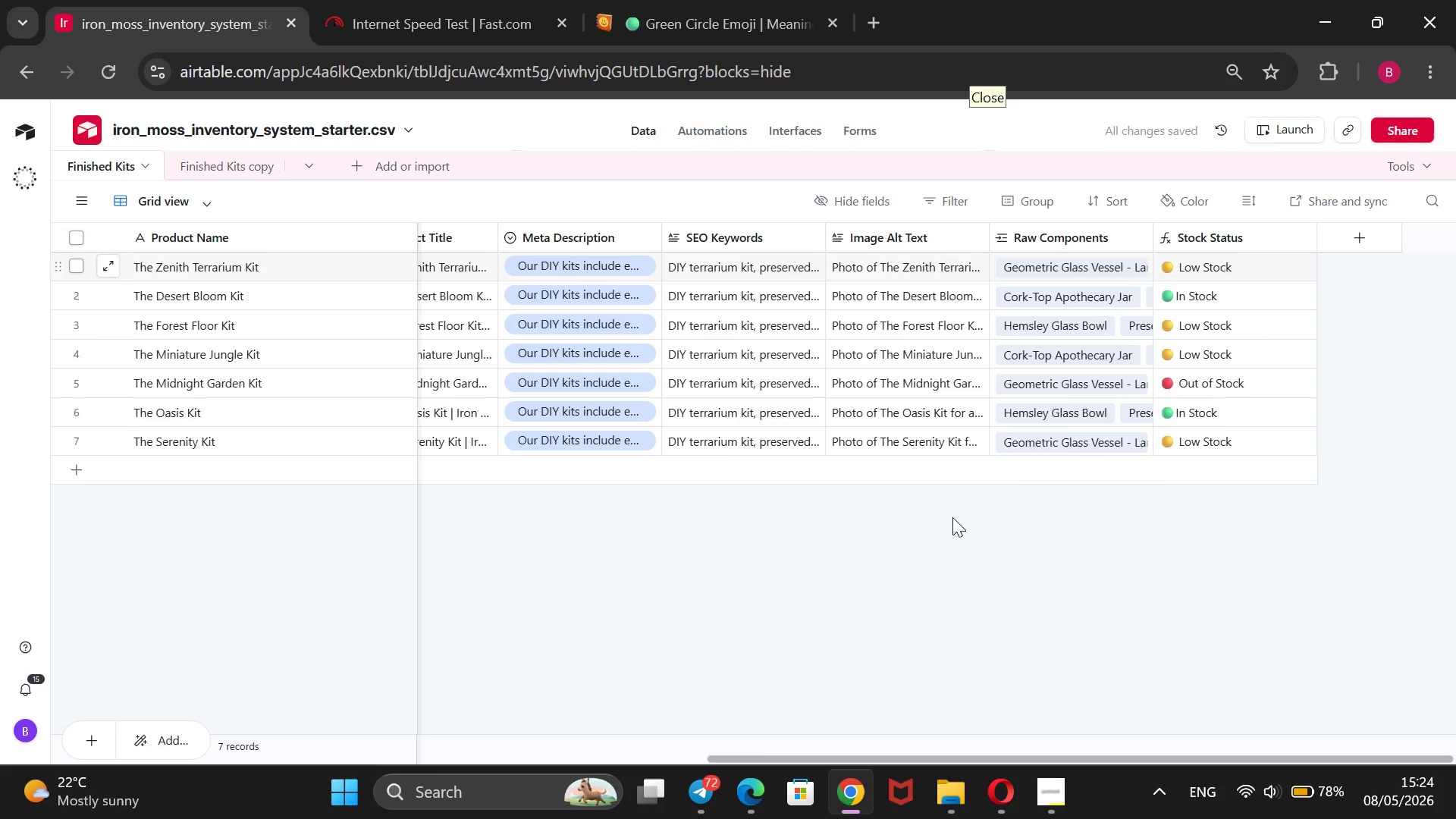 
scroll: coordinate [952, 517], scroll_direction: up, amount: 1.0
 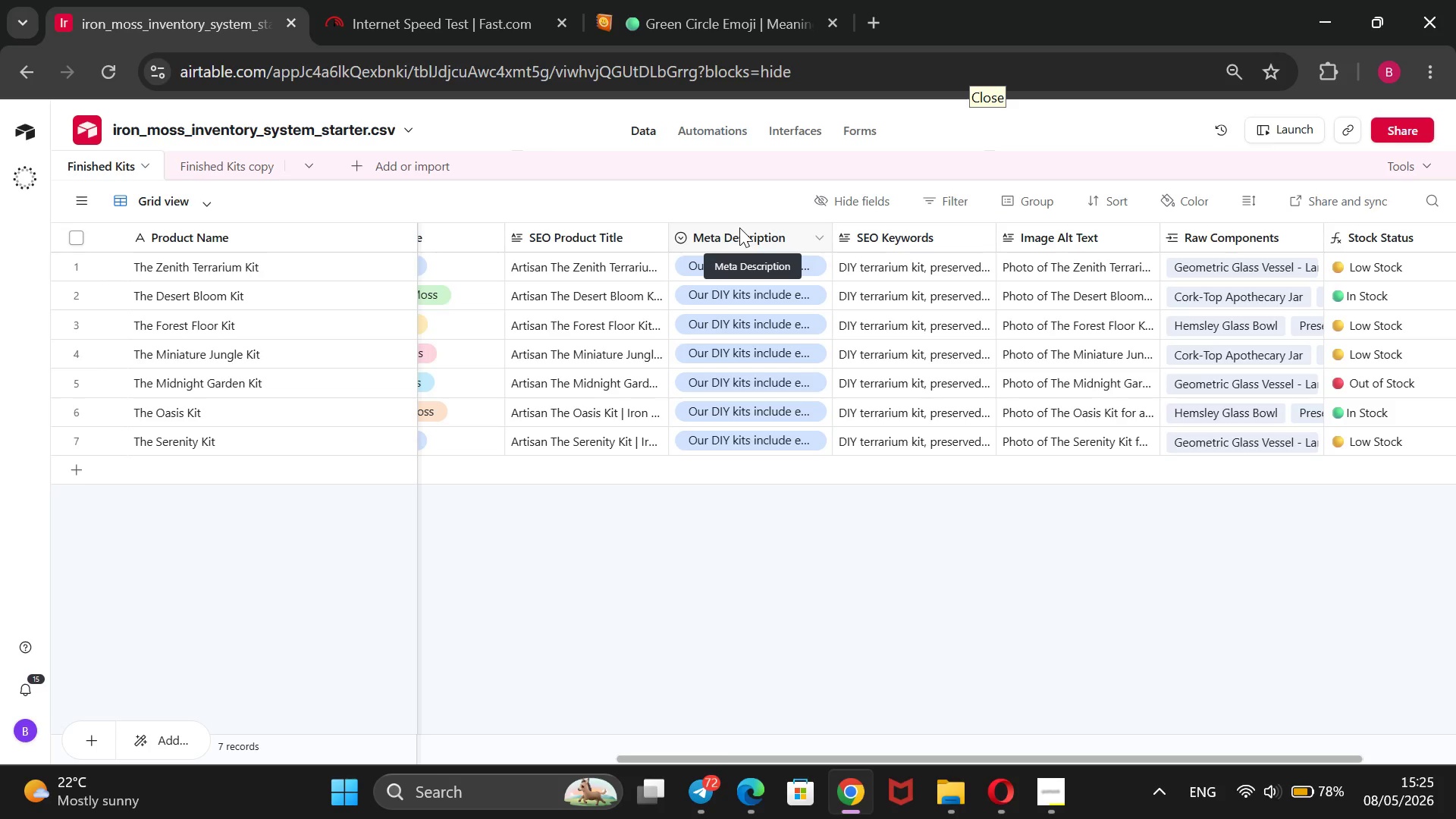 
wait(52.34)
 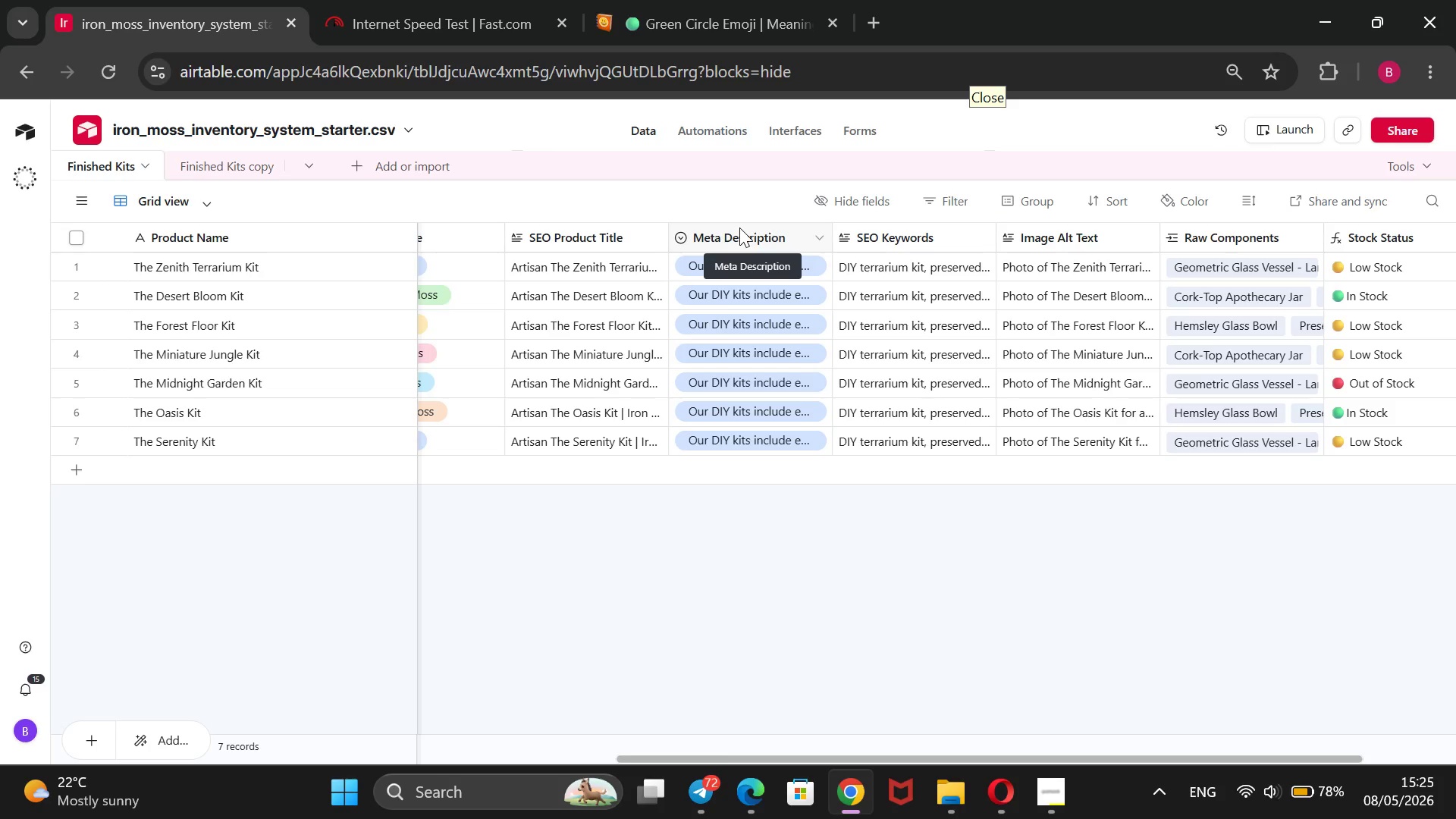 
scroll: coordinate [677, 262], scroll_direction: up, amount: 5.0
 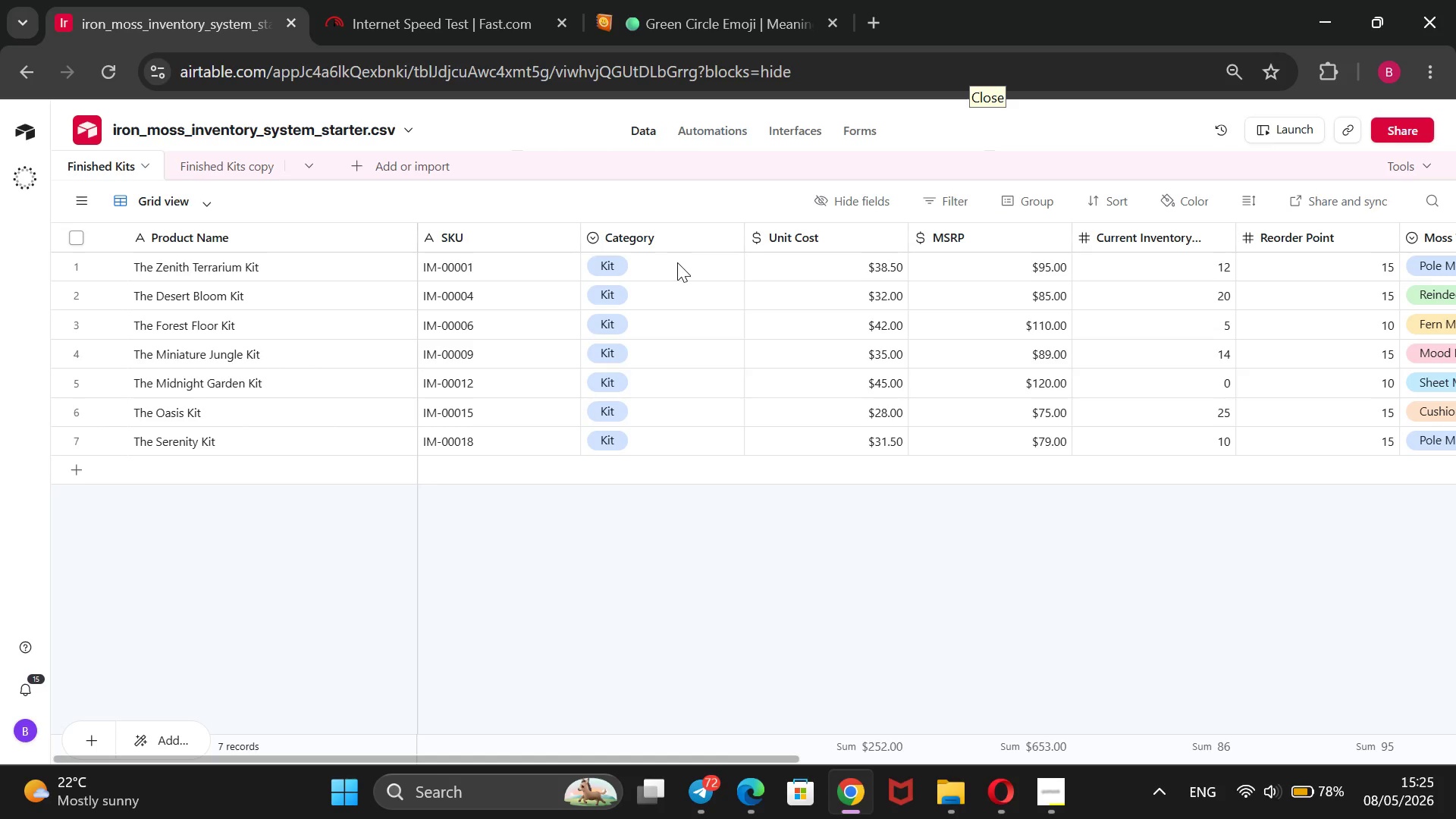 
left_click_drag(start_coordinate=[545, 239], to_coordinate=[537, 357])
 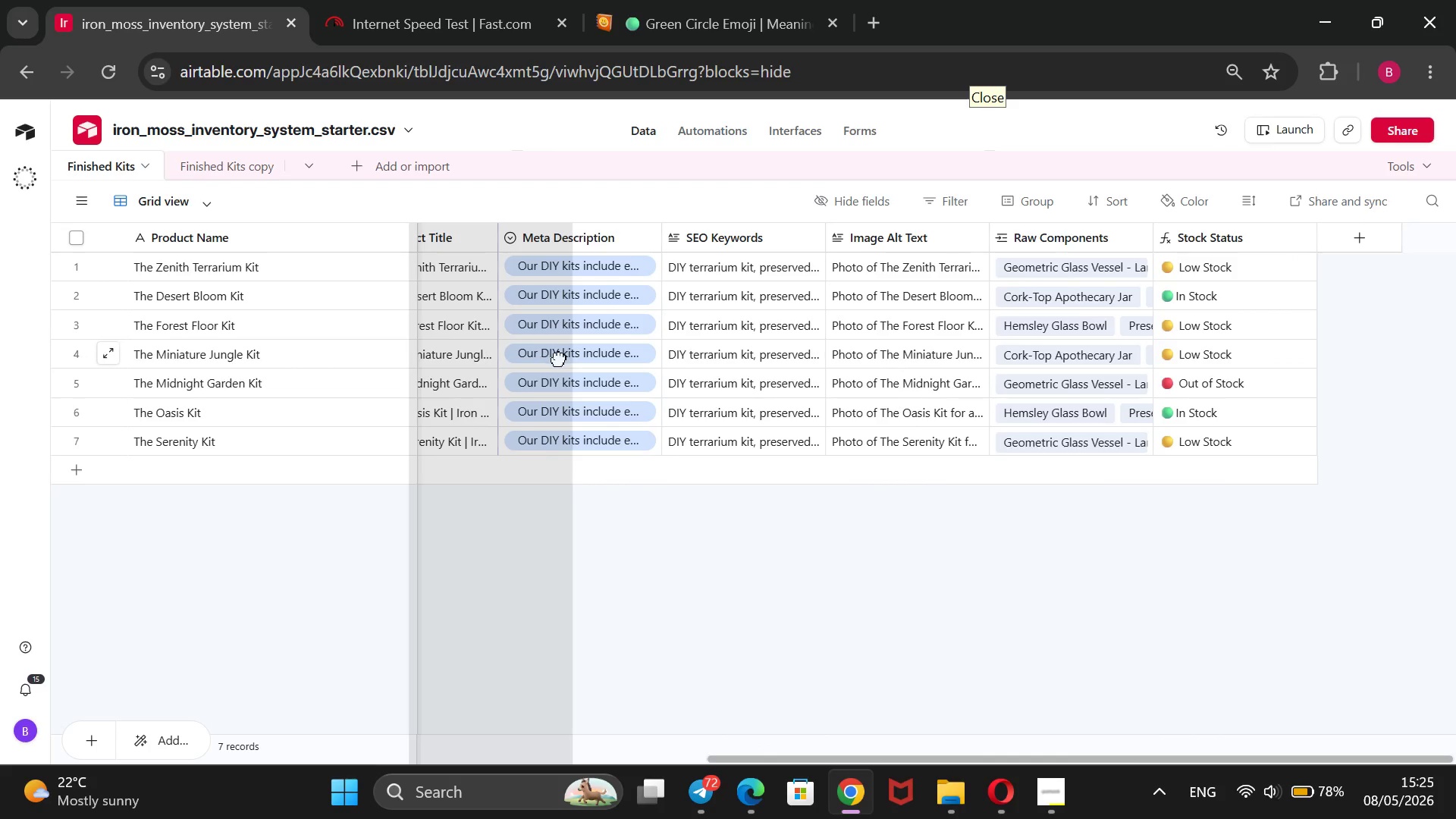 
mouse_move([542, 359])
 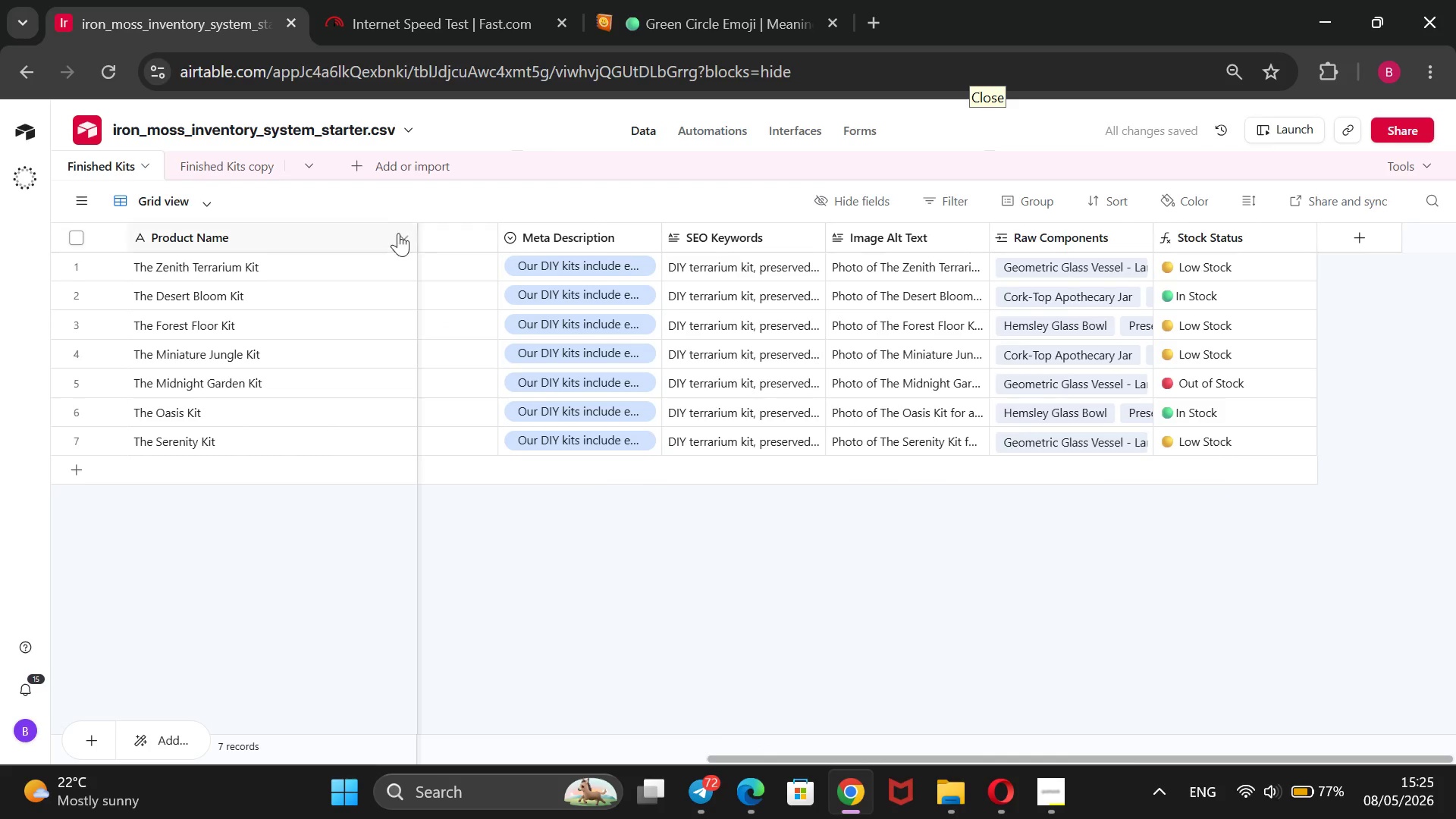 
left_click_drag(start_coordinate=[410, 230], to_coordinate=[105, 221])
 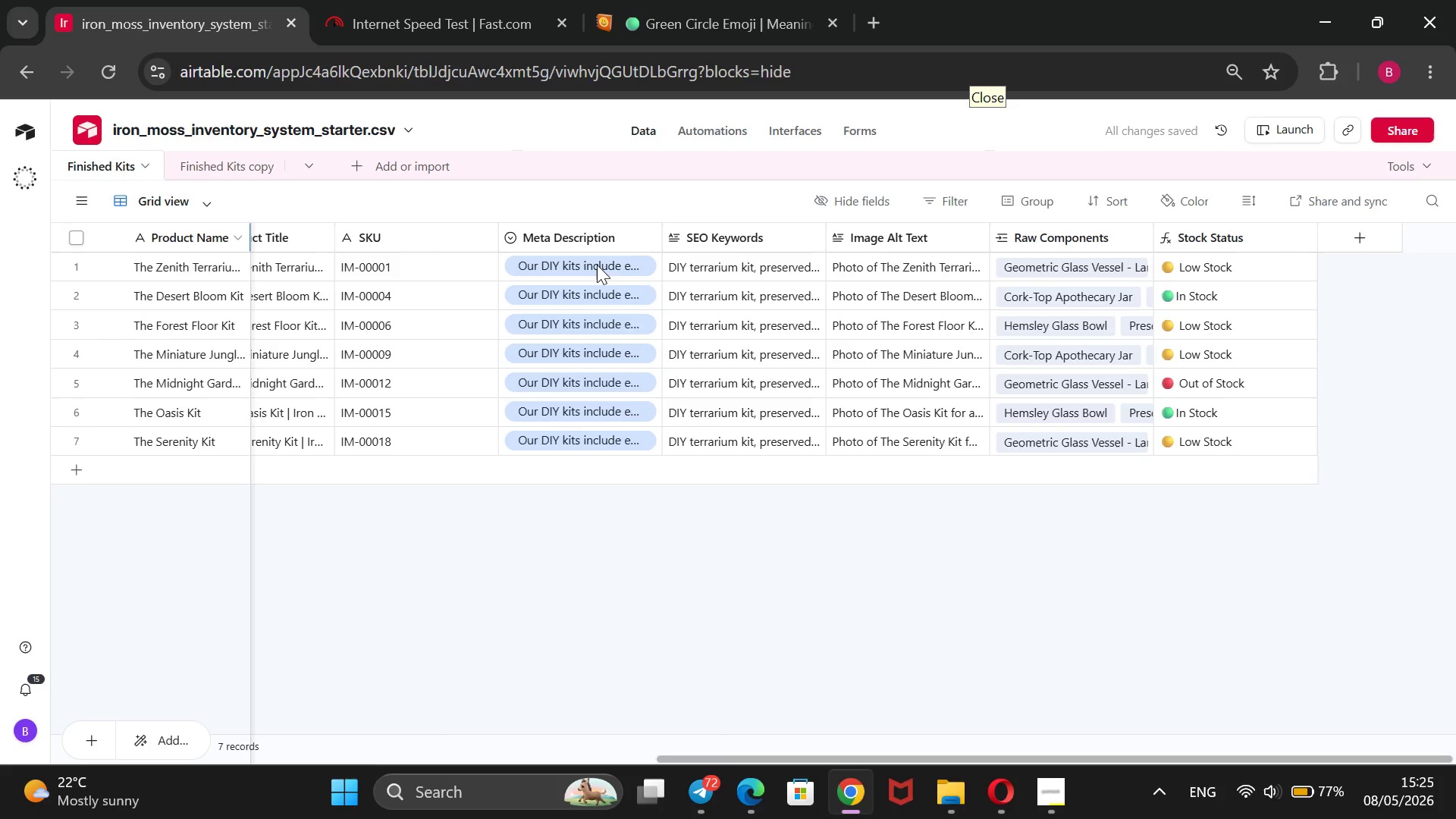 
left_click([597, 265])
 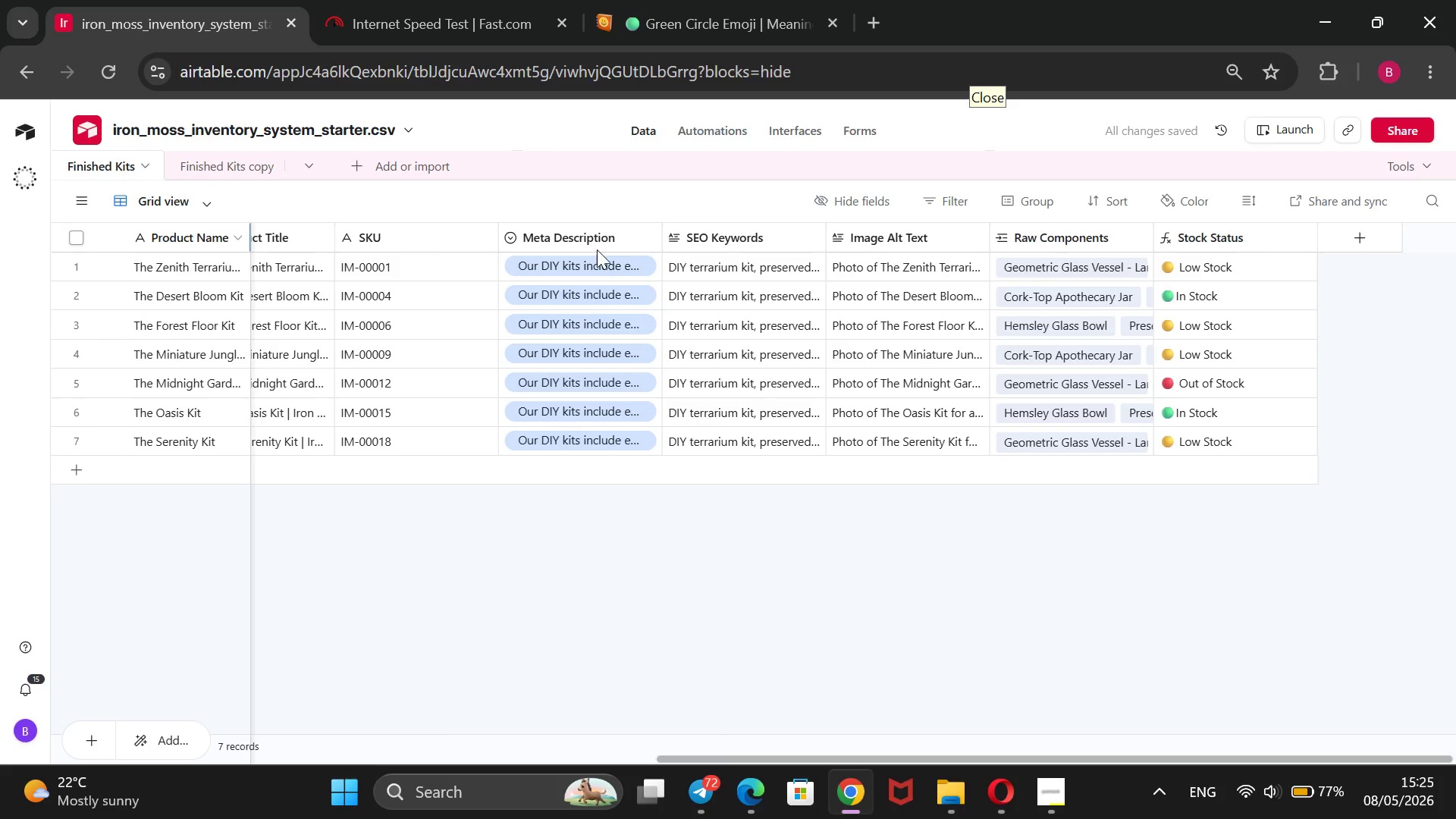 
mouse_move([576, 243])
 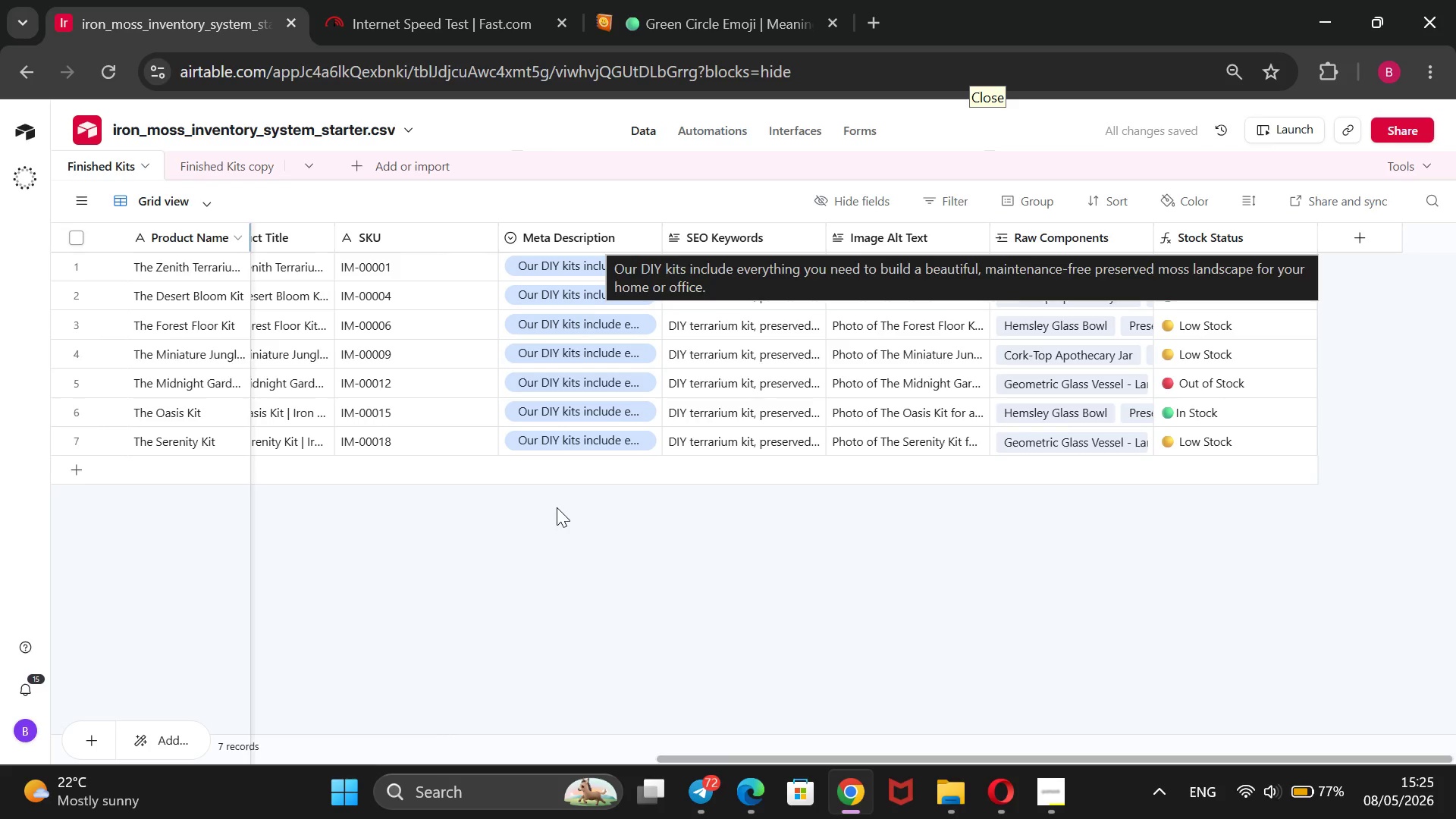 
left_click([557, 507])
 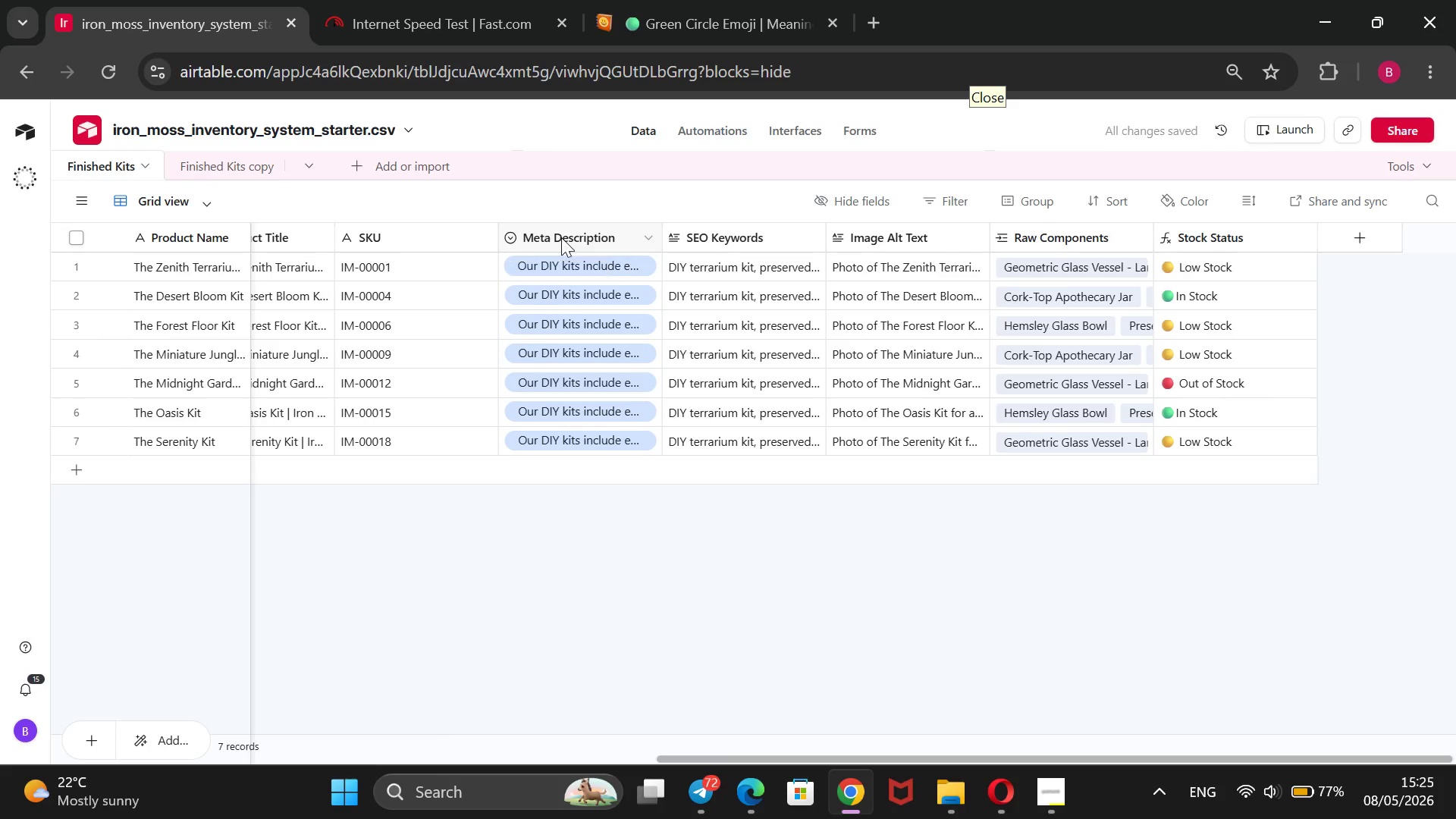 
right_click([561, 237])
 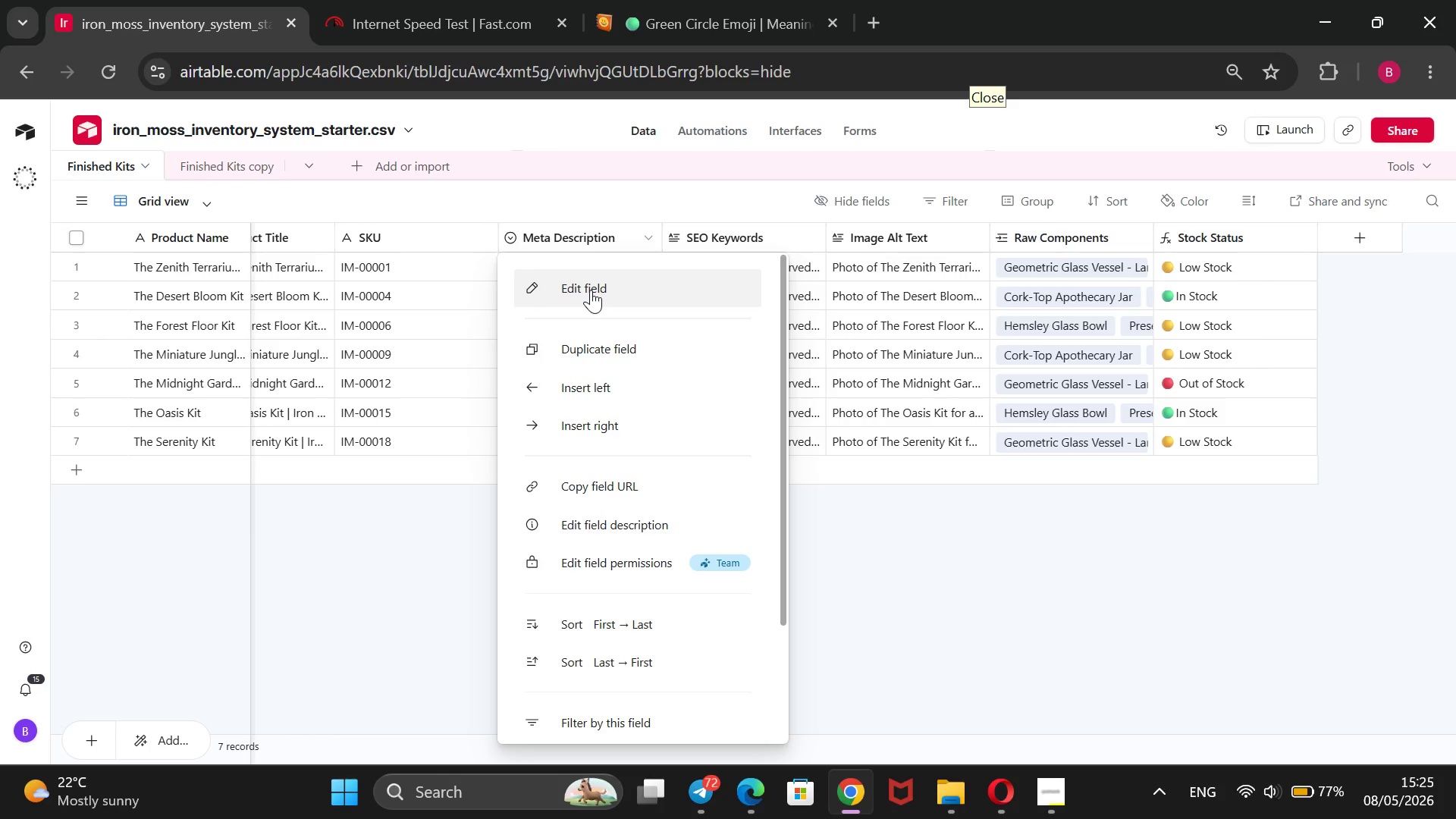 
wait(7.09)
 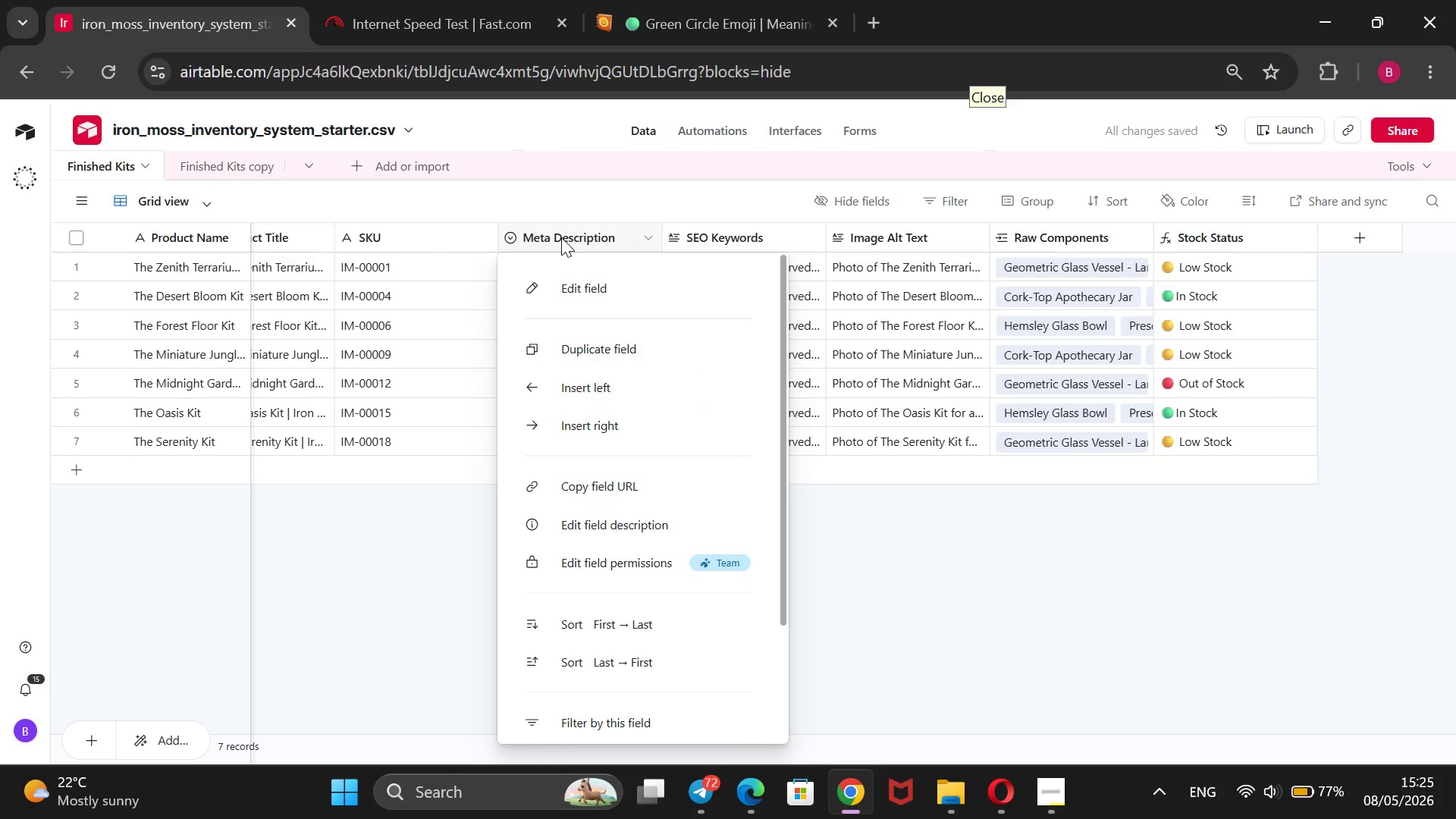 
left_click([591, 290])
 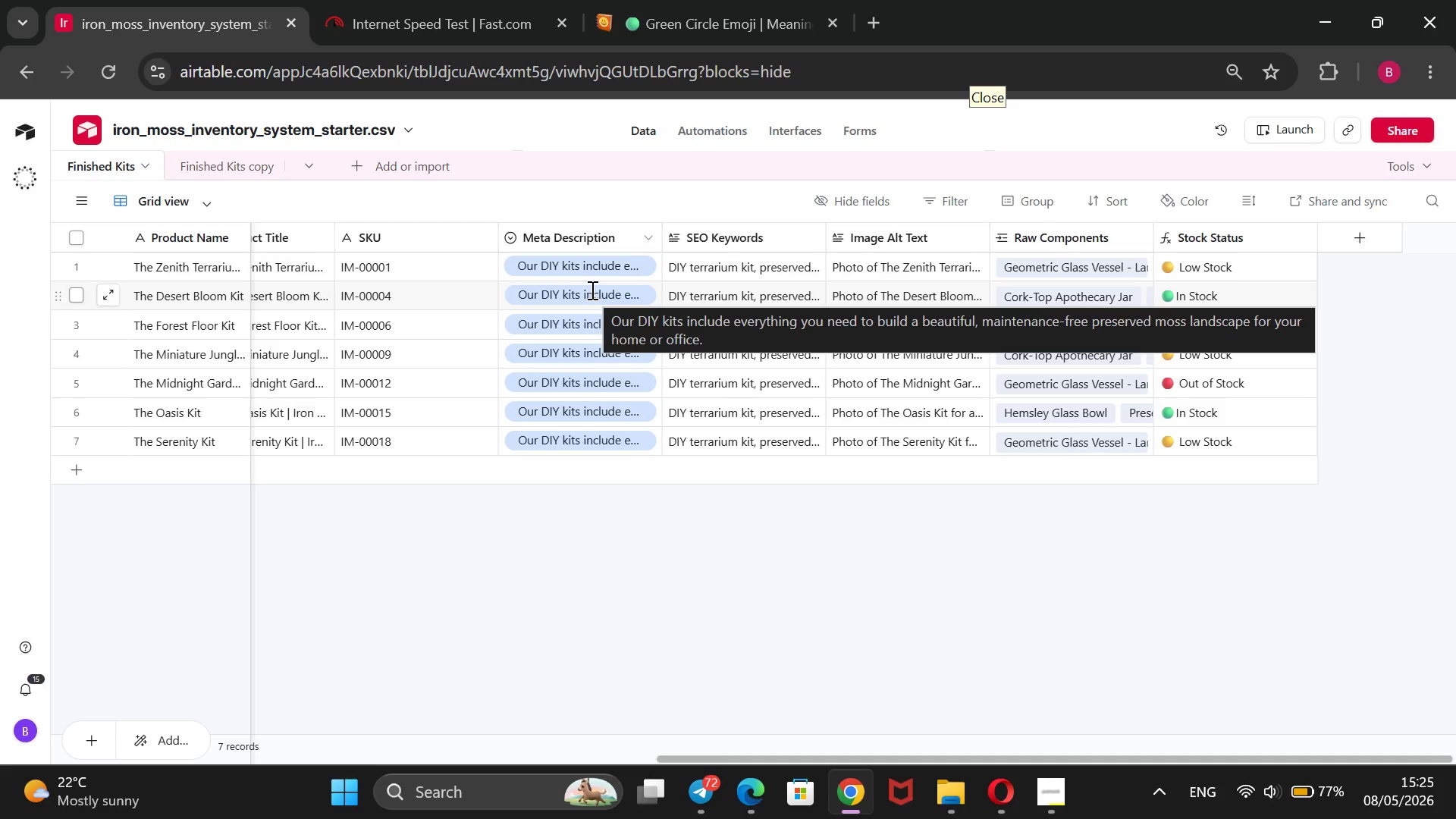 
wait(11.31)
 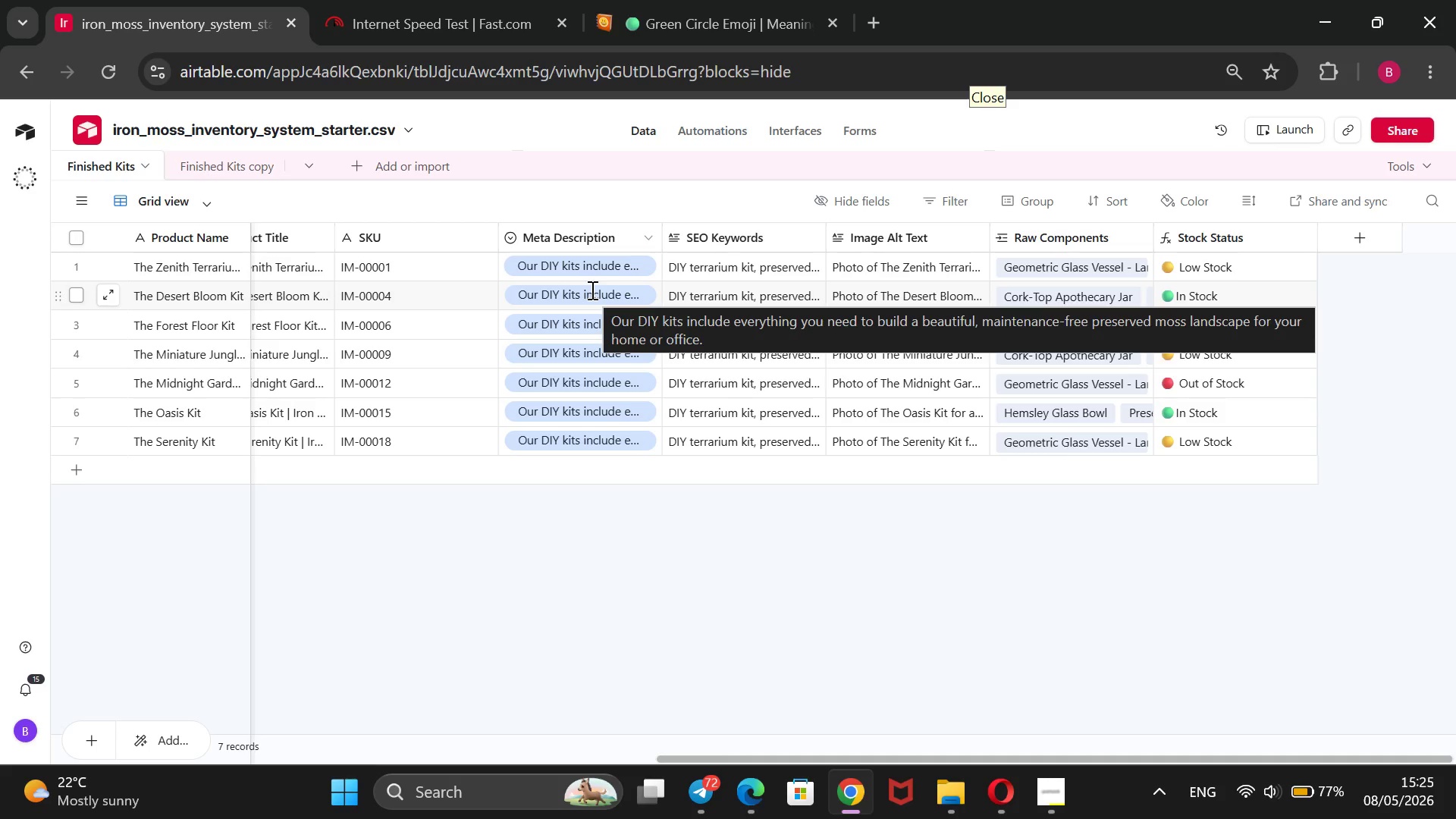 
scroll: coordinate [629, 529], scroll_direction: down, amount: 1.0
 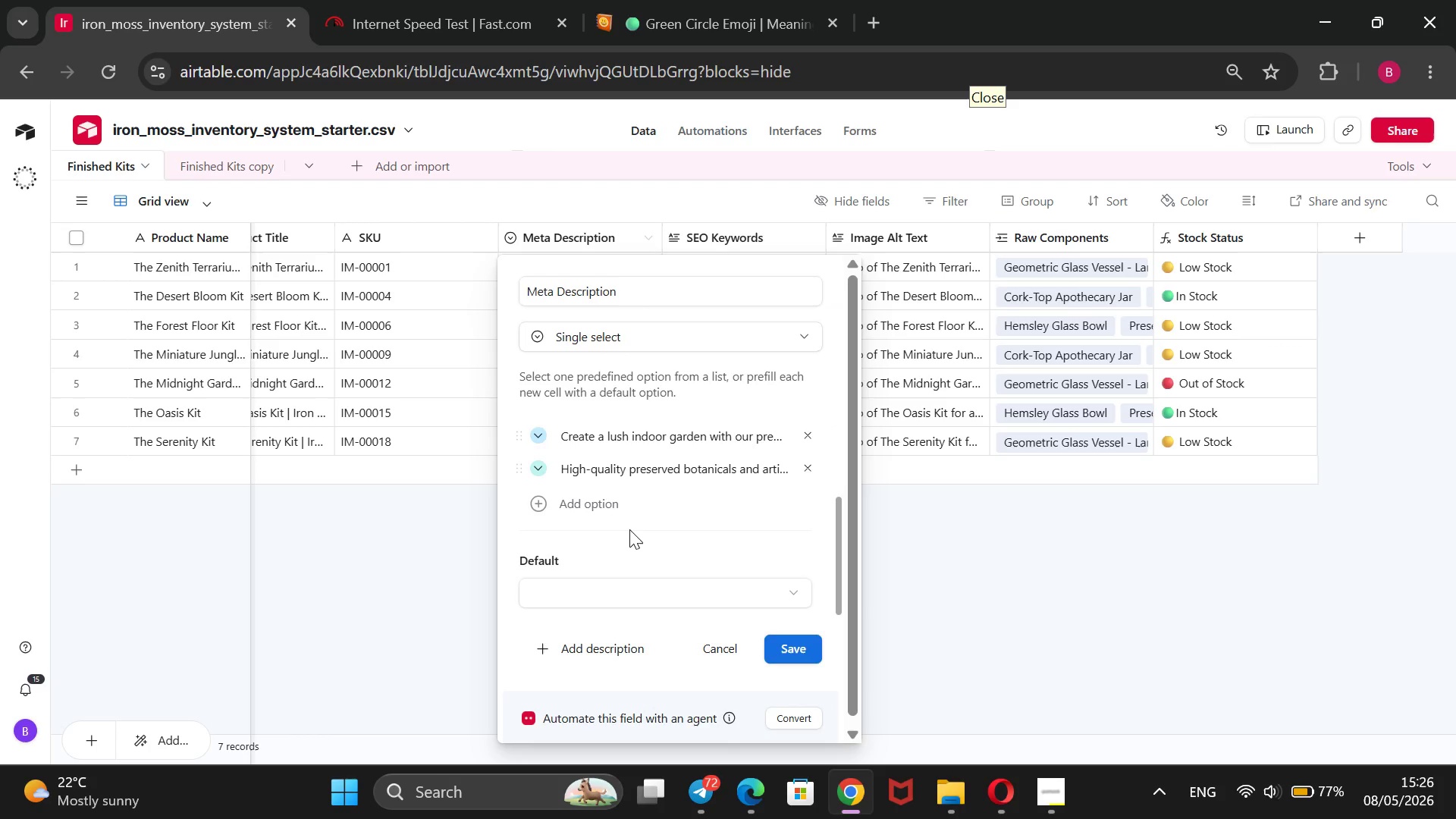 
scroll: coordinate [629, 529], scroll_direction: up, amount: 1.0
 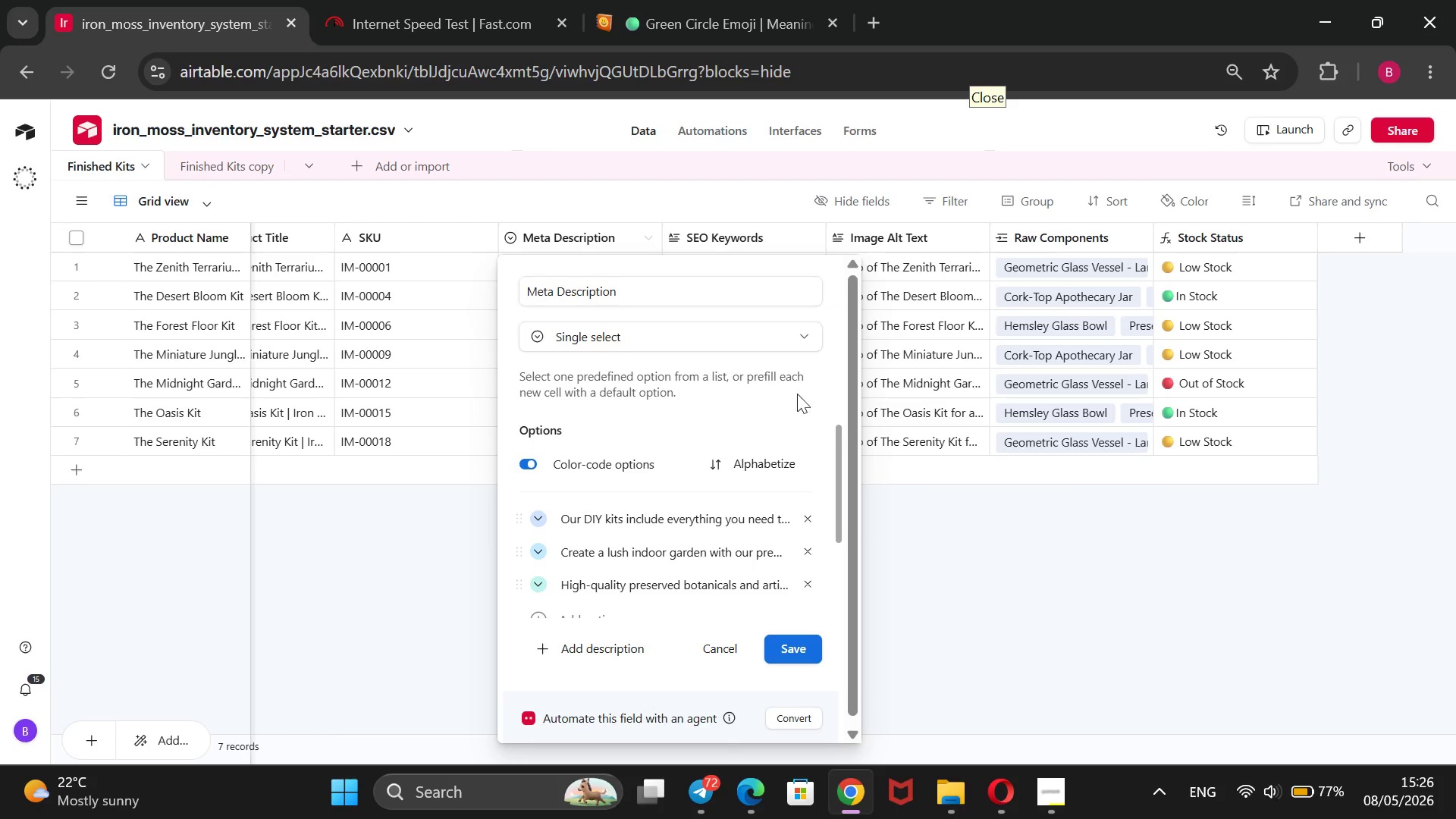 
left_click([792, 336])
 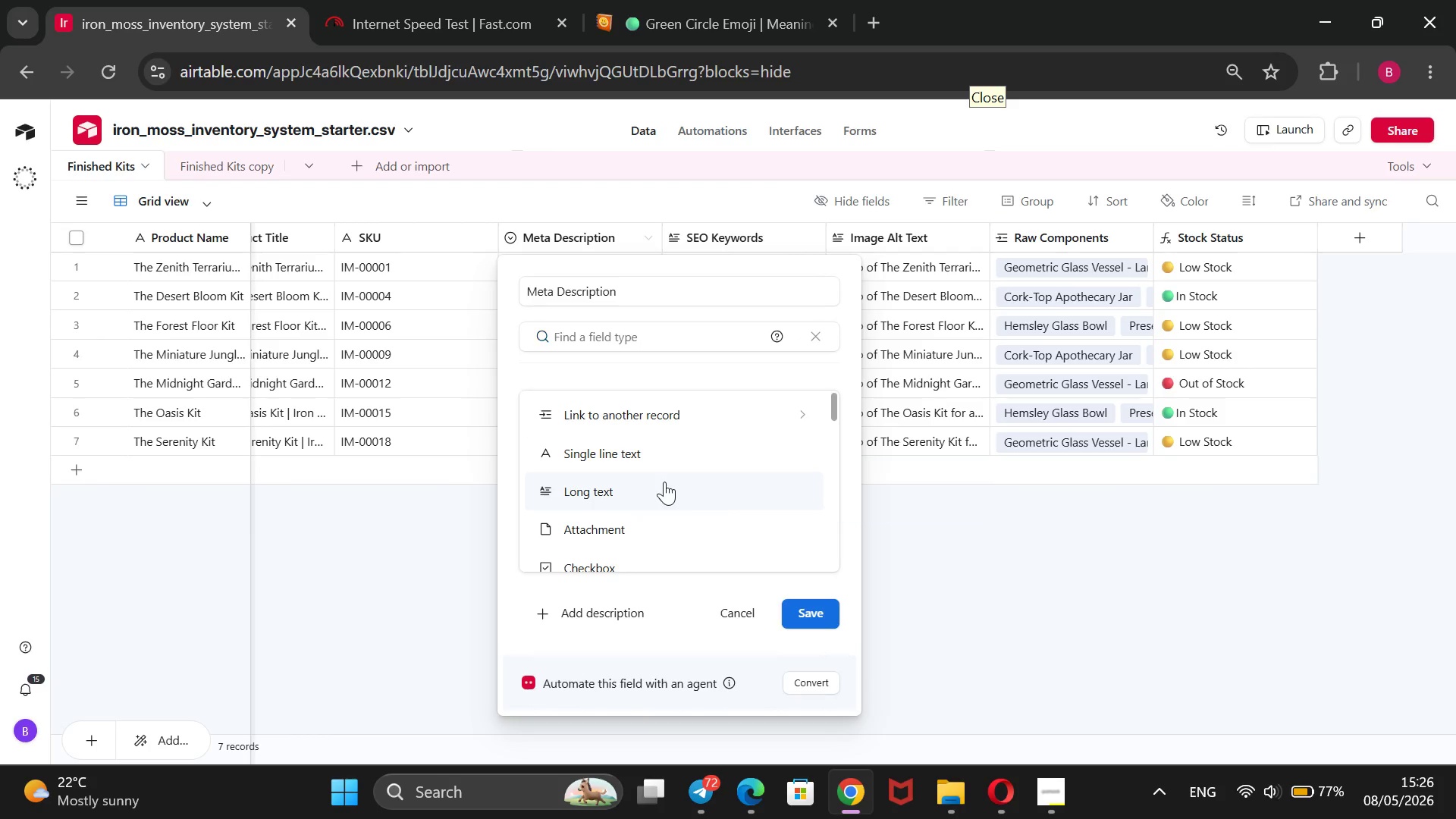 
wait(5.06)
 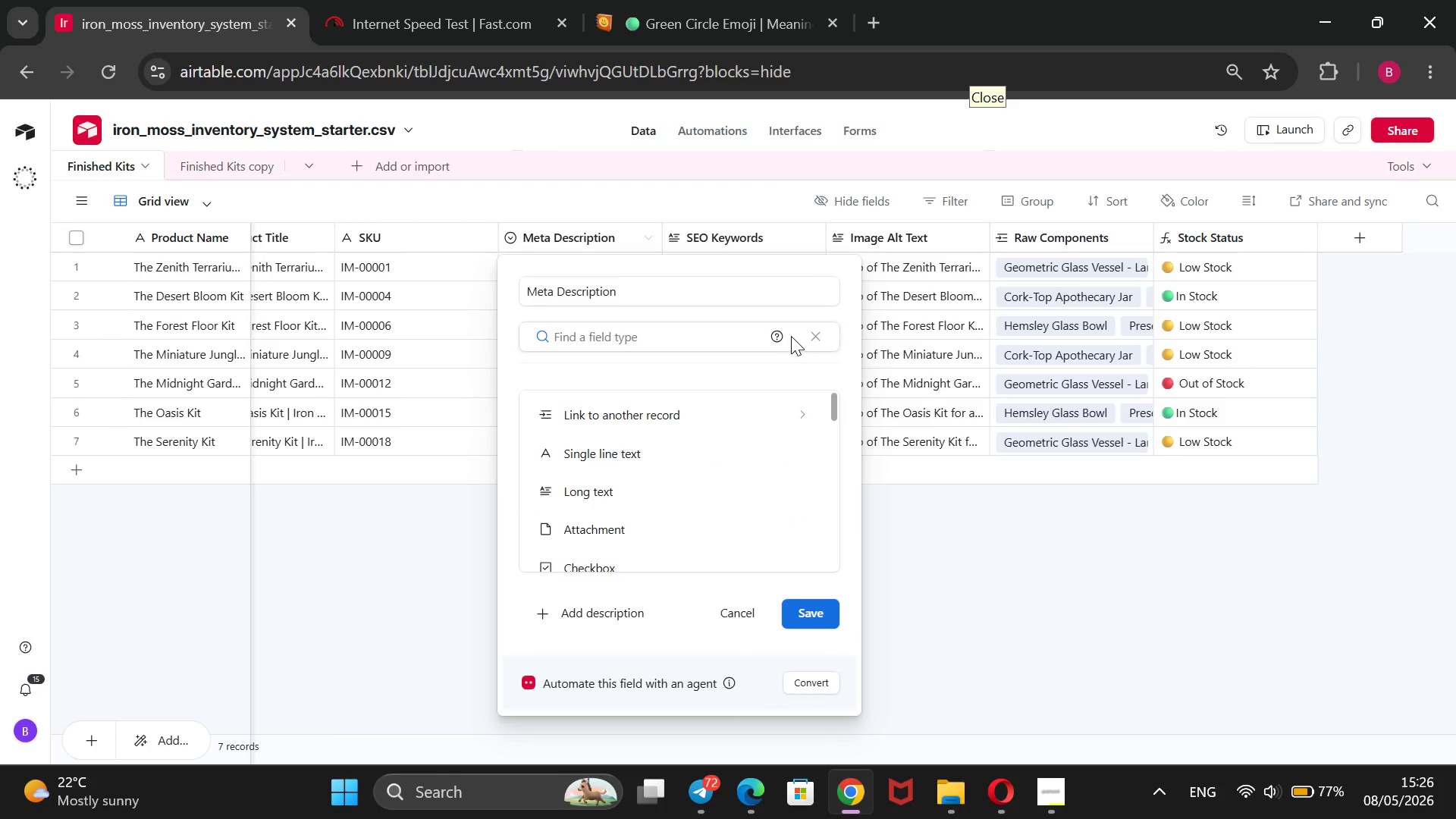 
left_click([804, 493])
 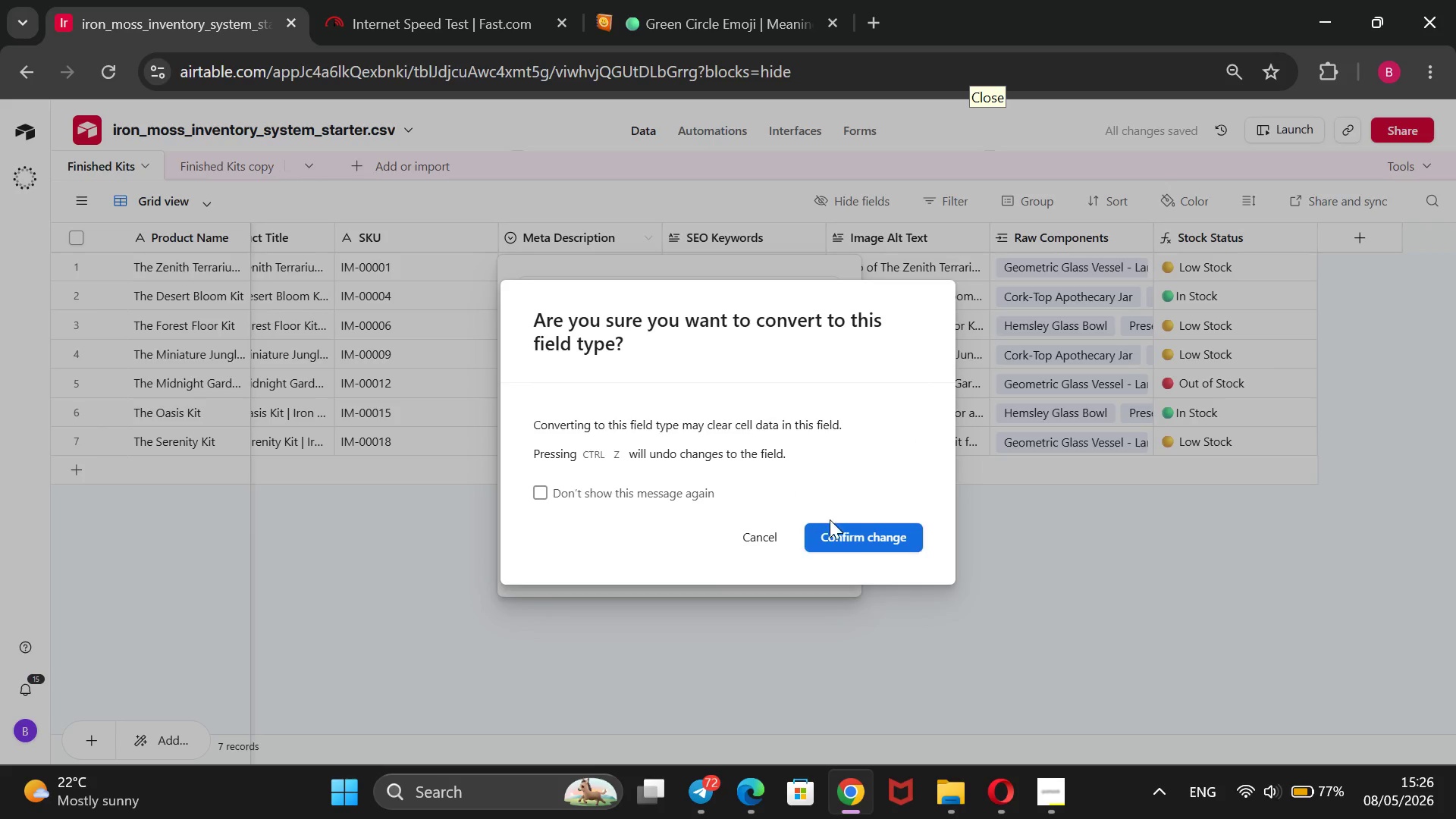 
left_click([867, 541])
 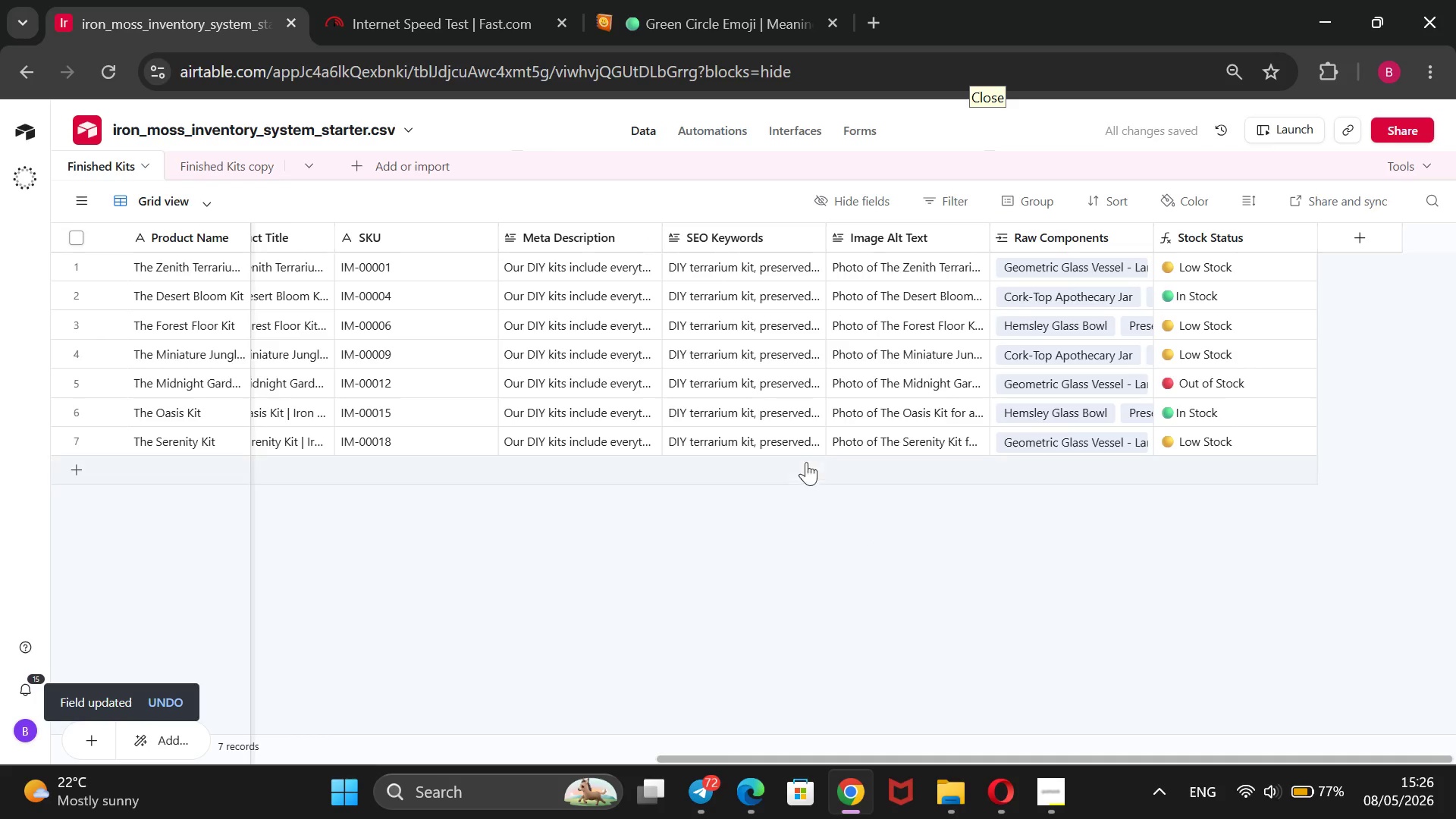 
wait(6.48)
 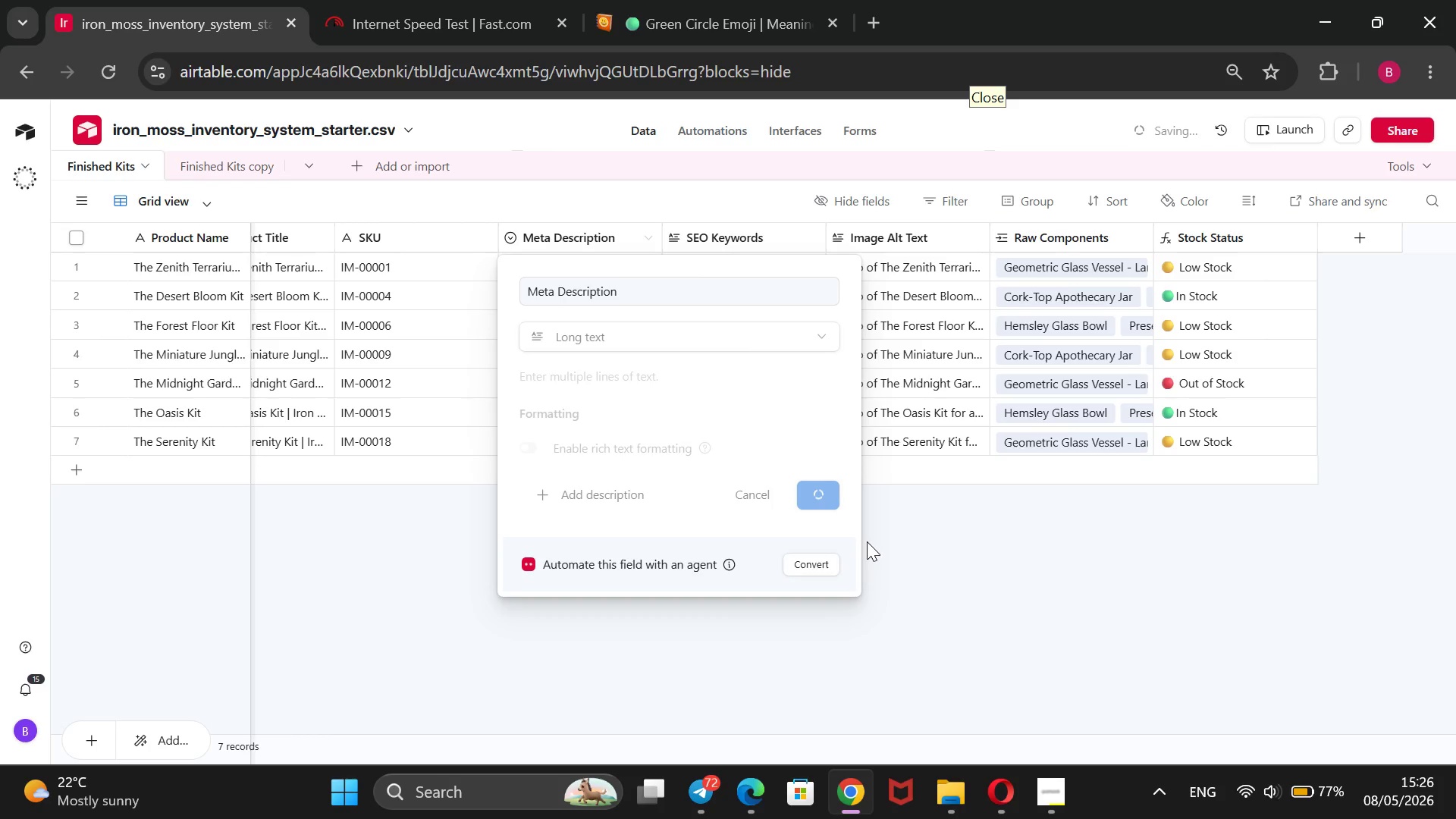 
double_click([645, 266])
 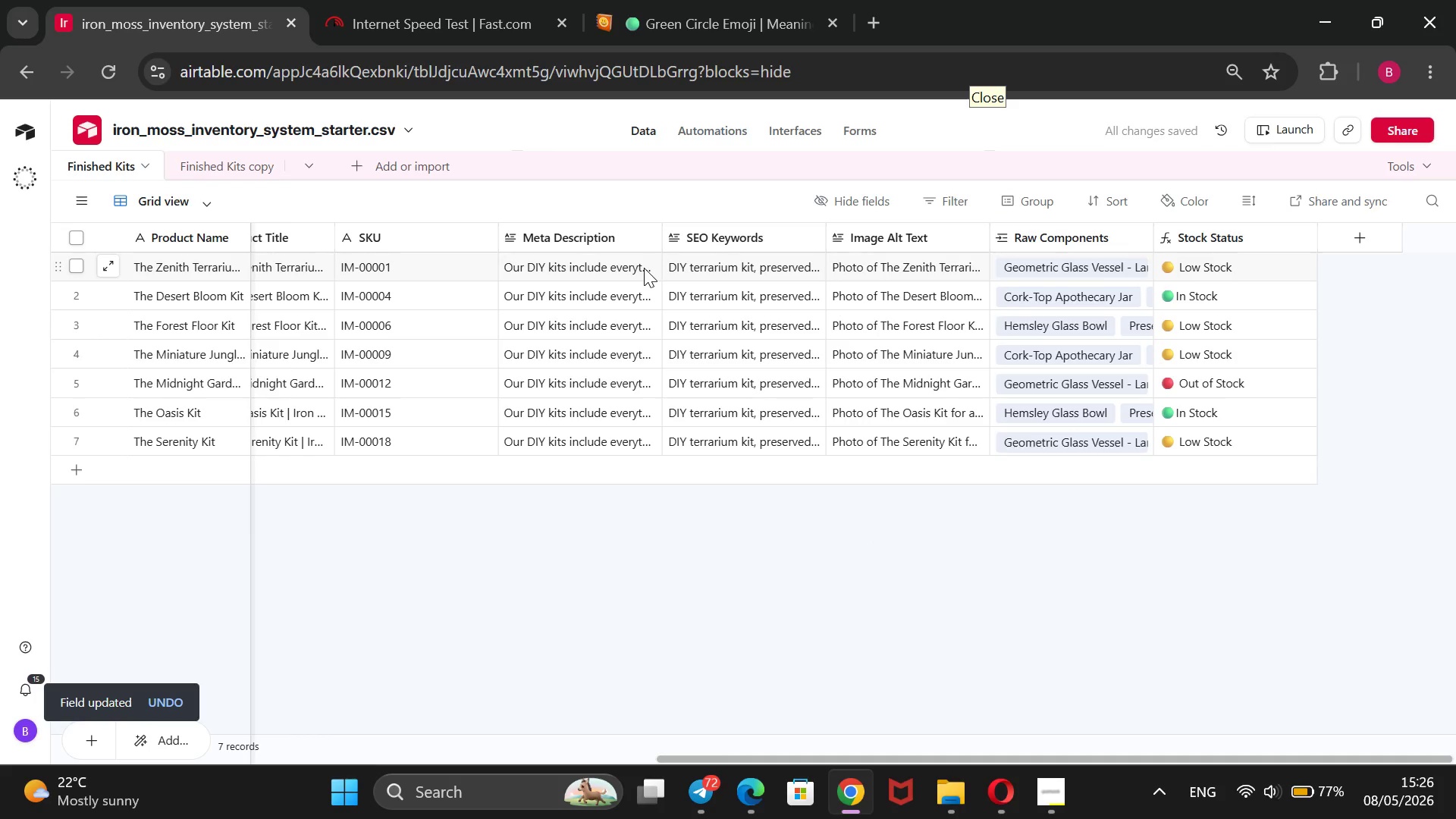 
triple_click([644, 268])
 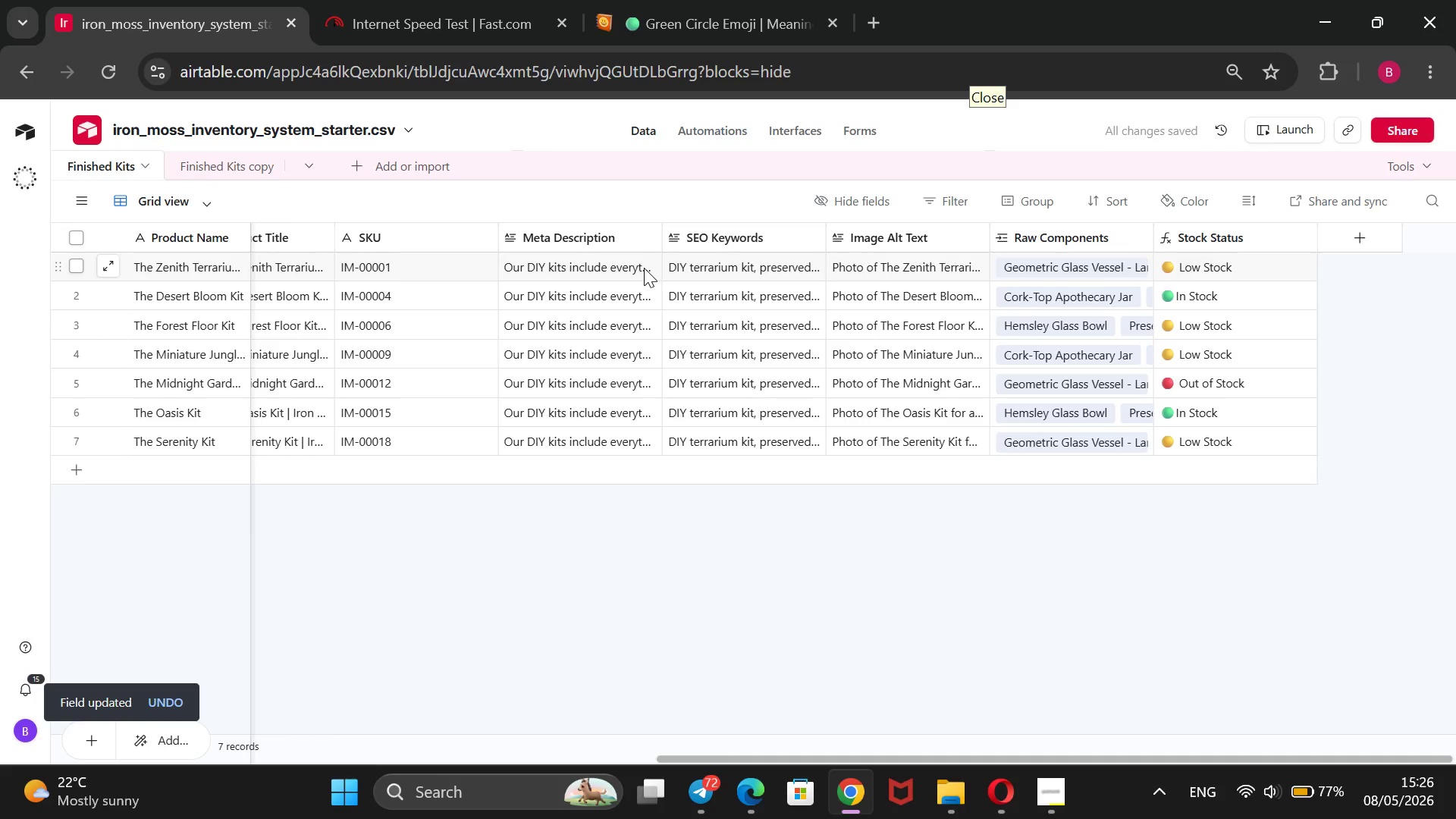 
triple_click([644, 268])
 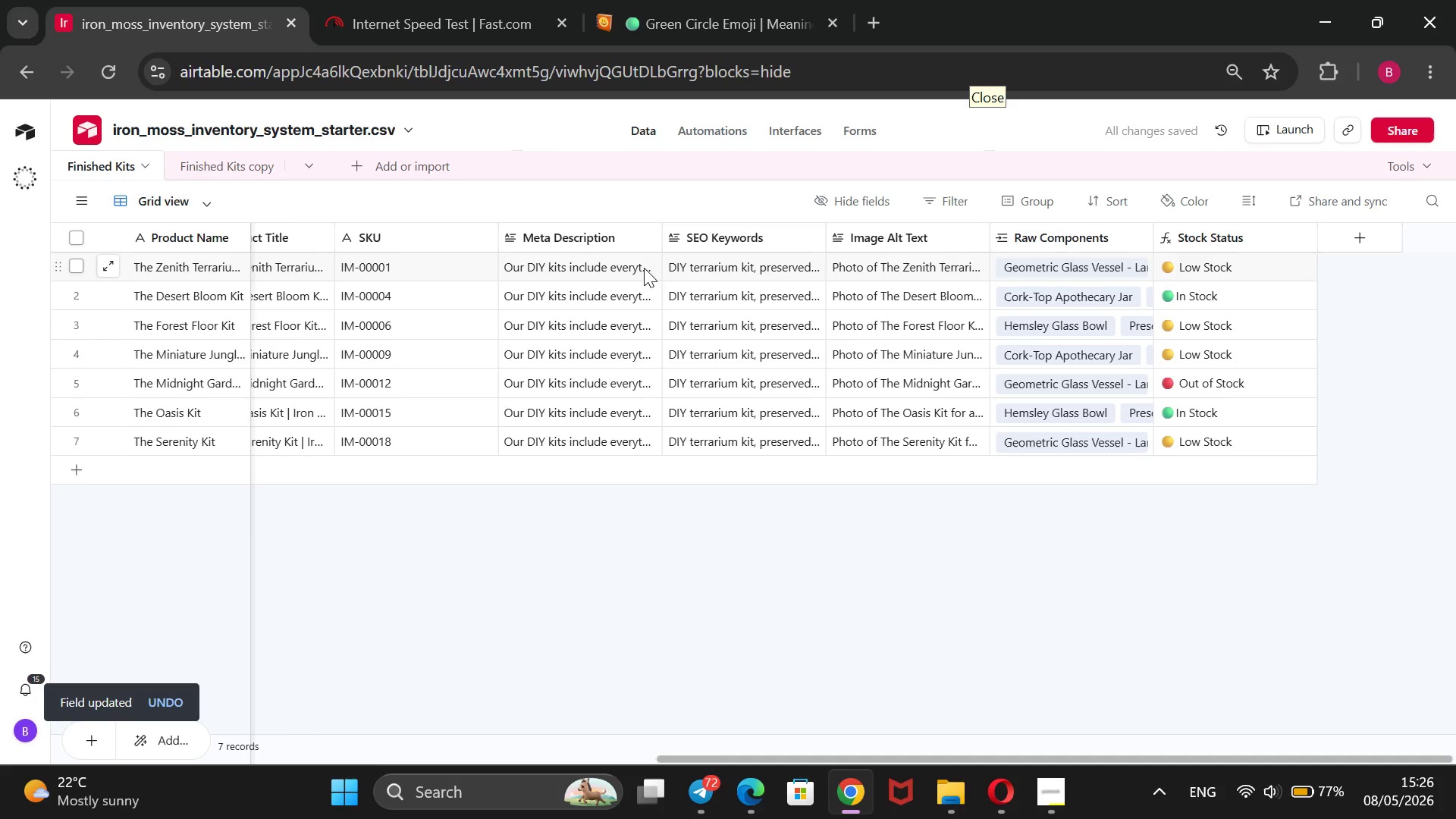 
wait(9.45)
 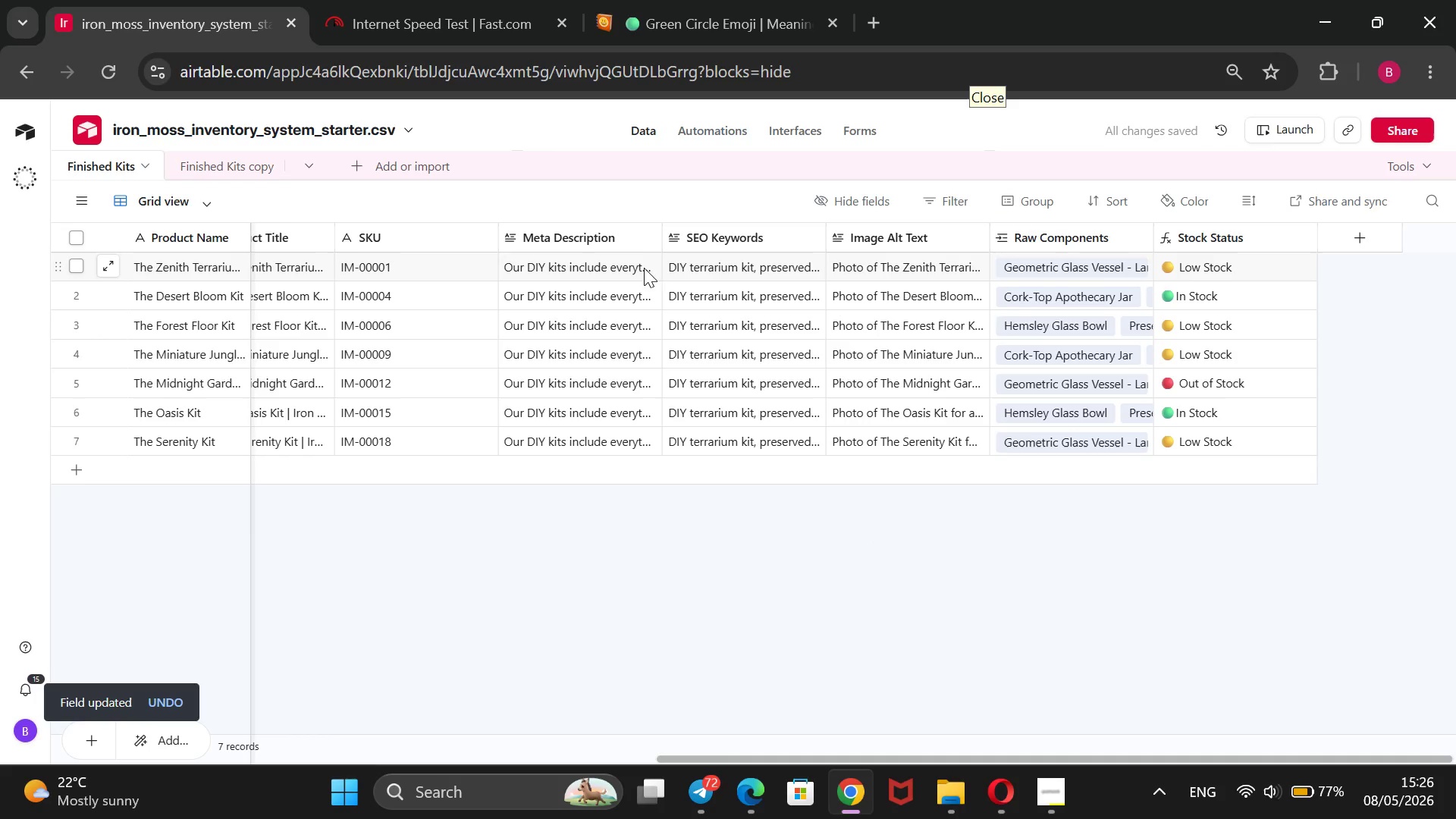 
left_click([644, 268])
 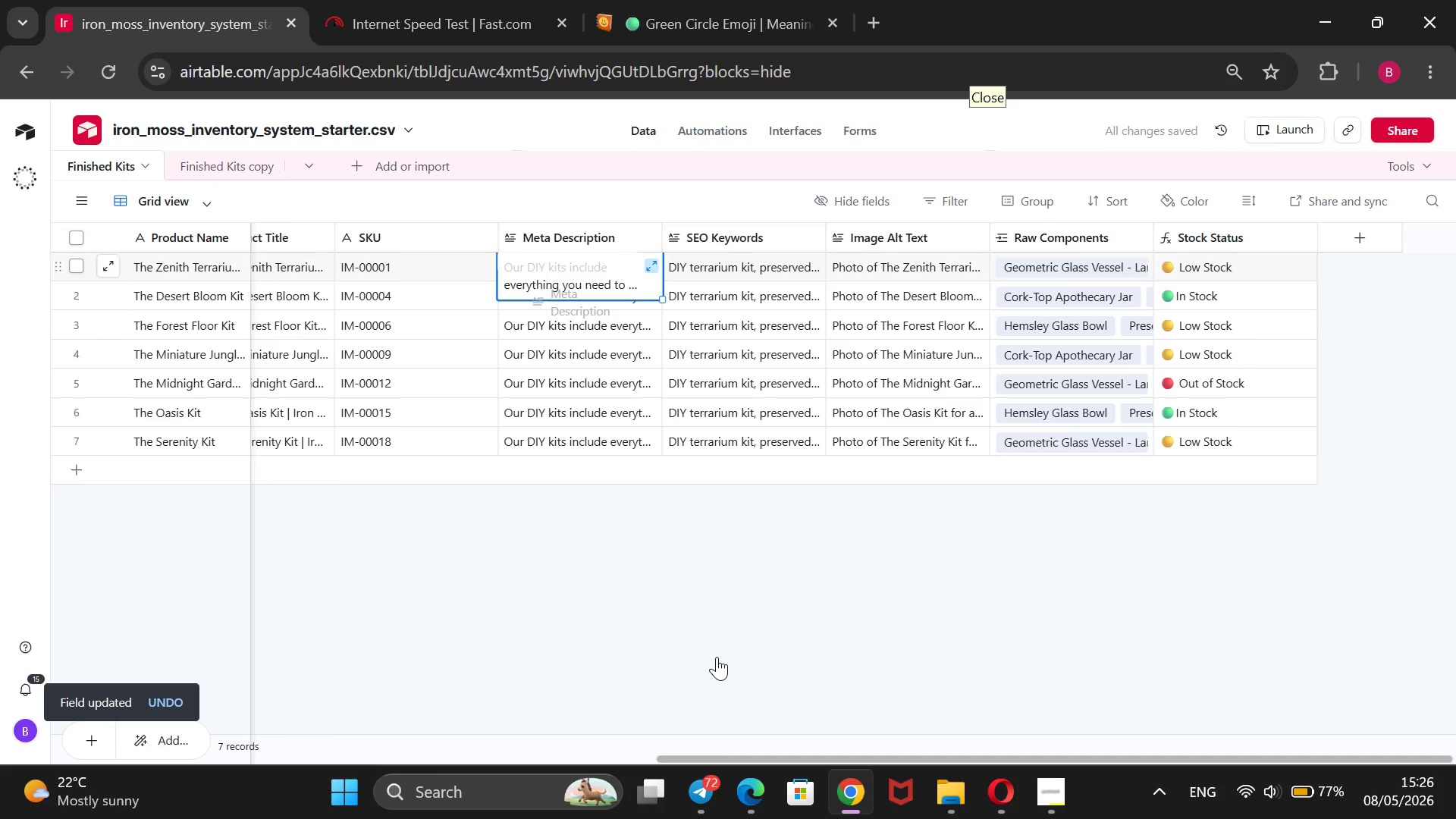 
left_click([712, 620])
 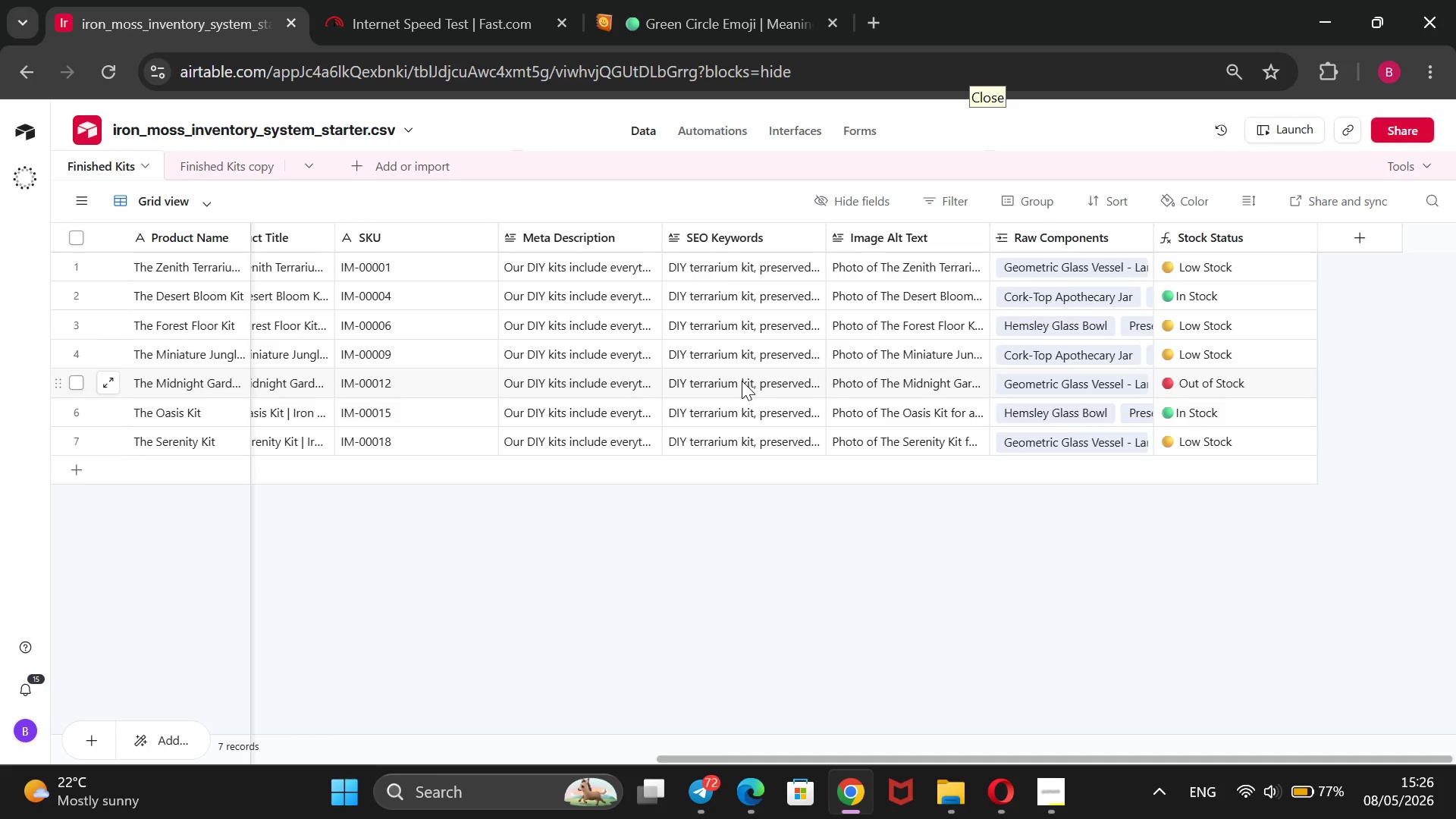 
wait(7.97)
 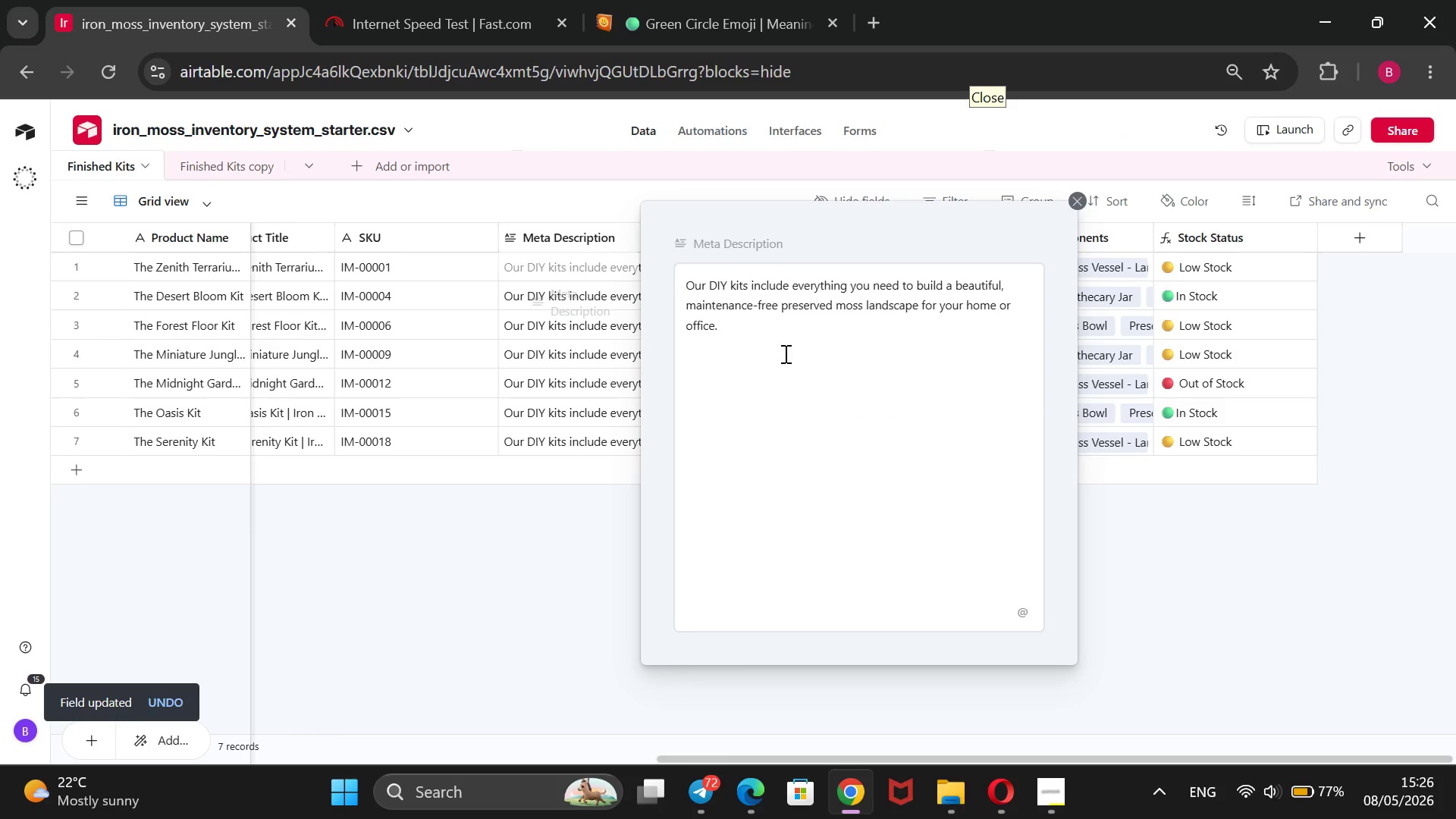 
double_click([551, 275])
 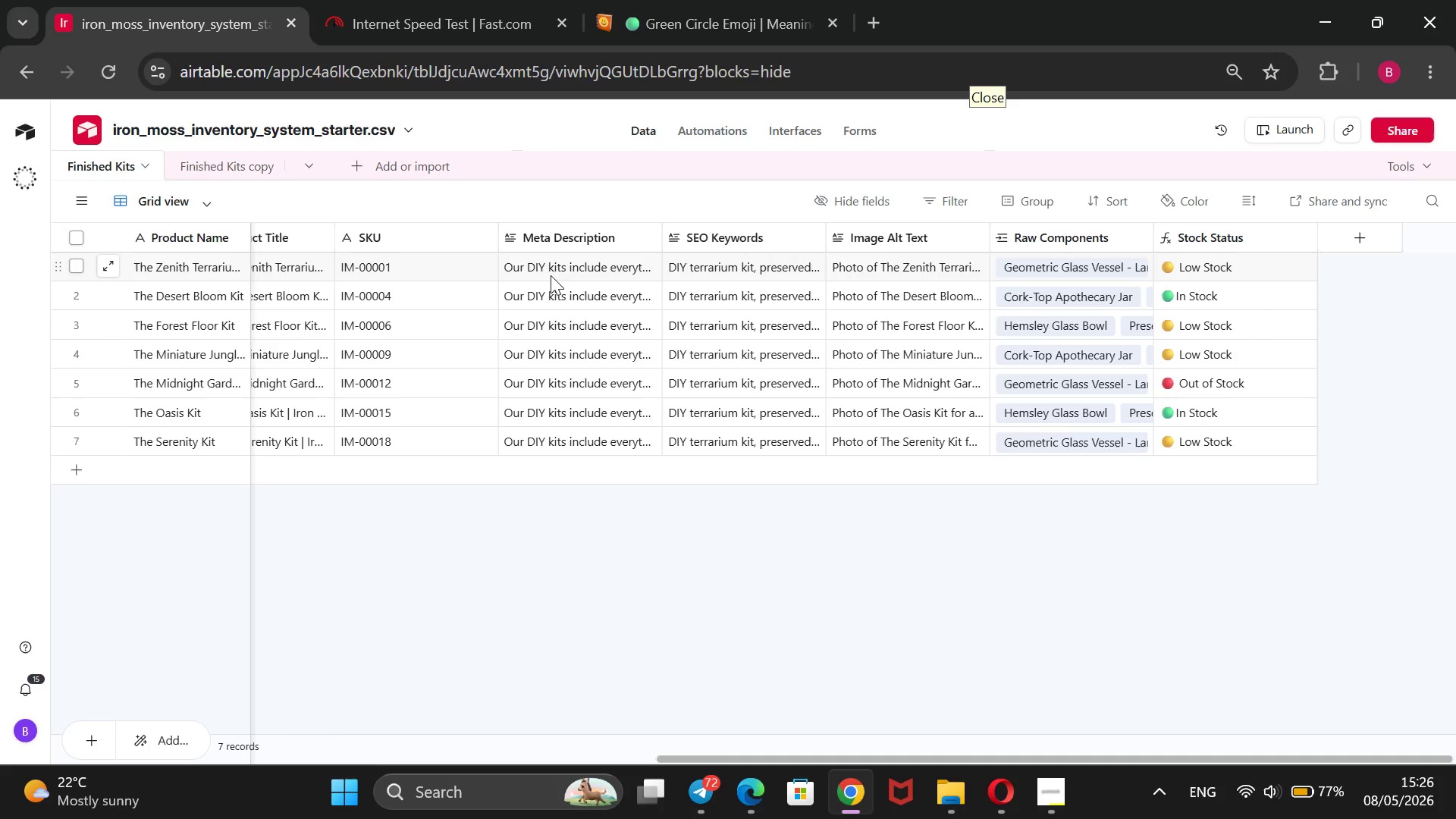 
triple_click([551, 275])
 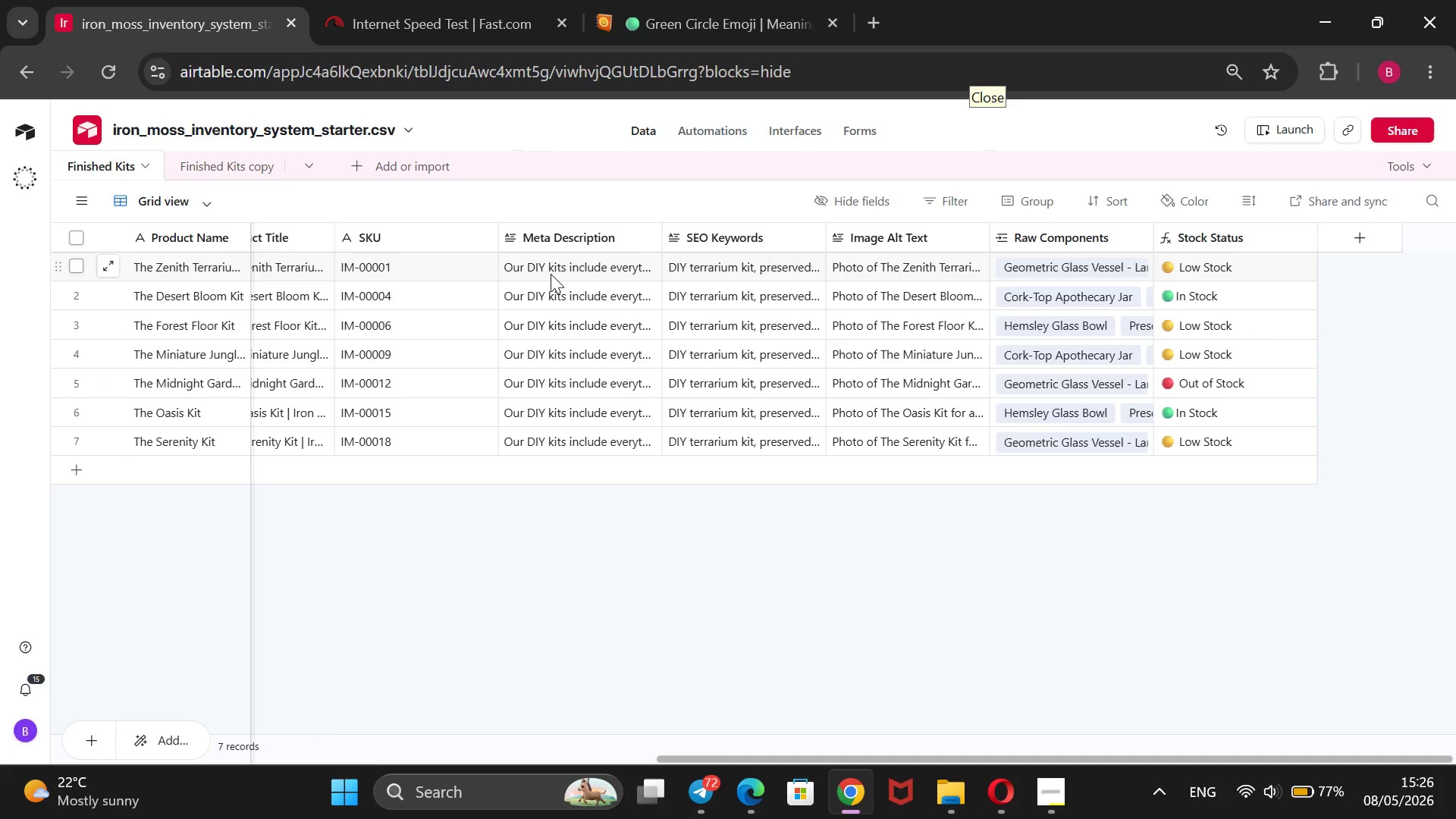 
left_click([551, 274])
 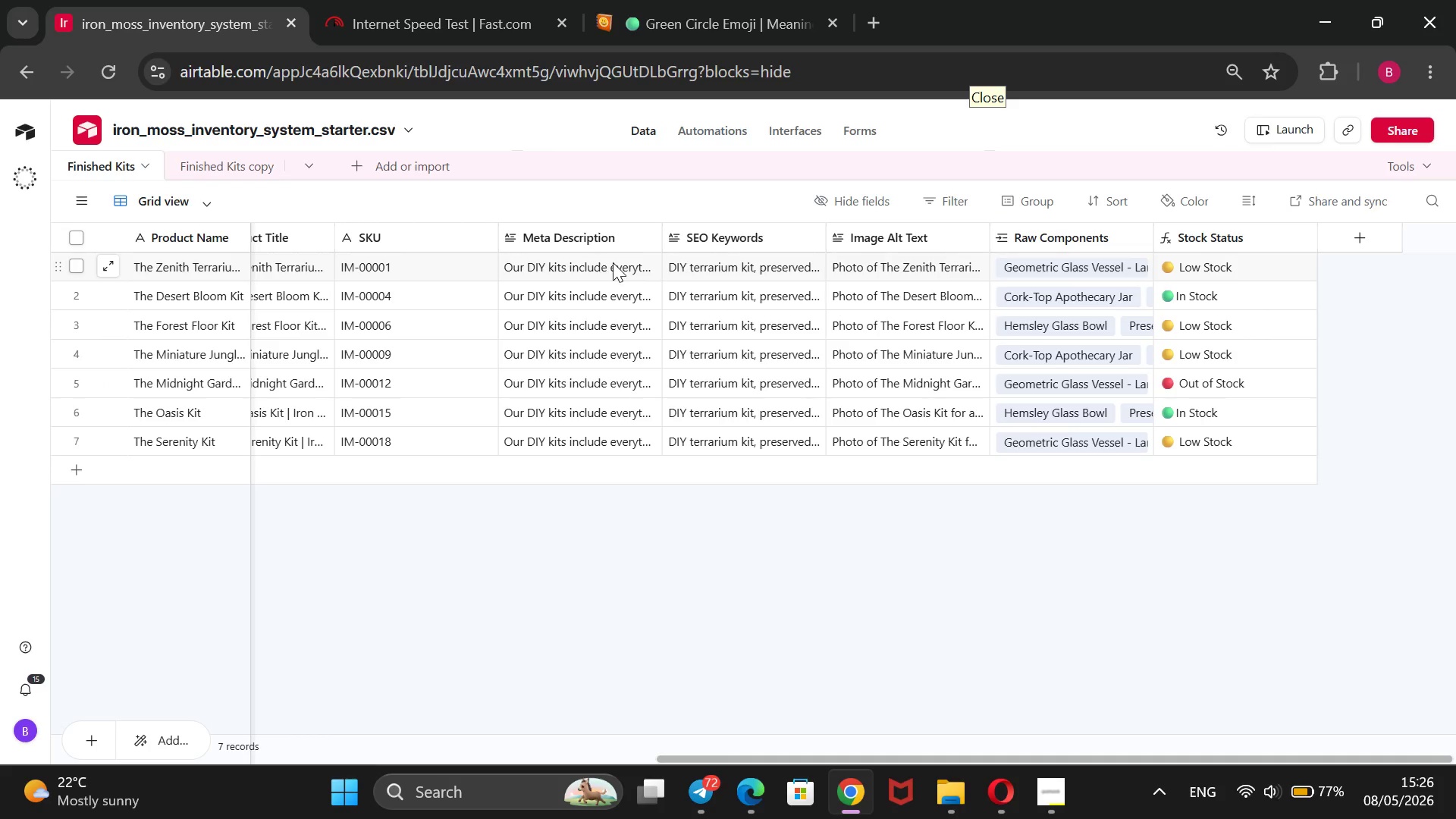 
double_click([613, 262])
 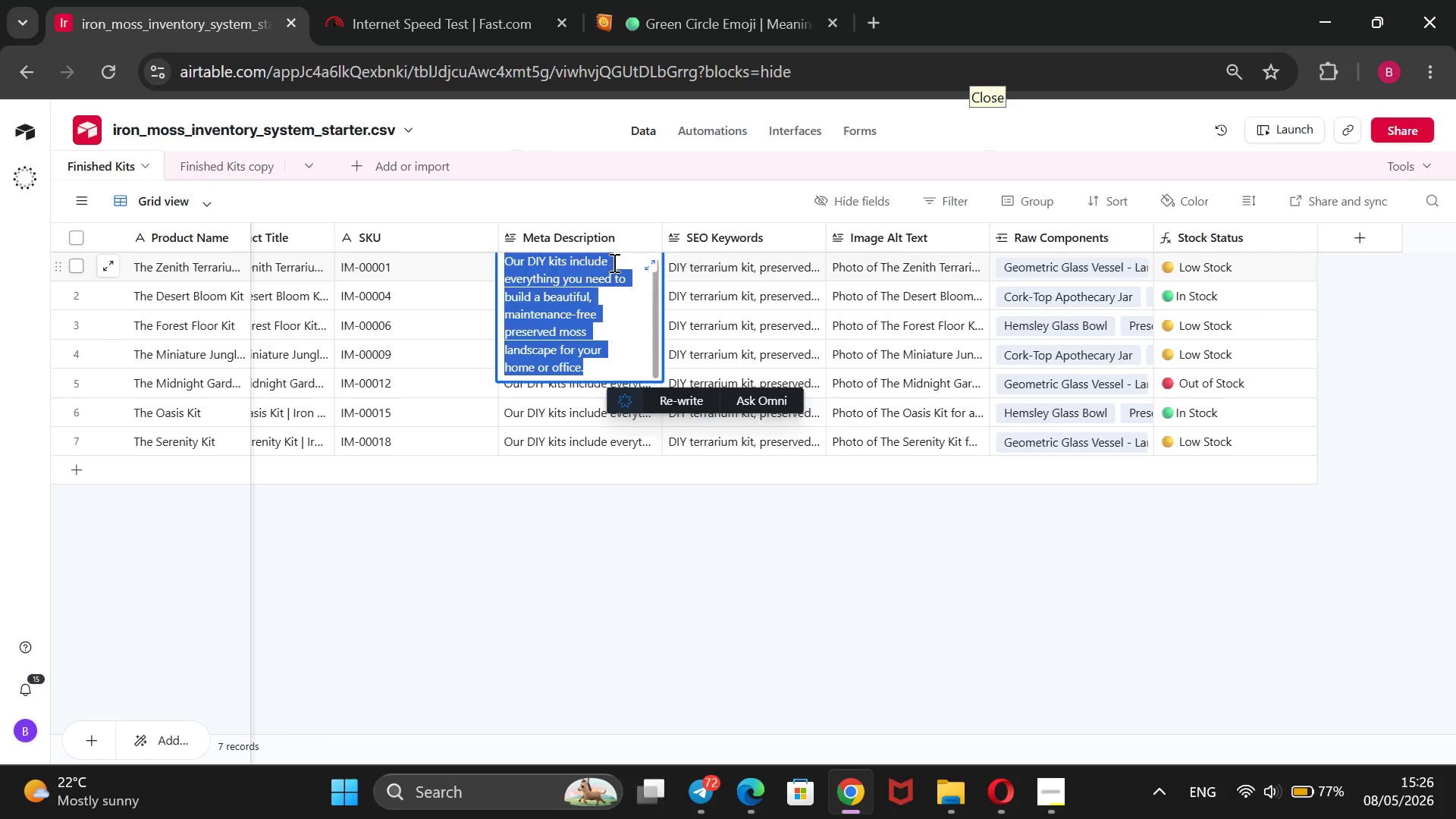 
triple_click([613, 262])
 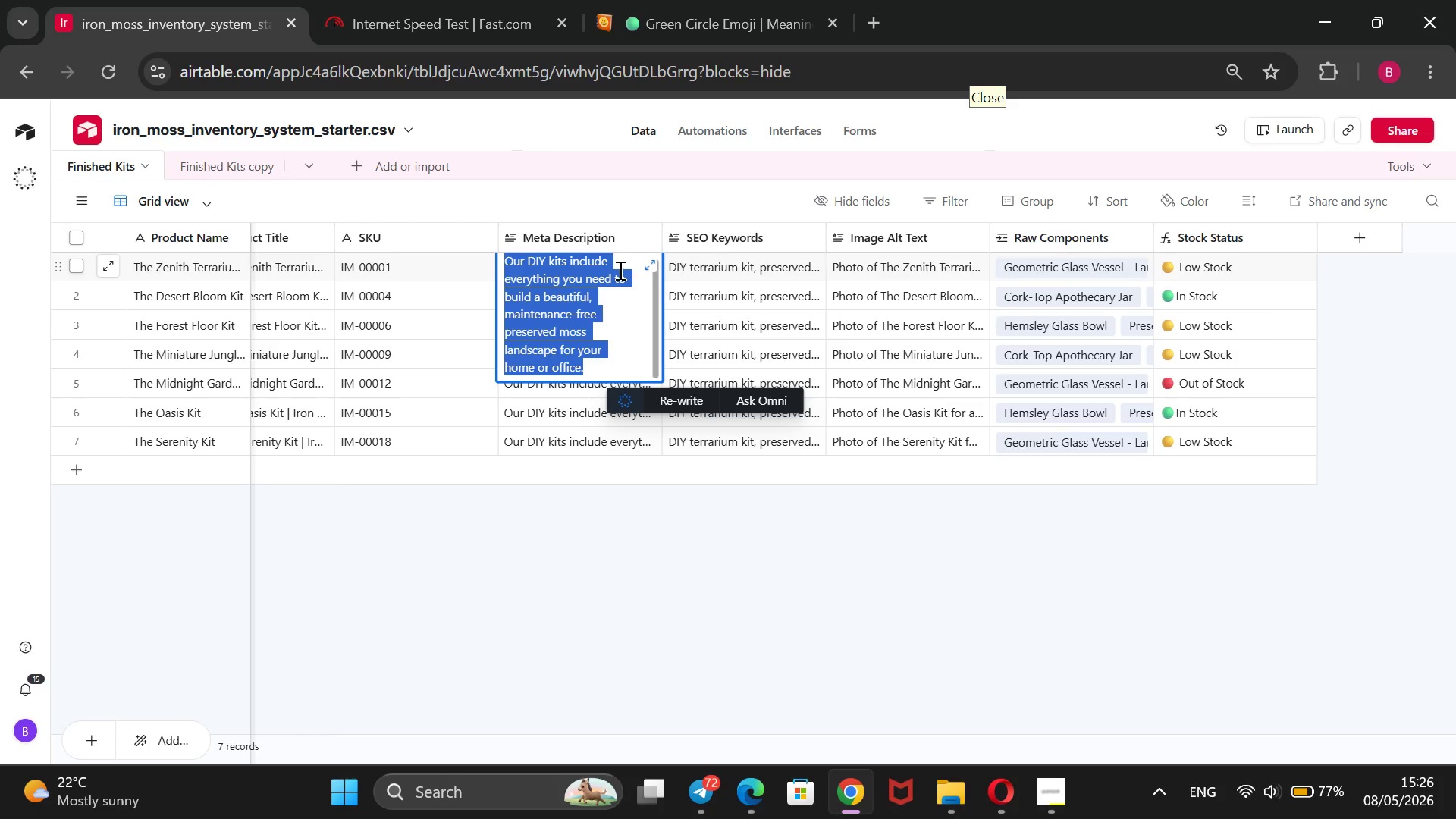 
key(Backspace)
type(Design a breathtaking miniature land)
 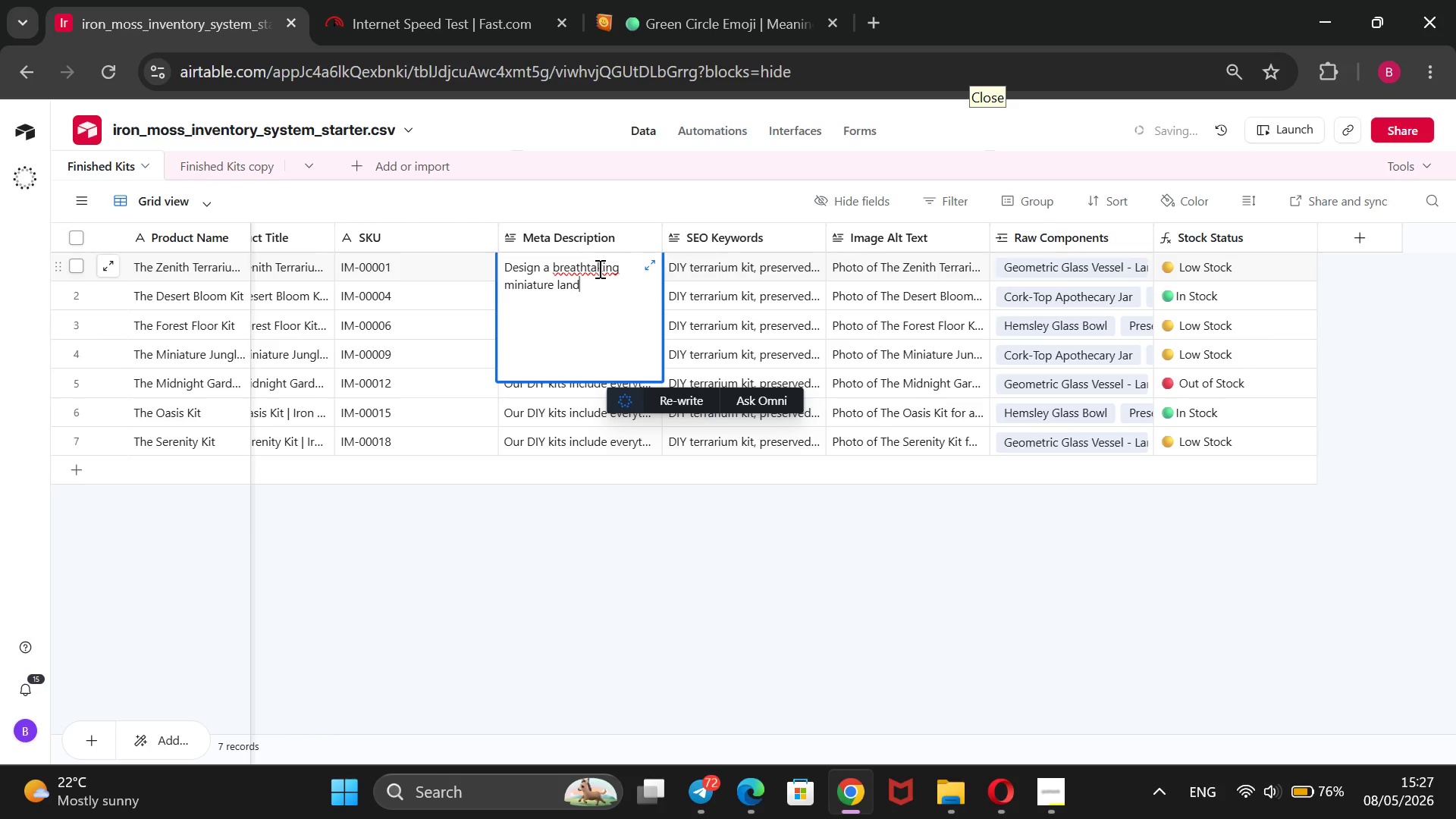 
wait(8.53)
 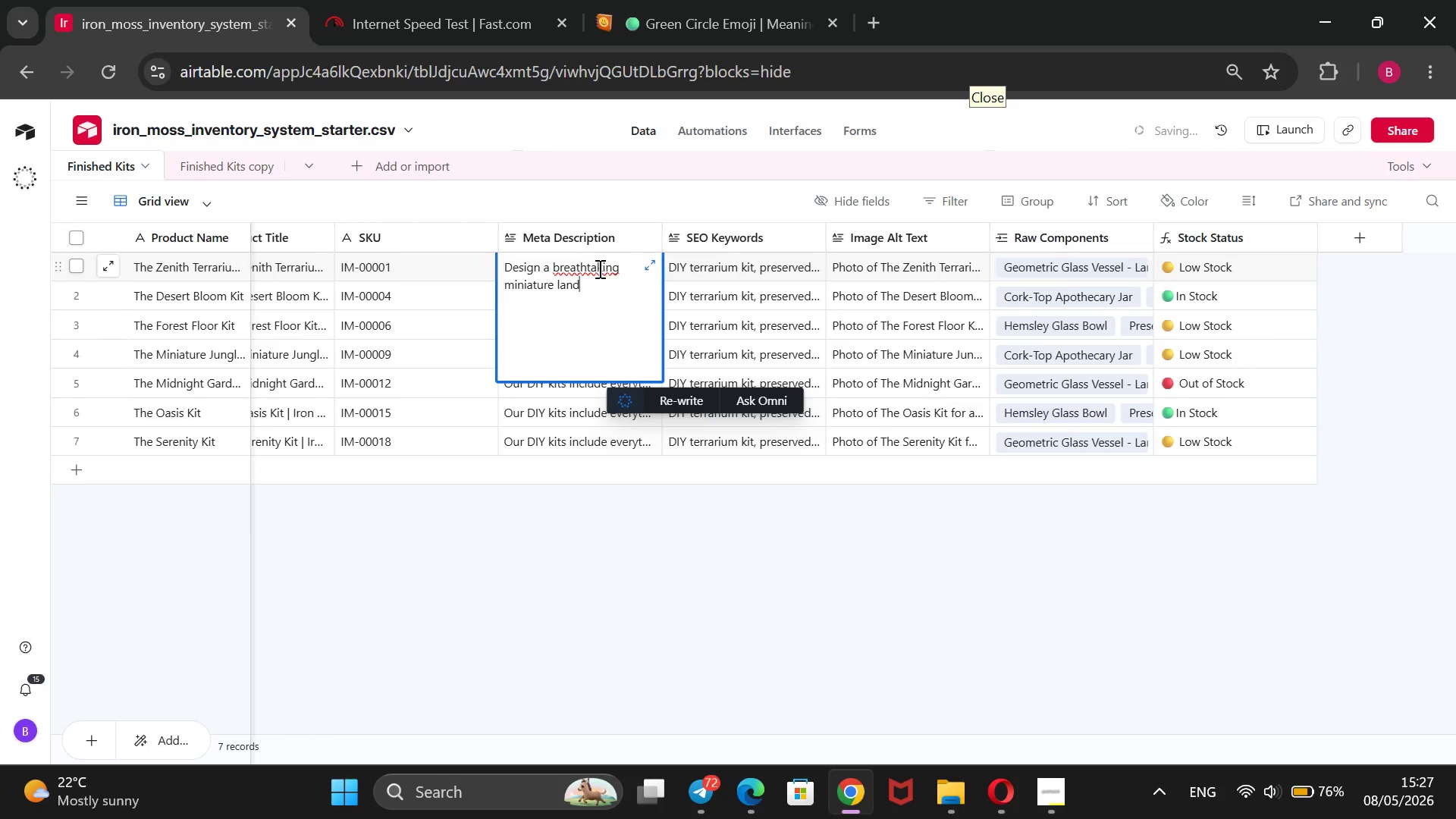 
type(scape with Zenith Kit. Features premium pole moss and a large ger)
key(Backspace)
type(ometric vessel. No maintenance, tool sereniy)
 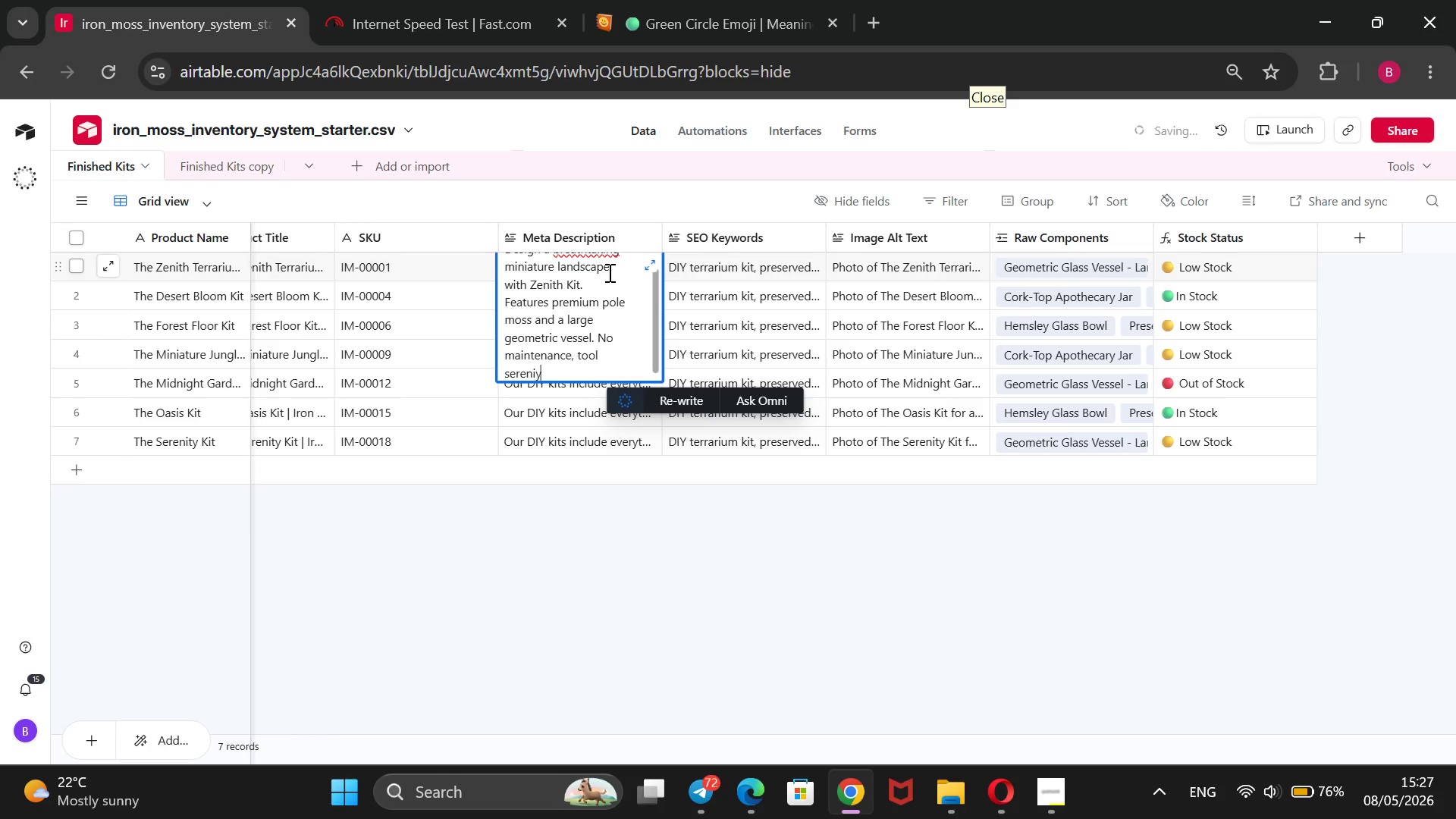 
key(ArrowLeft)
 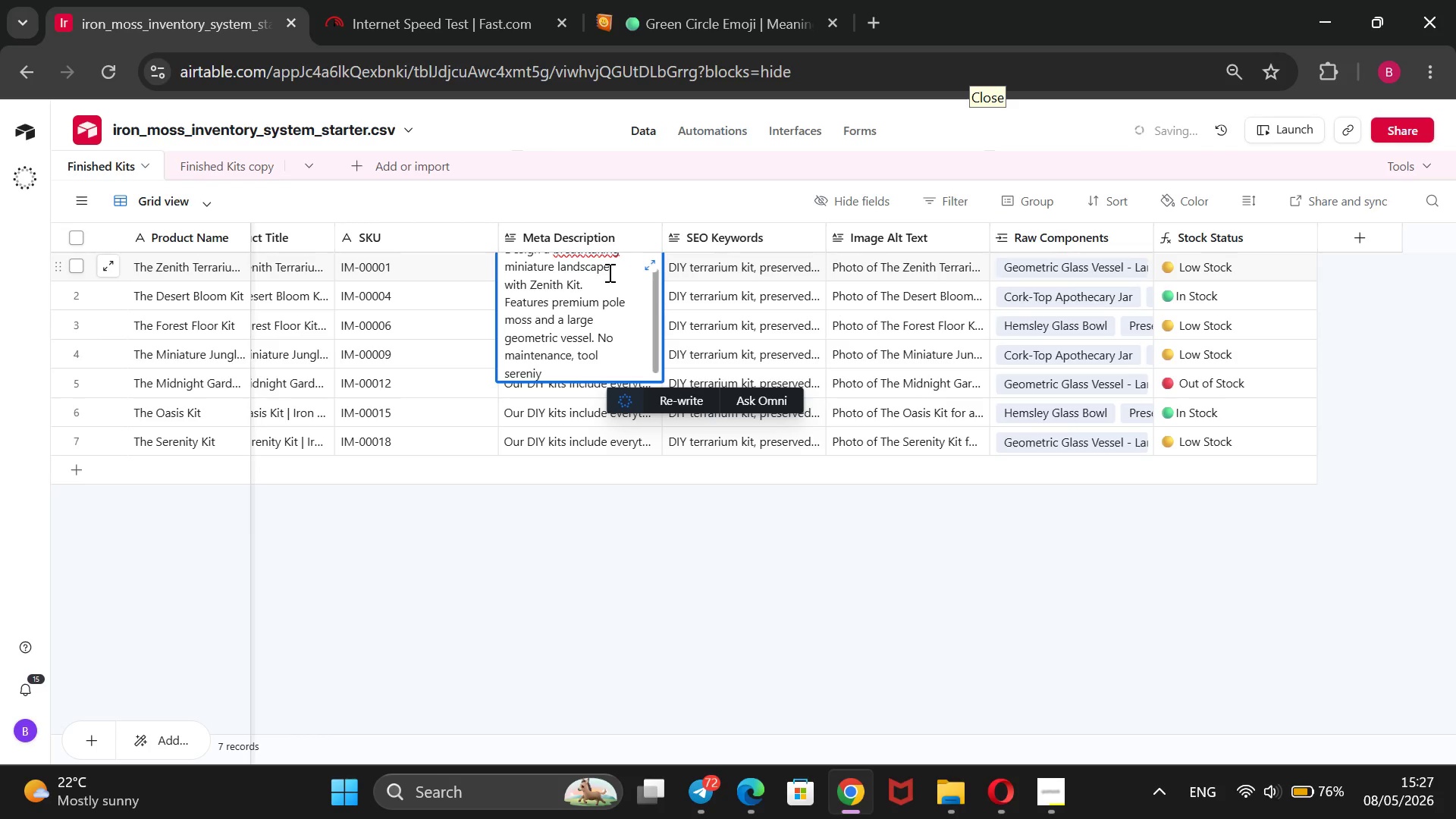 
key(T)
 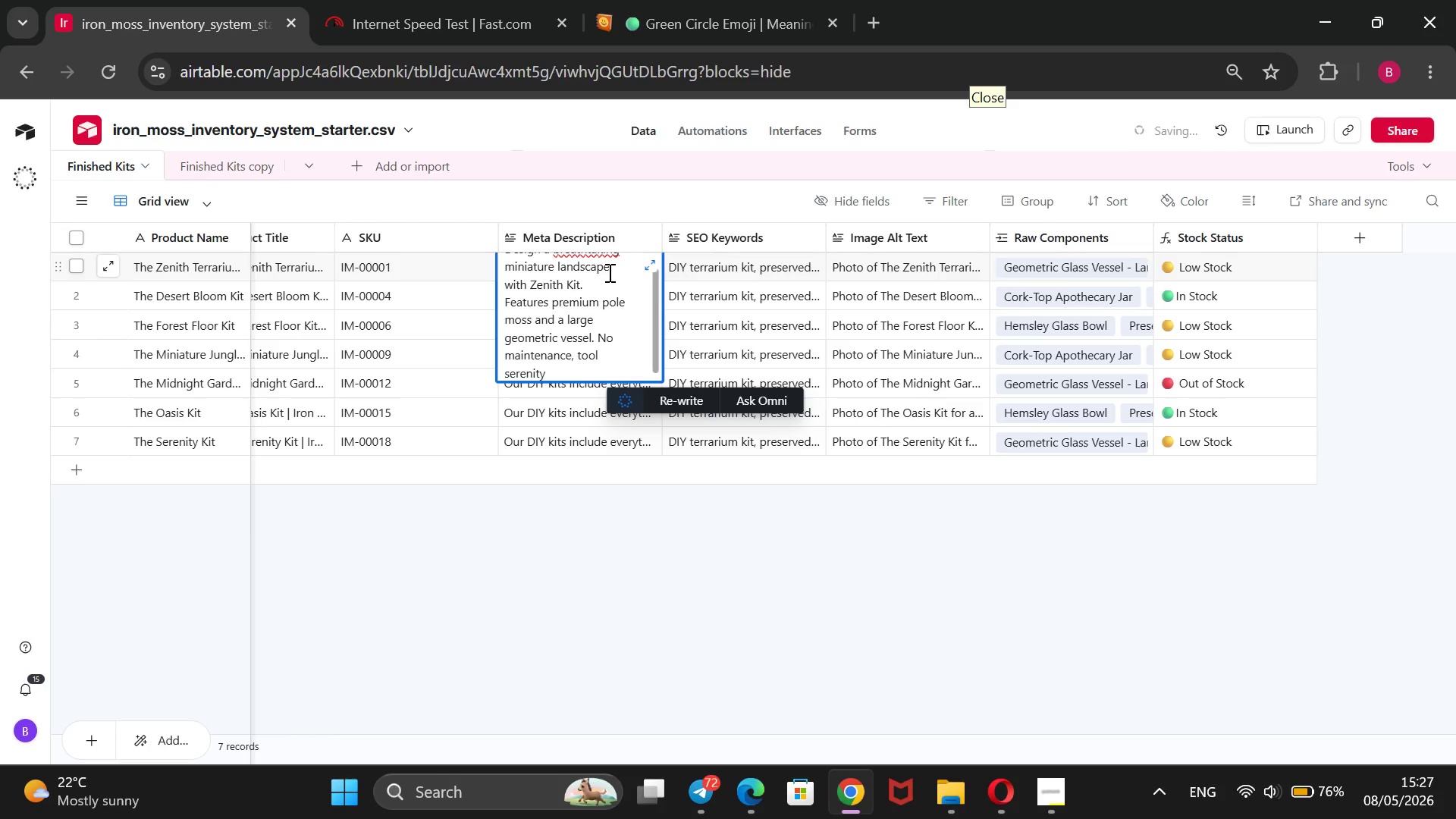 
key(ArrowRight)
 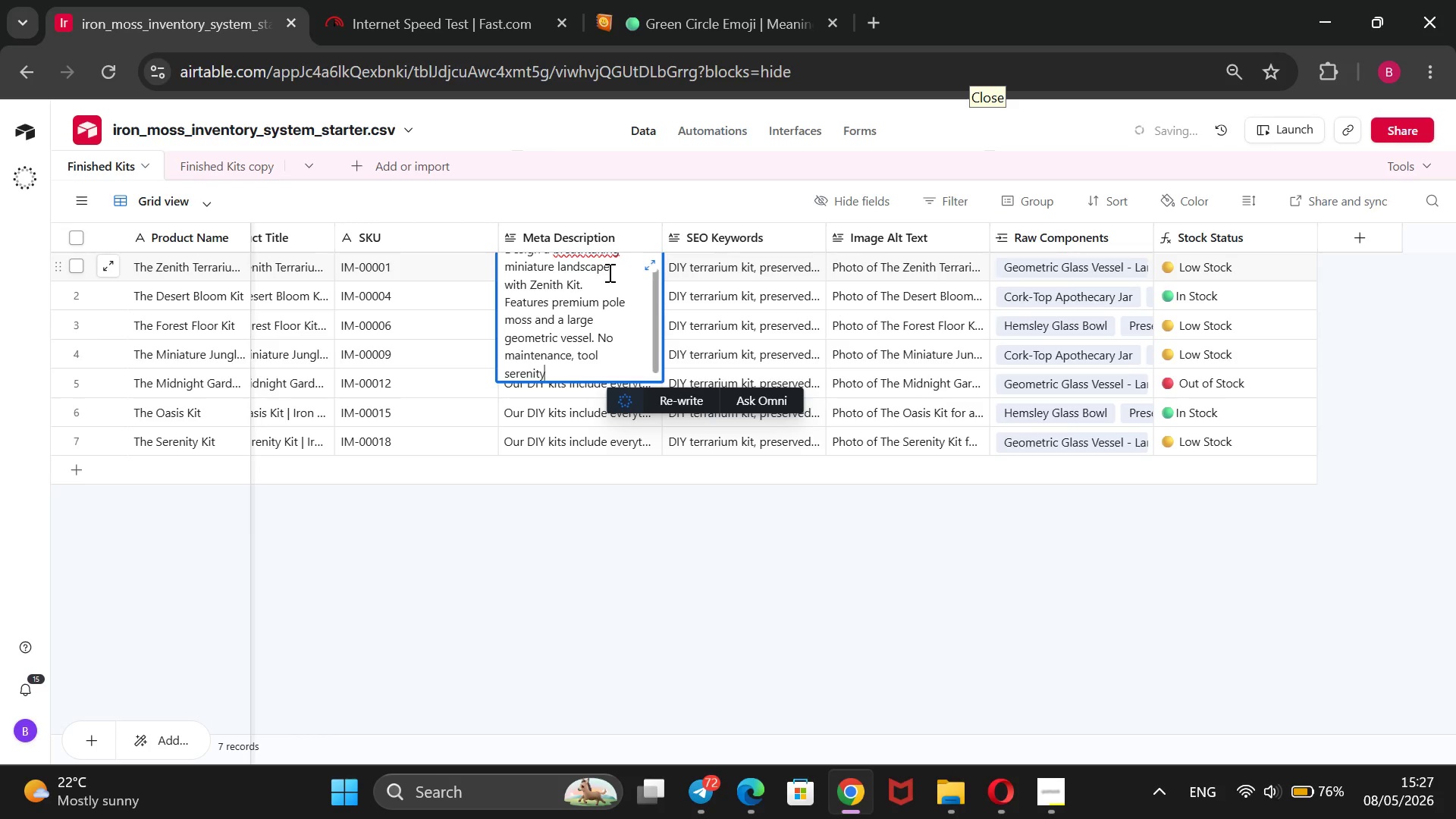 
key(Period)
 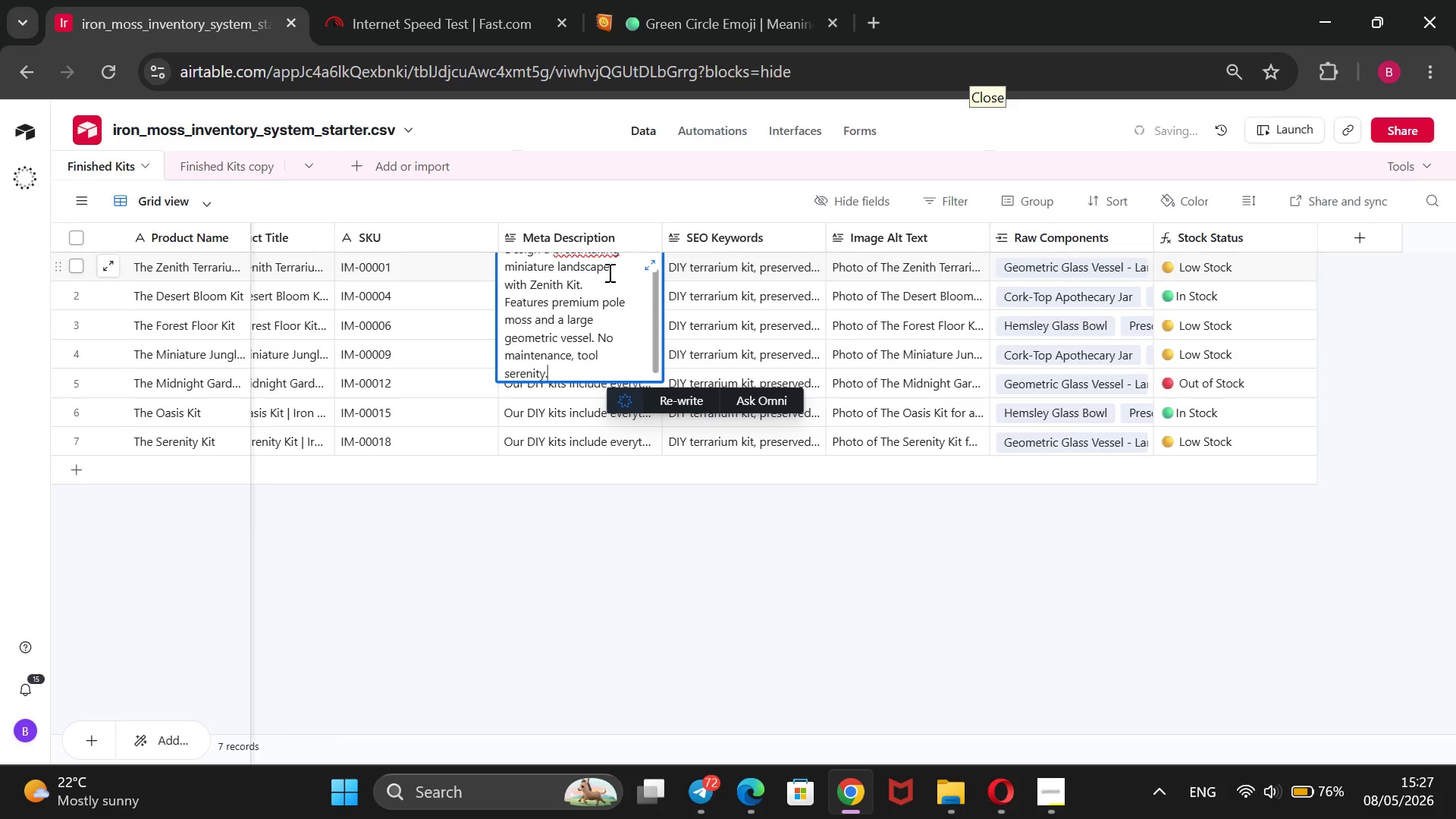 
key(Shift+ShiftRight)
 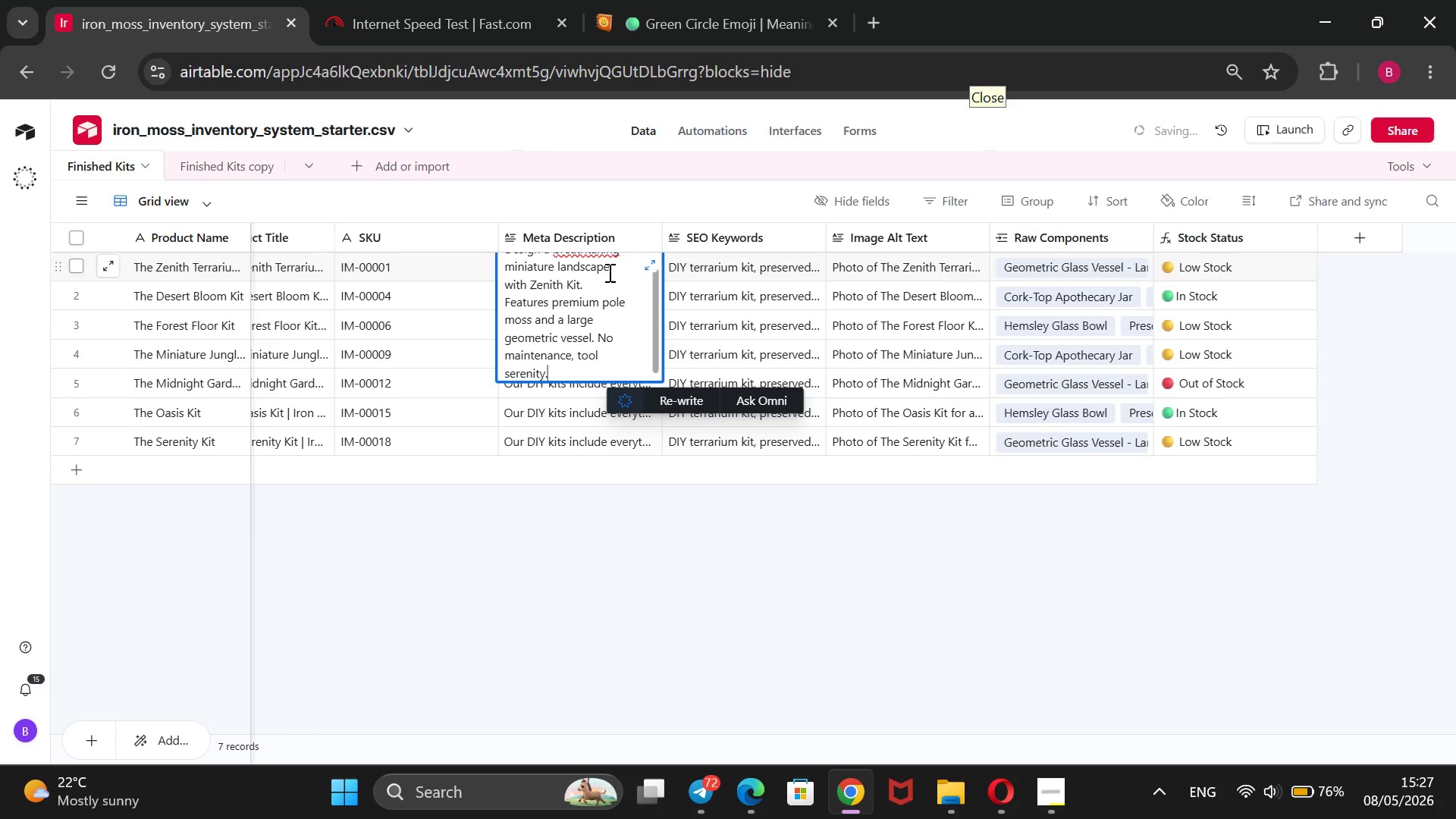 
key(Shift+2)
 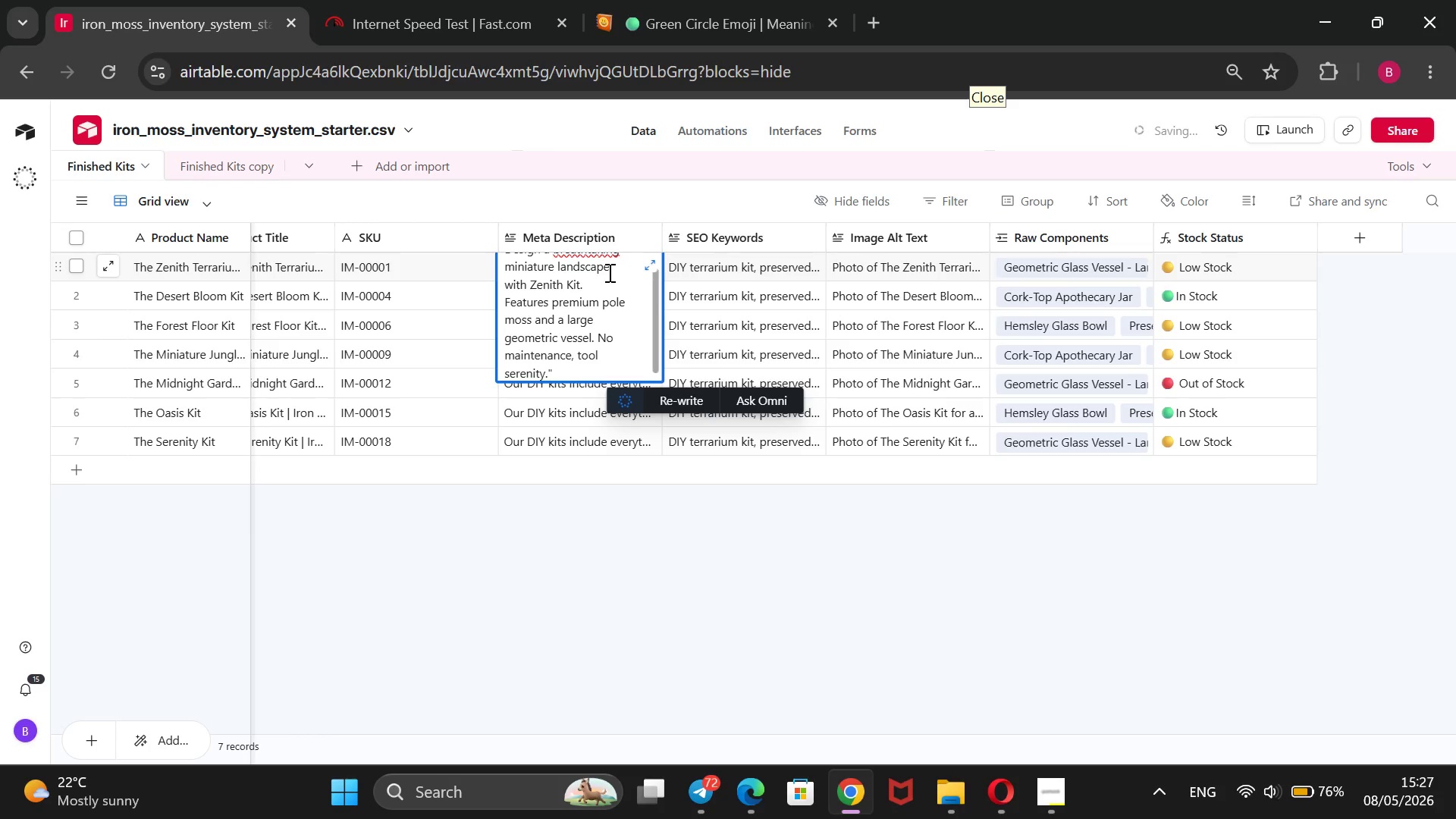 
hold_key(key=ArrowUp, duration=1.52)
 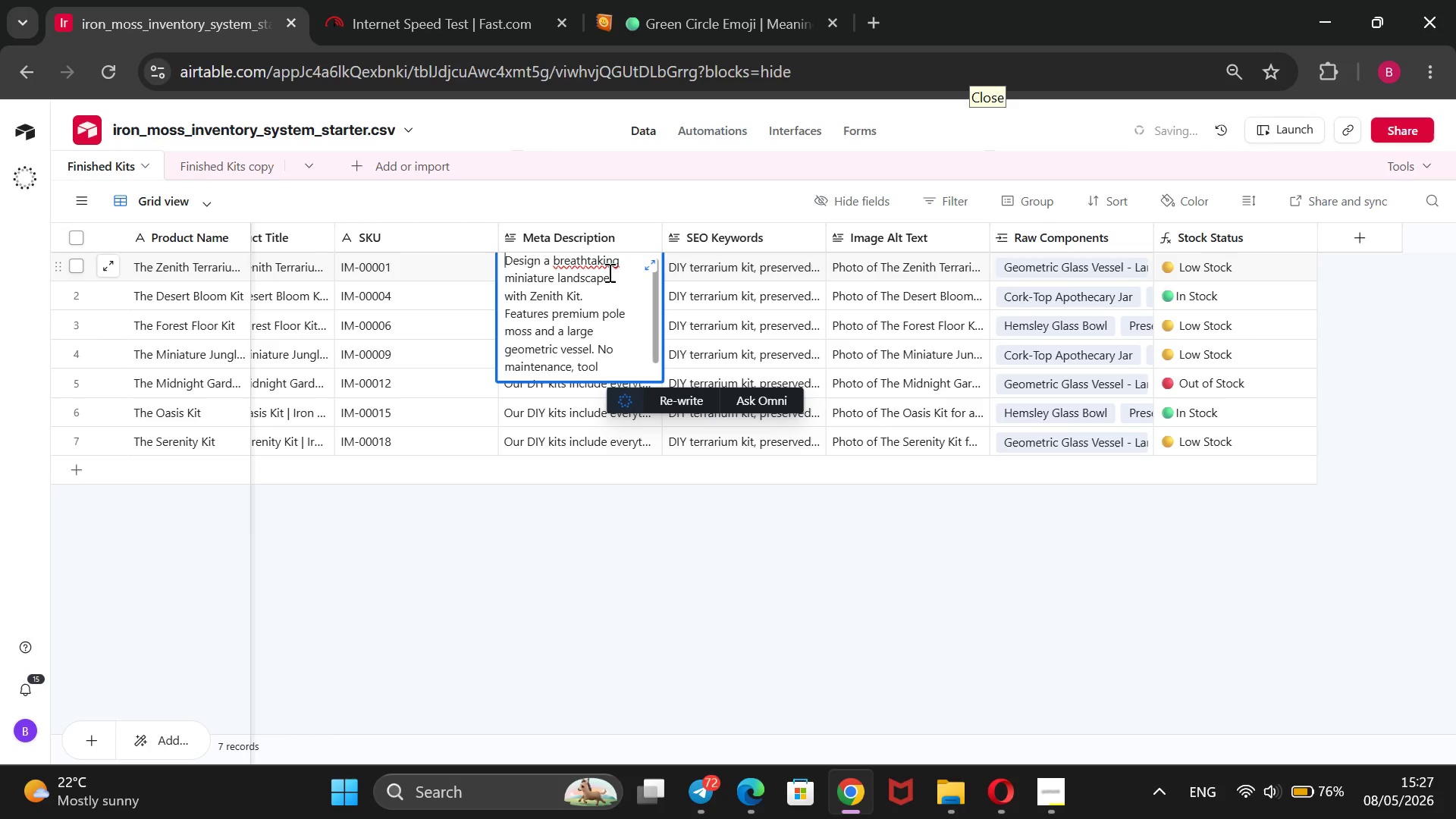 
key(ArrowUp)
 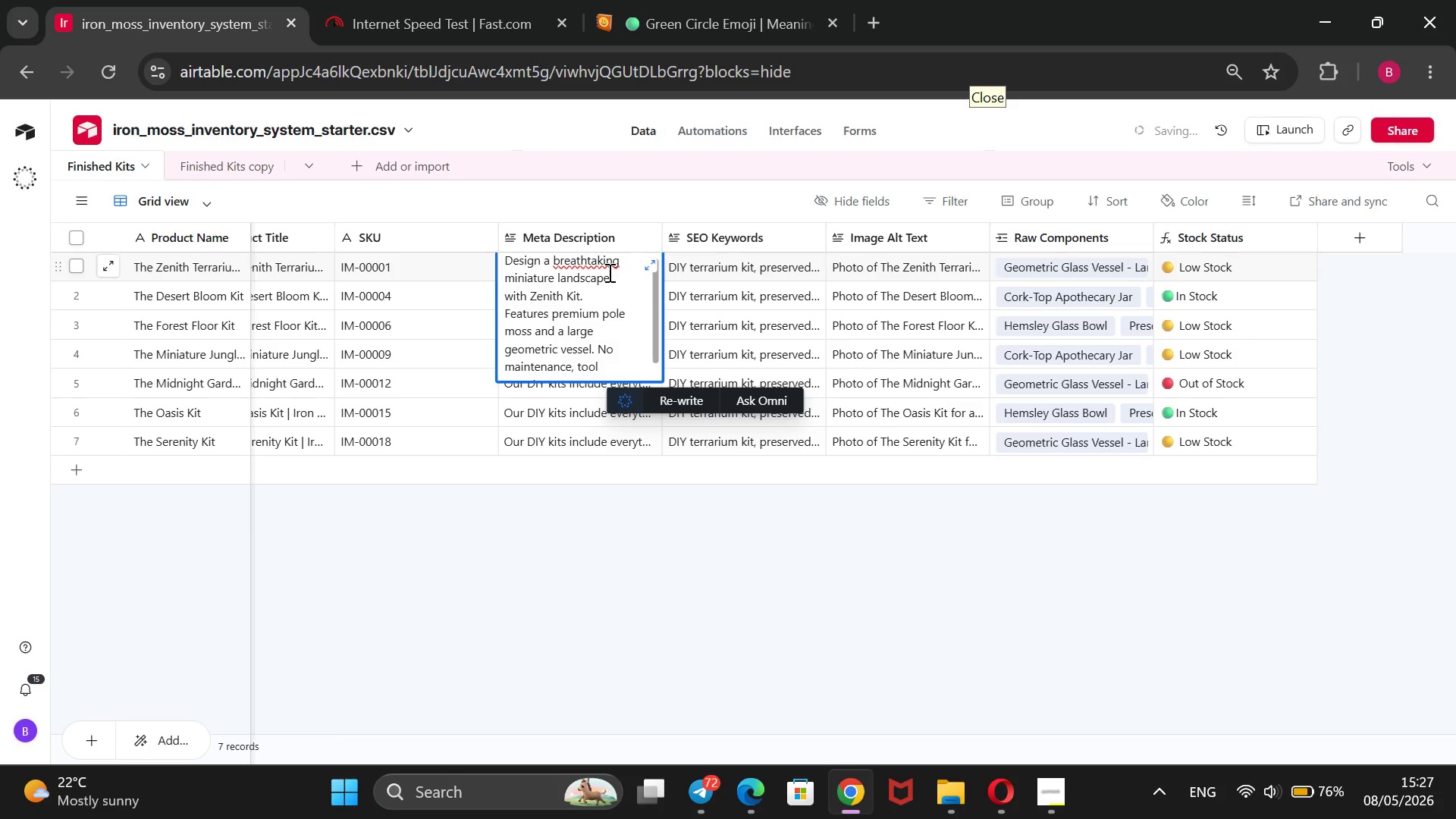 
key(ArrowUp)
 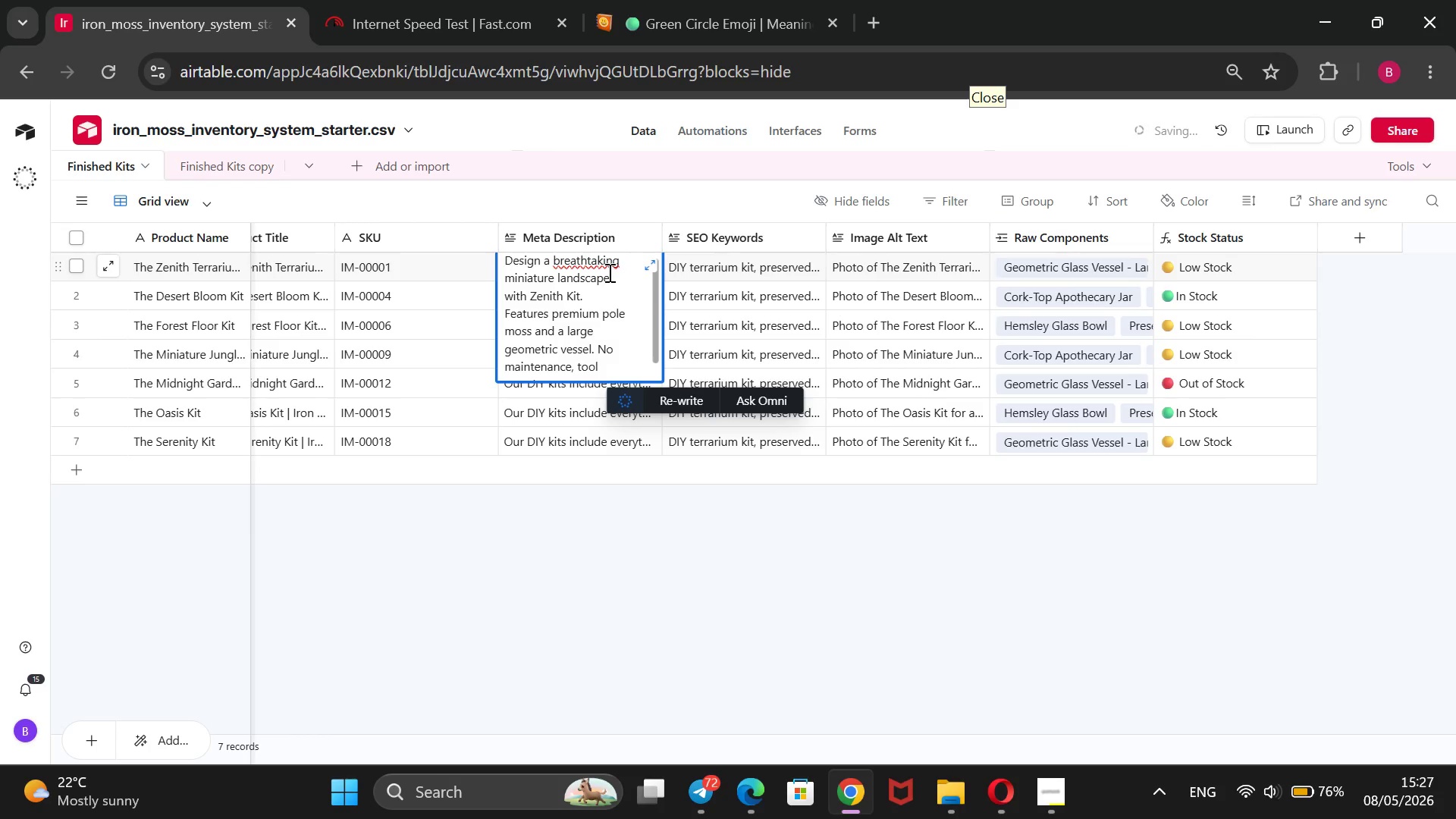 
key(ArrowUp)
 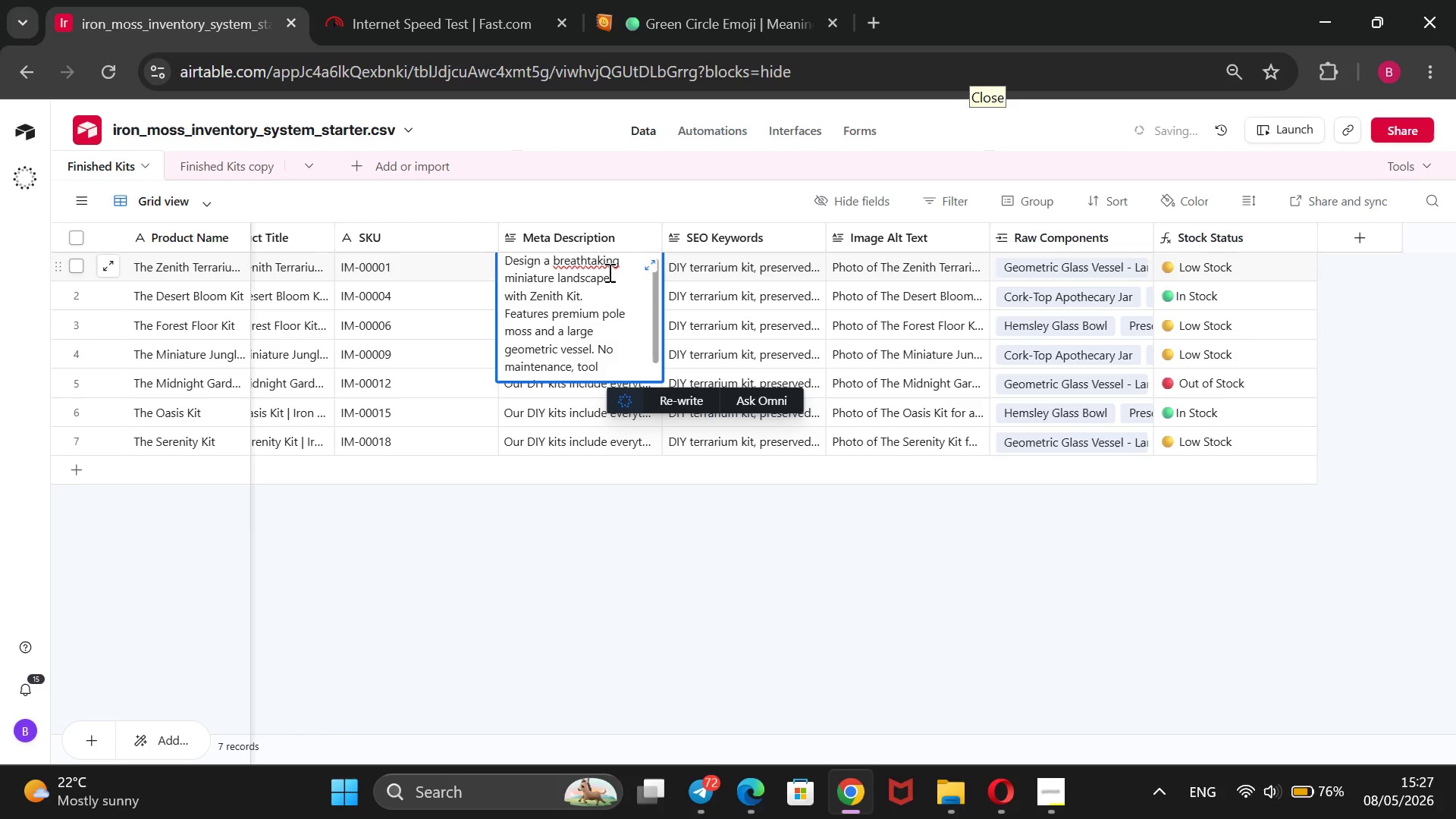 
key(ArrowUp)
 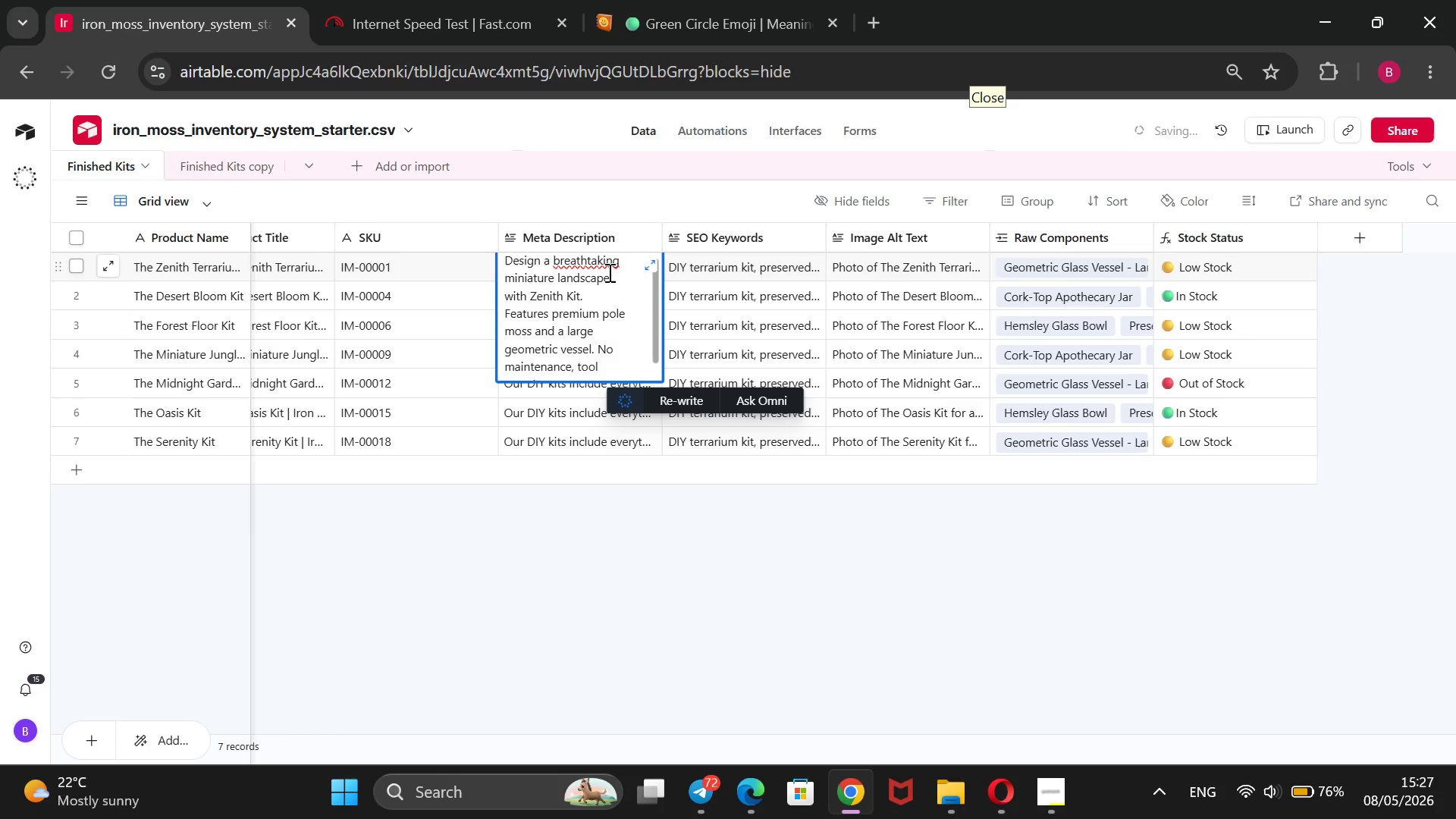 
key(ArrowUp)
 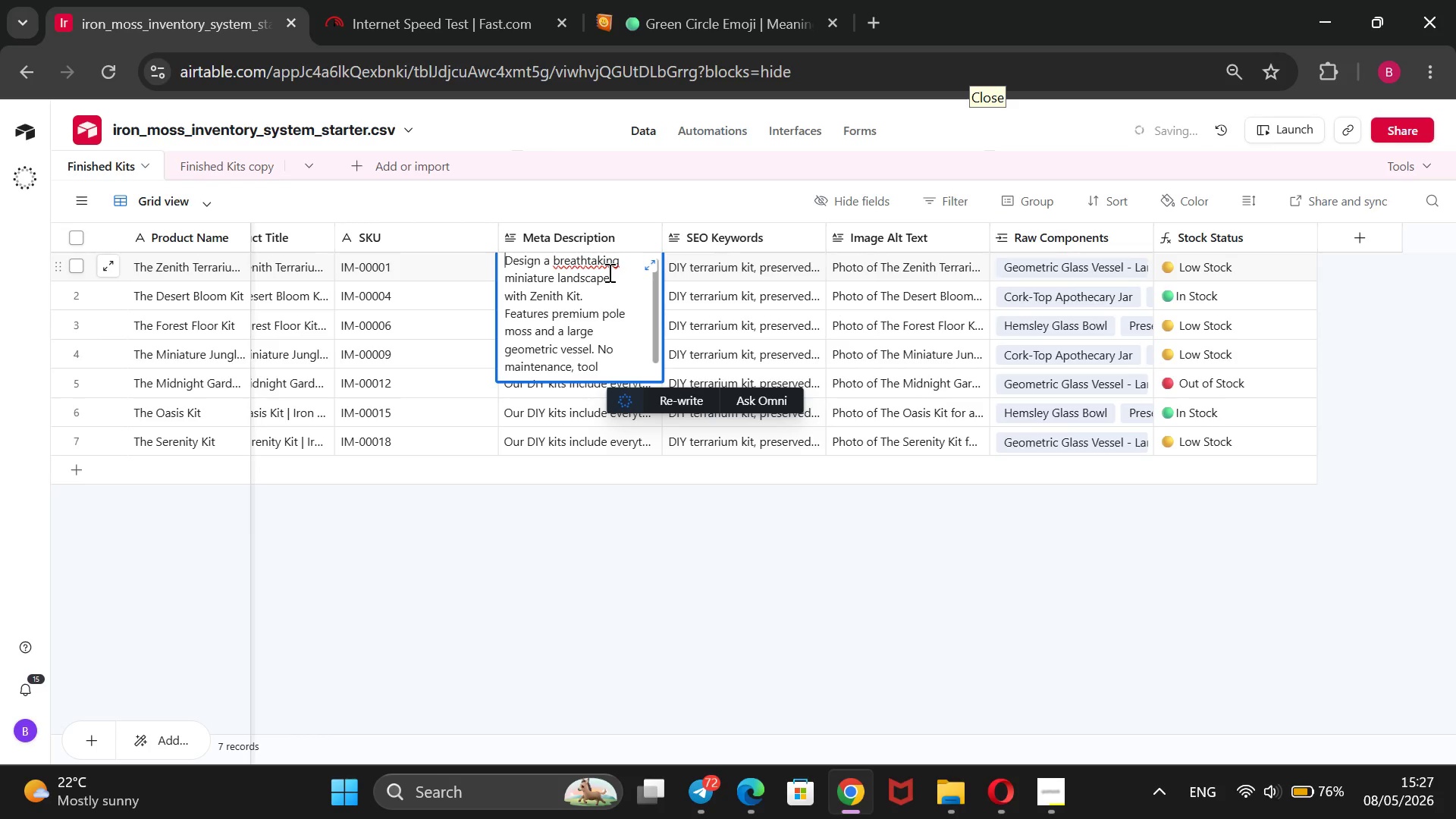 
key(Shift+2)
 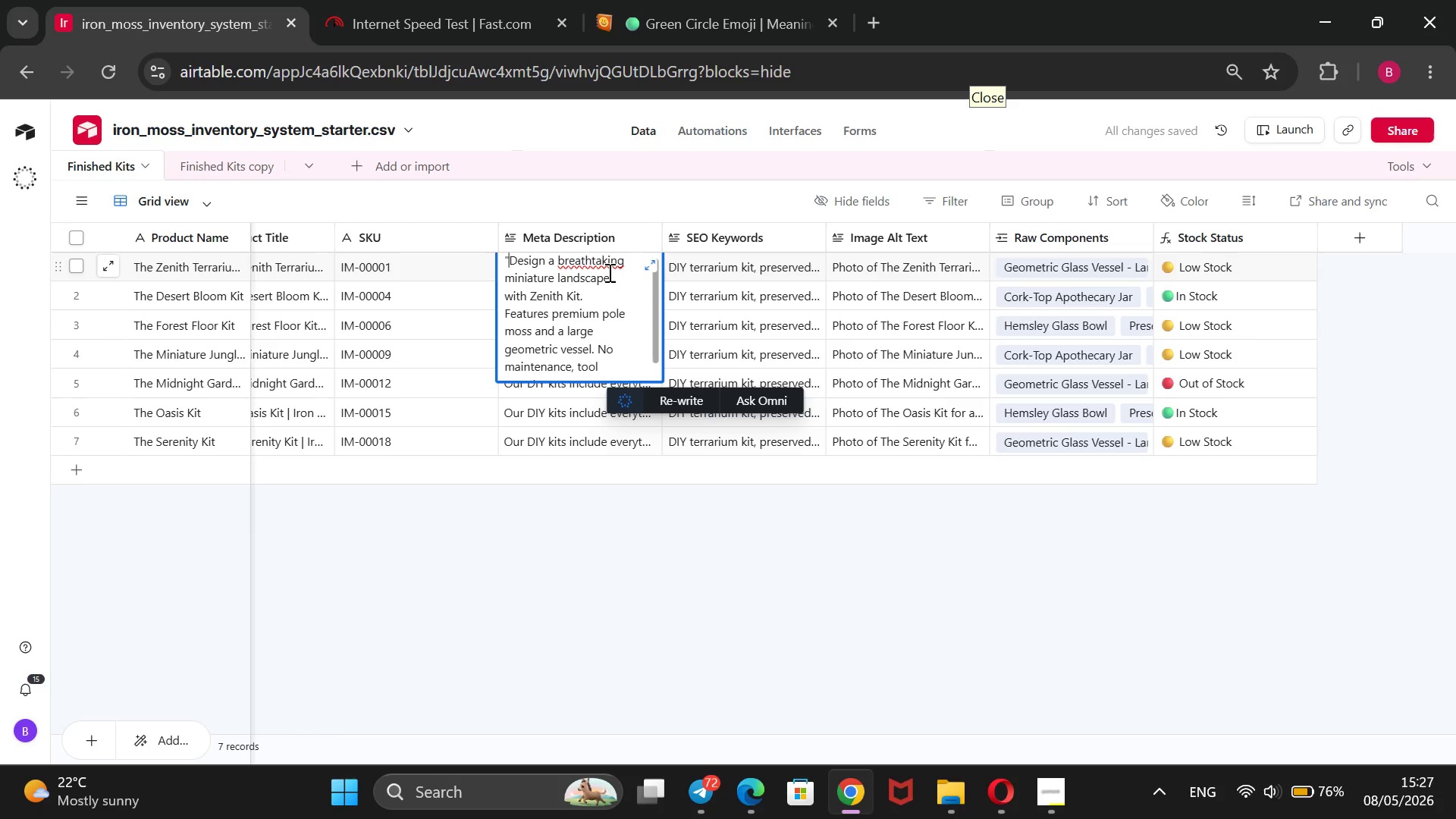 
scroll: coordinate [608, 276], scroll_direction: down, amount: 2.0
 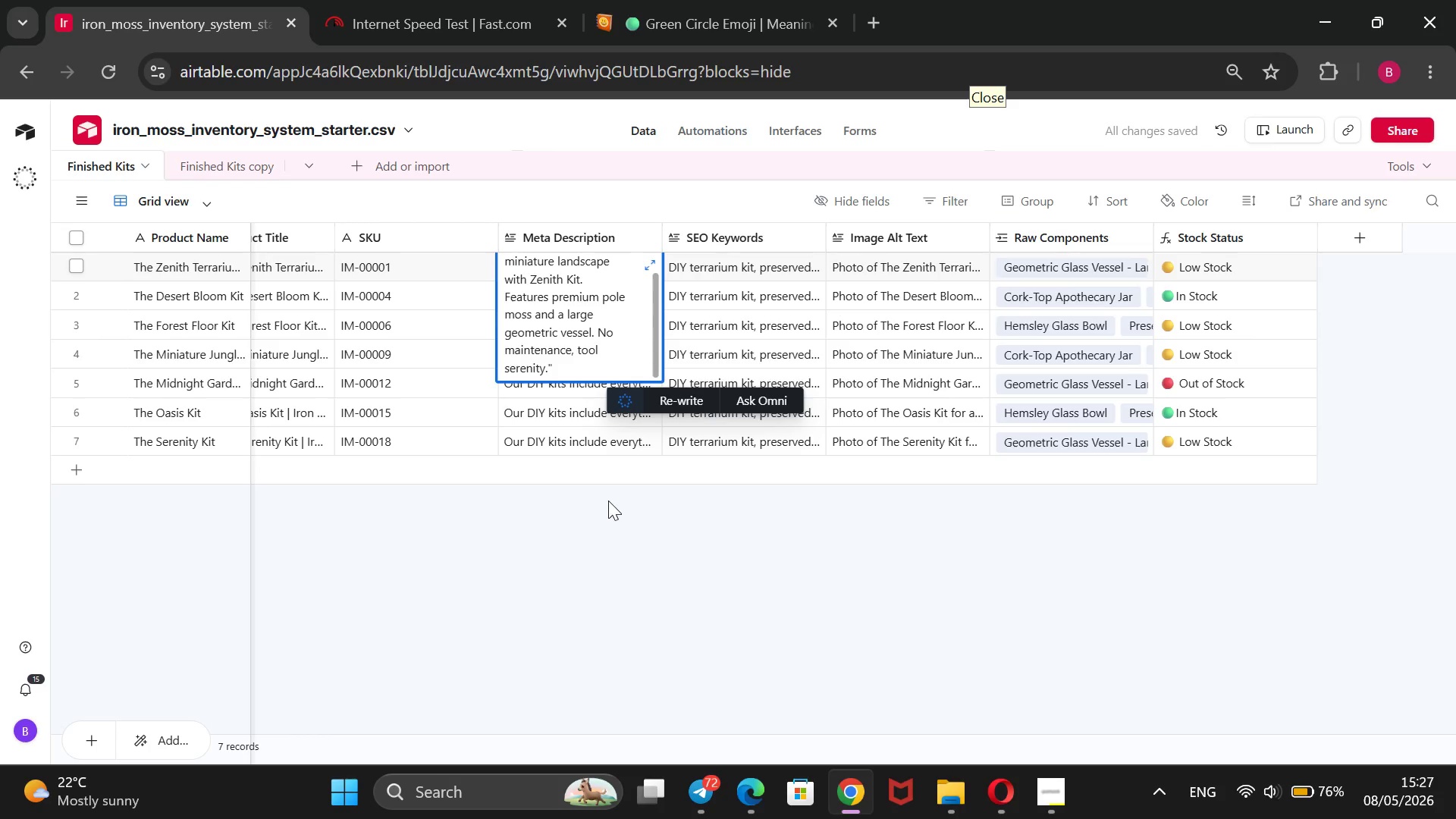 
left_click([608, 500])
 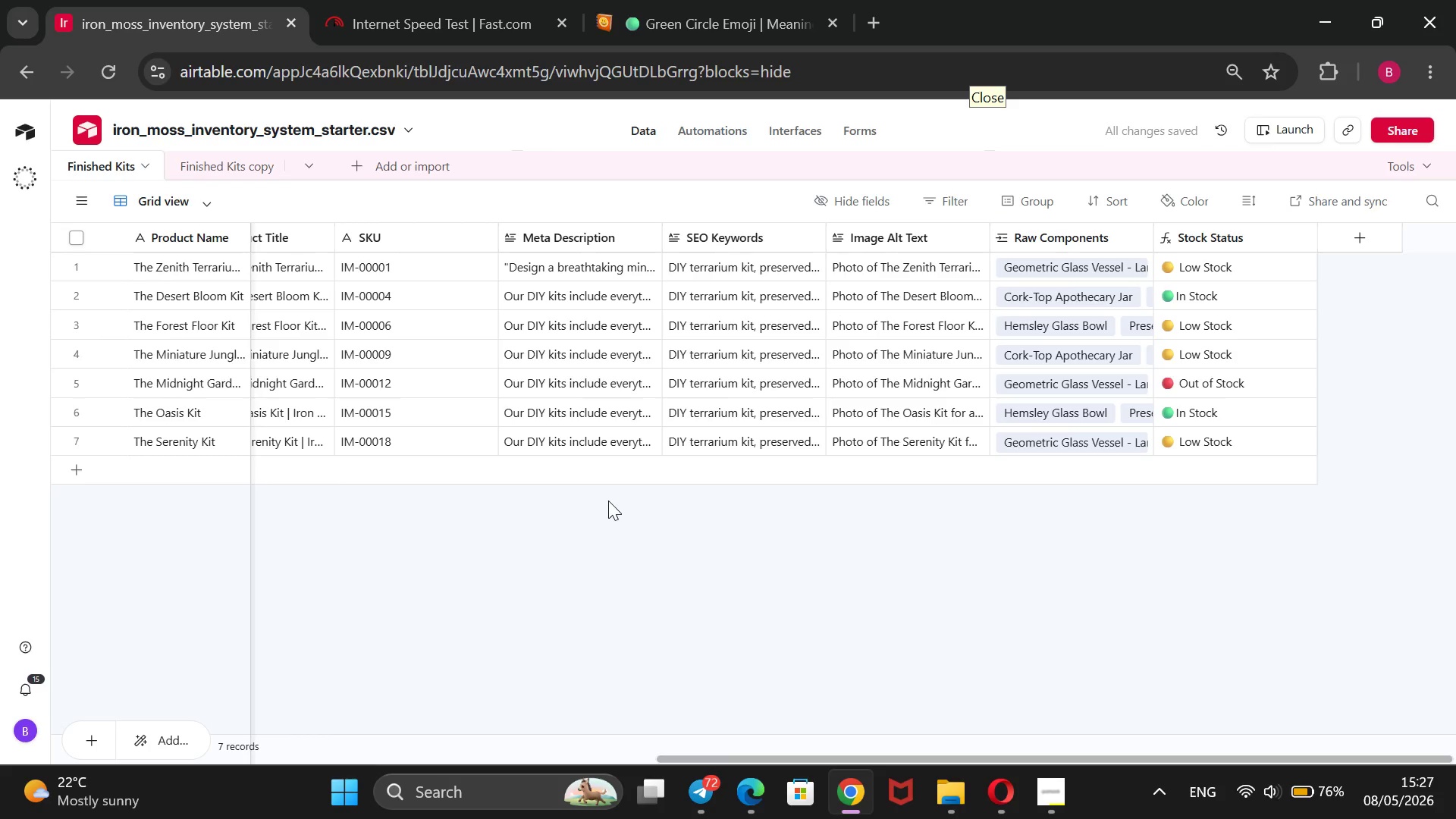 
wait(8.53)
 